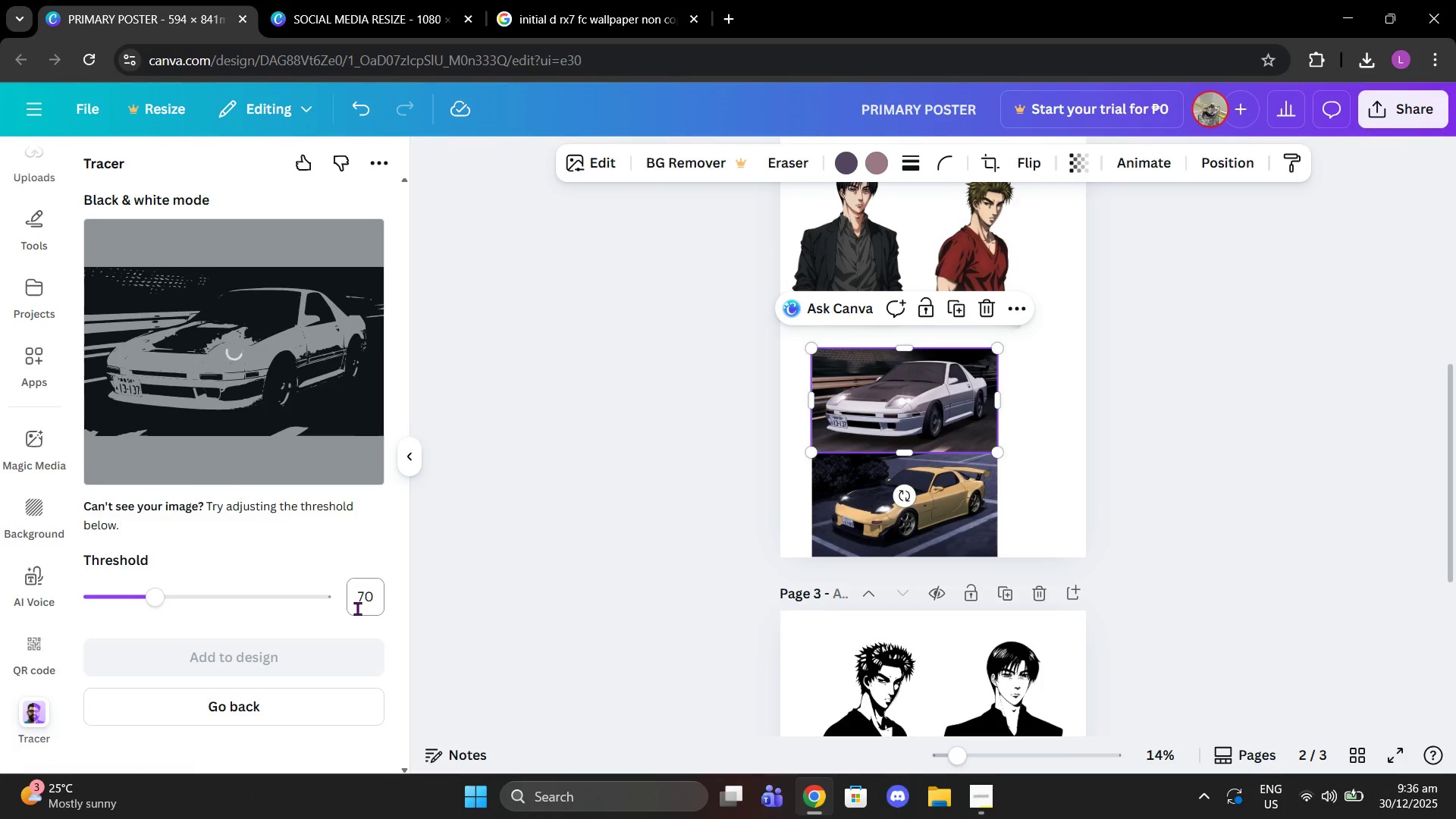 
scroll: coordinate [357, 608], scroll_direction: down, amount: 3.0
 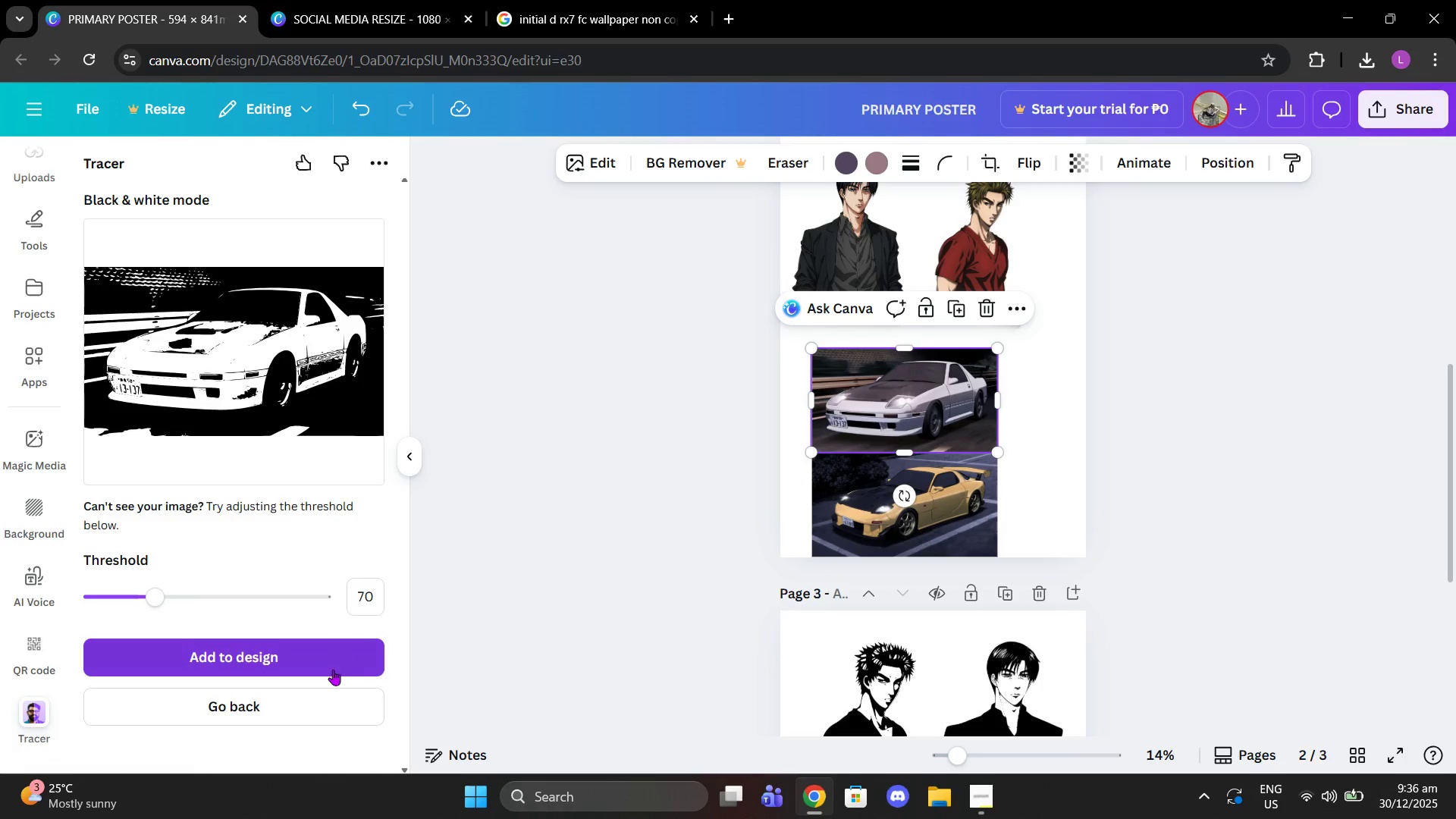 
left_click([333, 675])
 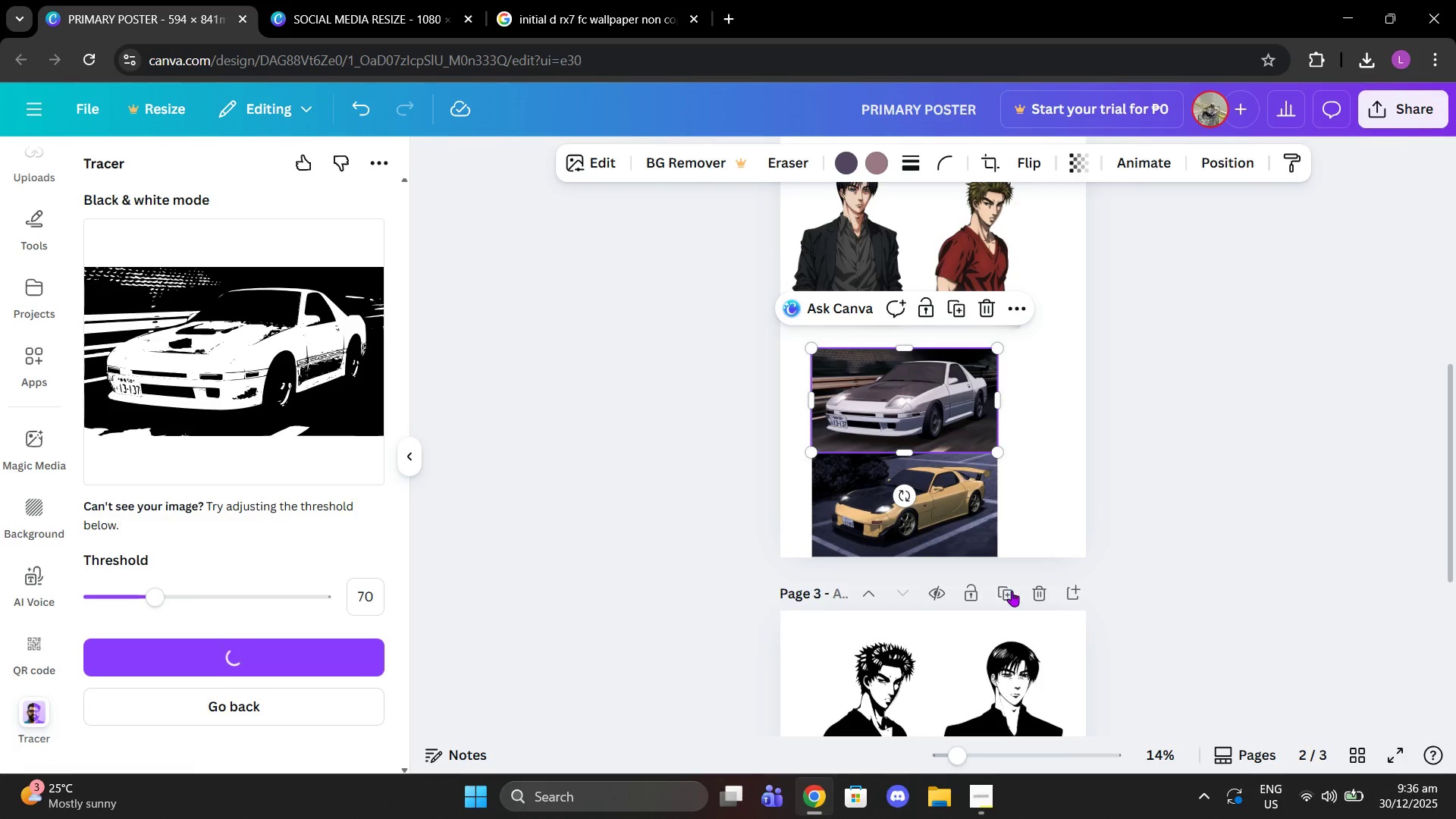 
scroll: coordinate [999, 591], scroll_direction: down, amount: 4.0
 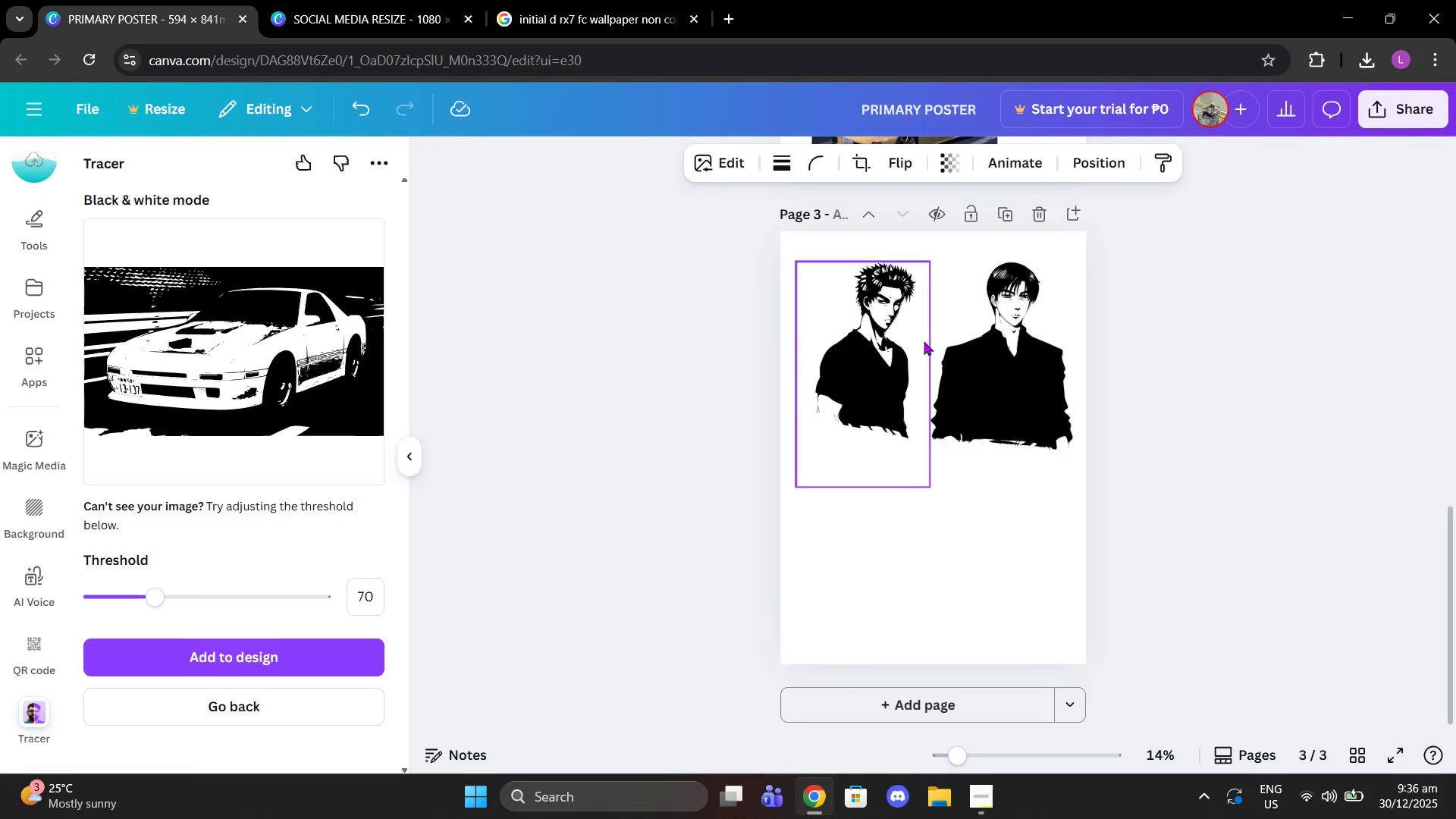 
scroll: coordinate [924, 347], scroll_direction: up, amount: 3.0
 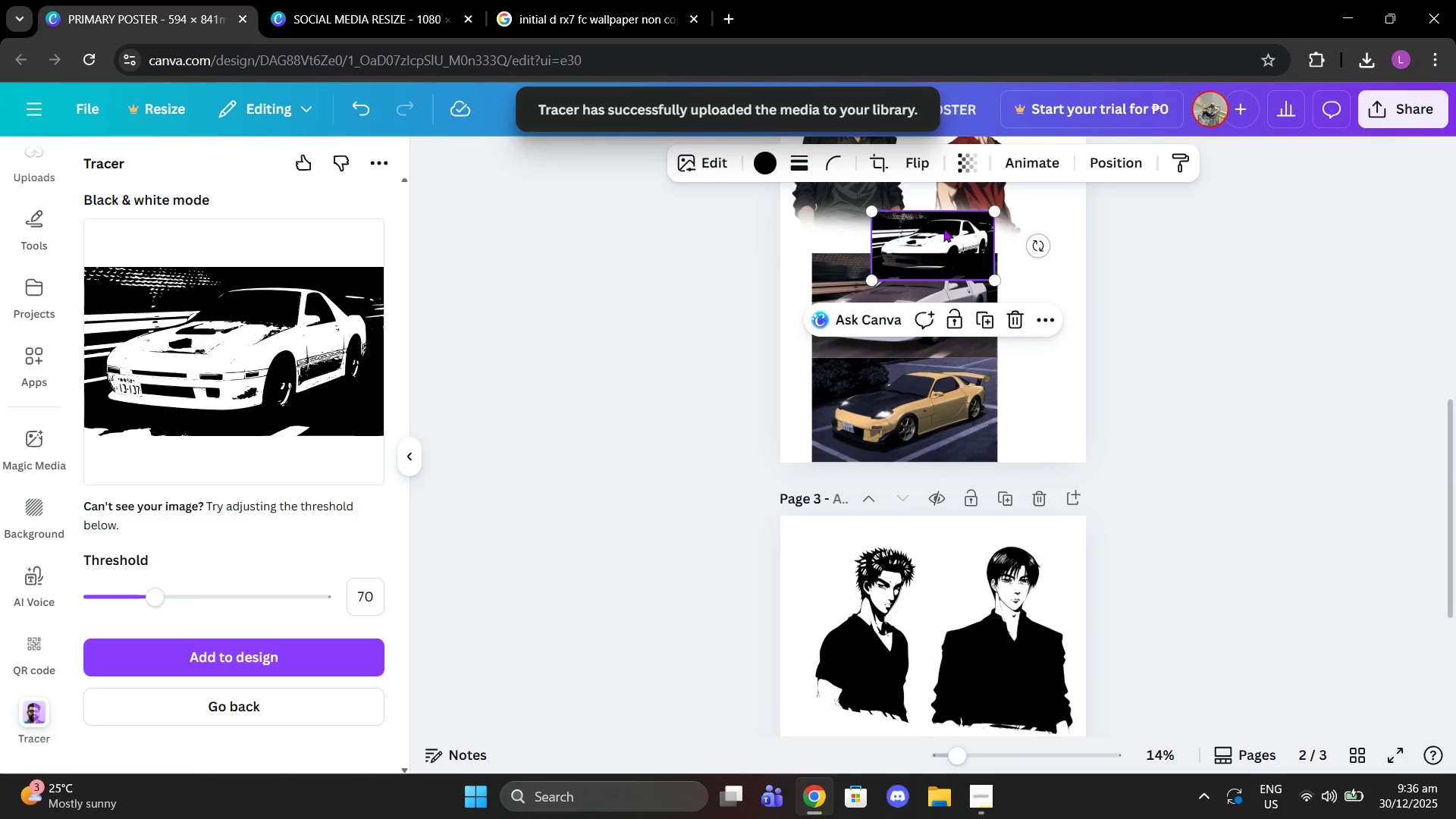 
left_click_drag(start_coordinate=[943, 228], to_coordinate=[891, 475])
 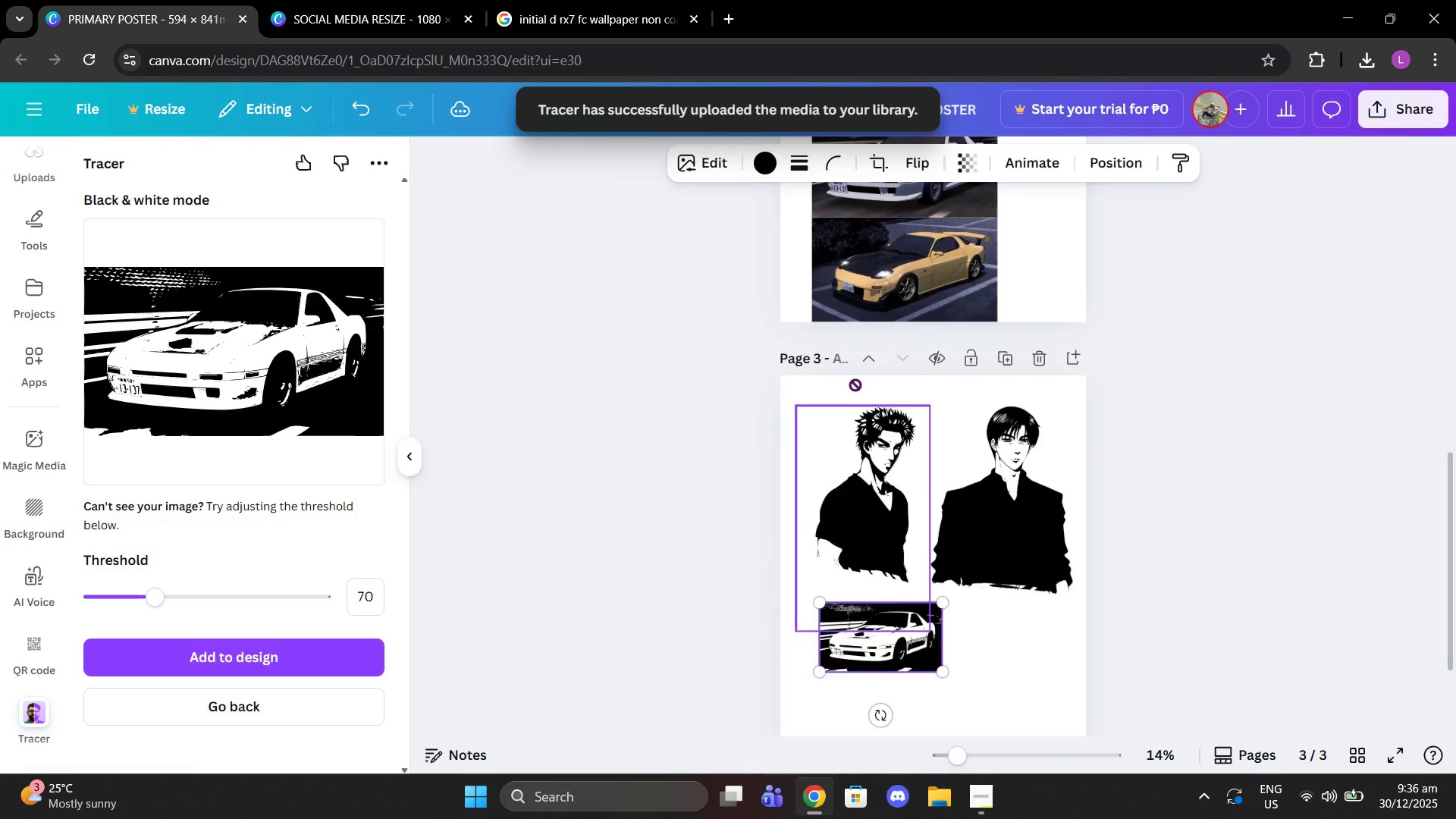 
scroll: coordinate [984, 504], scroll_direction: down, amount: 3.0
 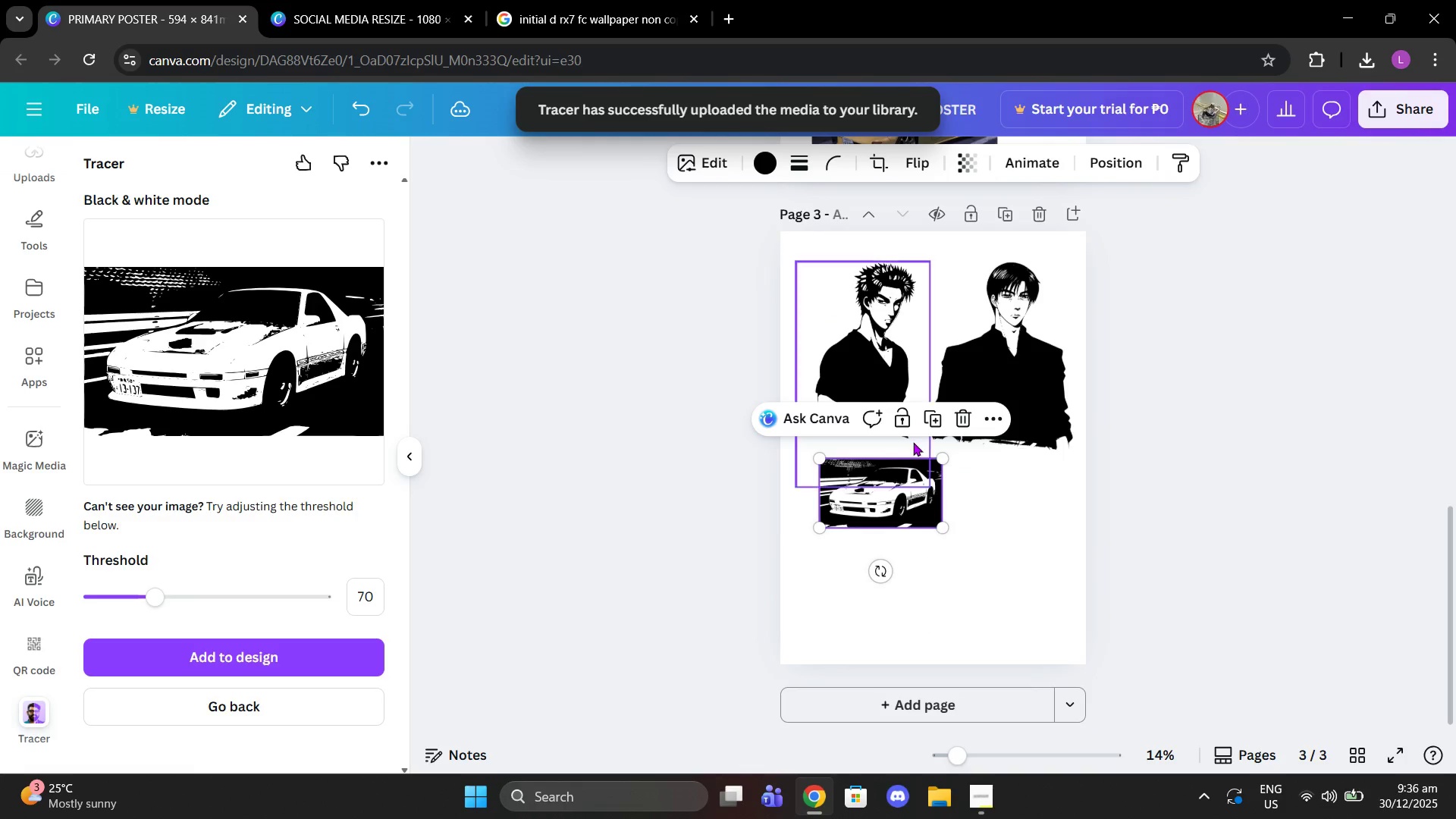 
scroll: coordinate [916, 427], scroll_direction: up, amount: 2.0
 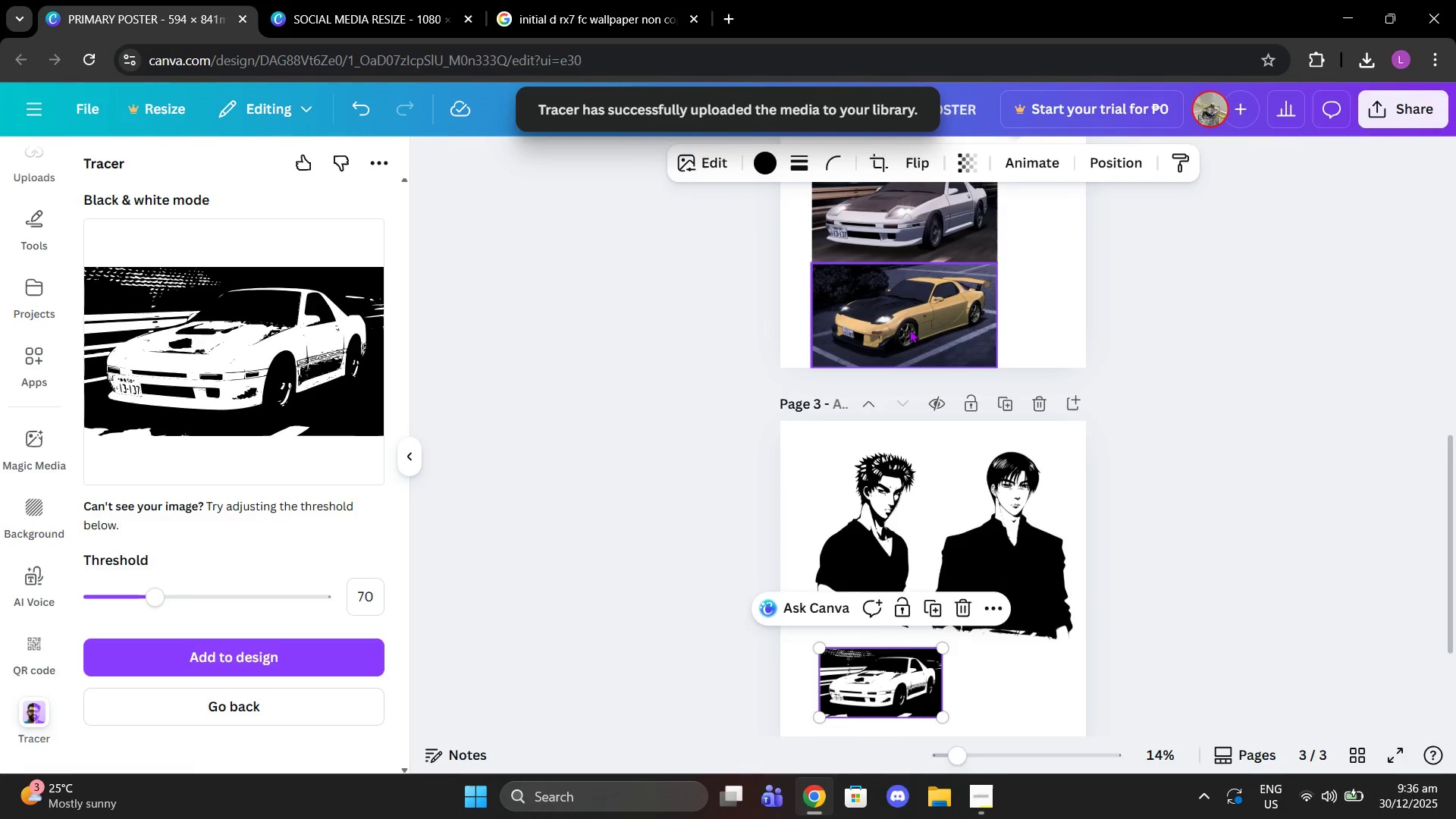 
left_click([909, 329])
 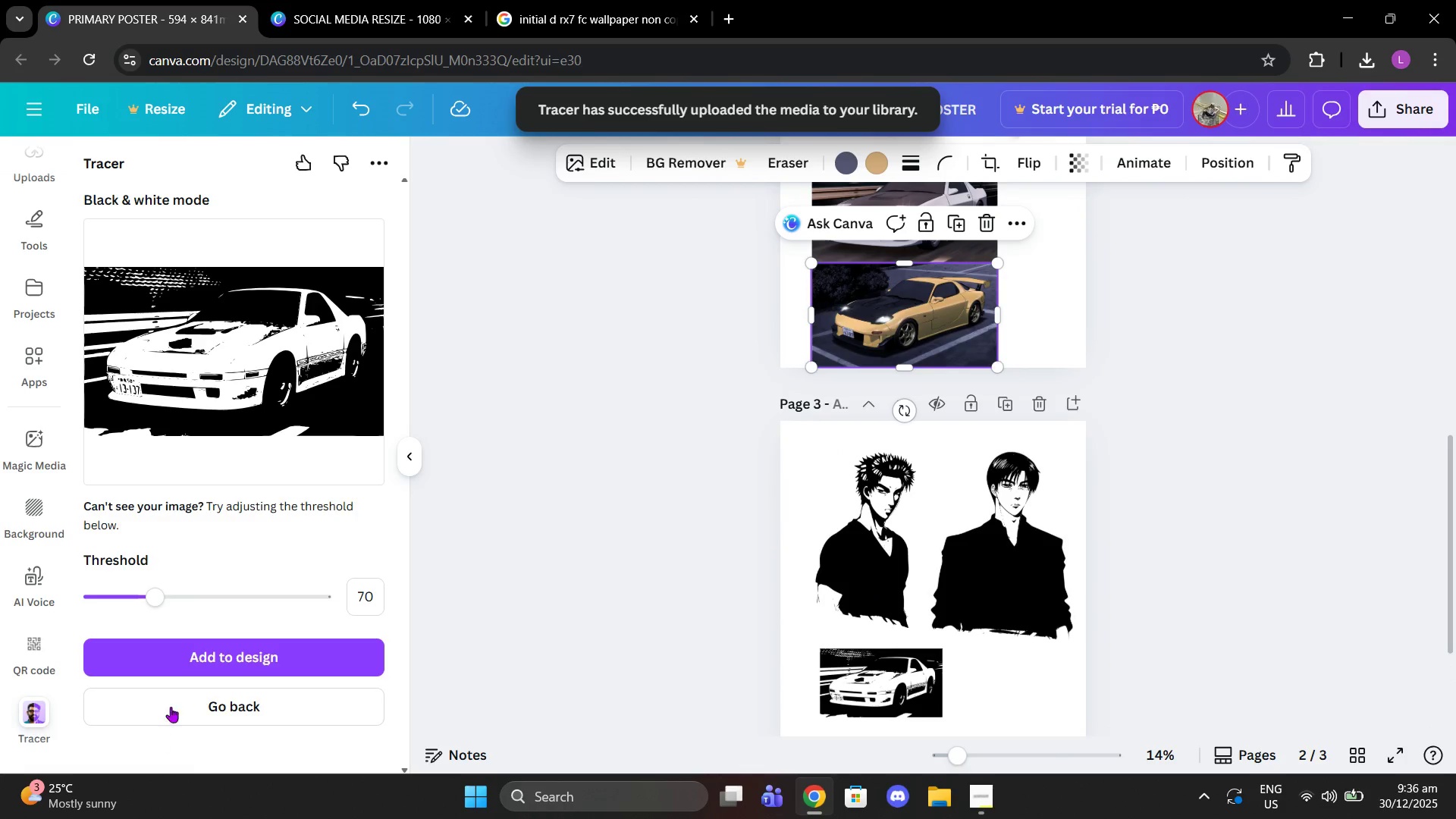 
left_click([188, 695])
 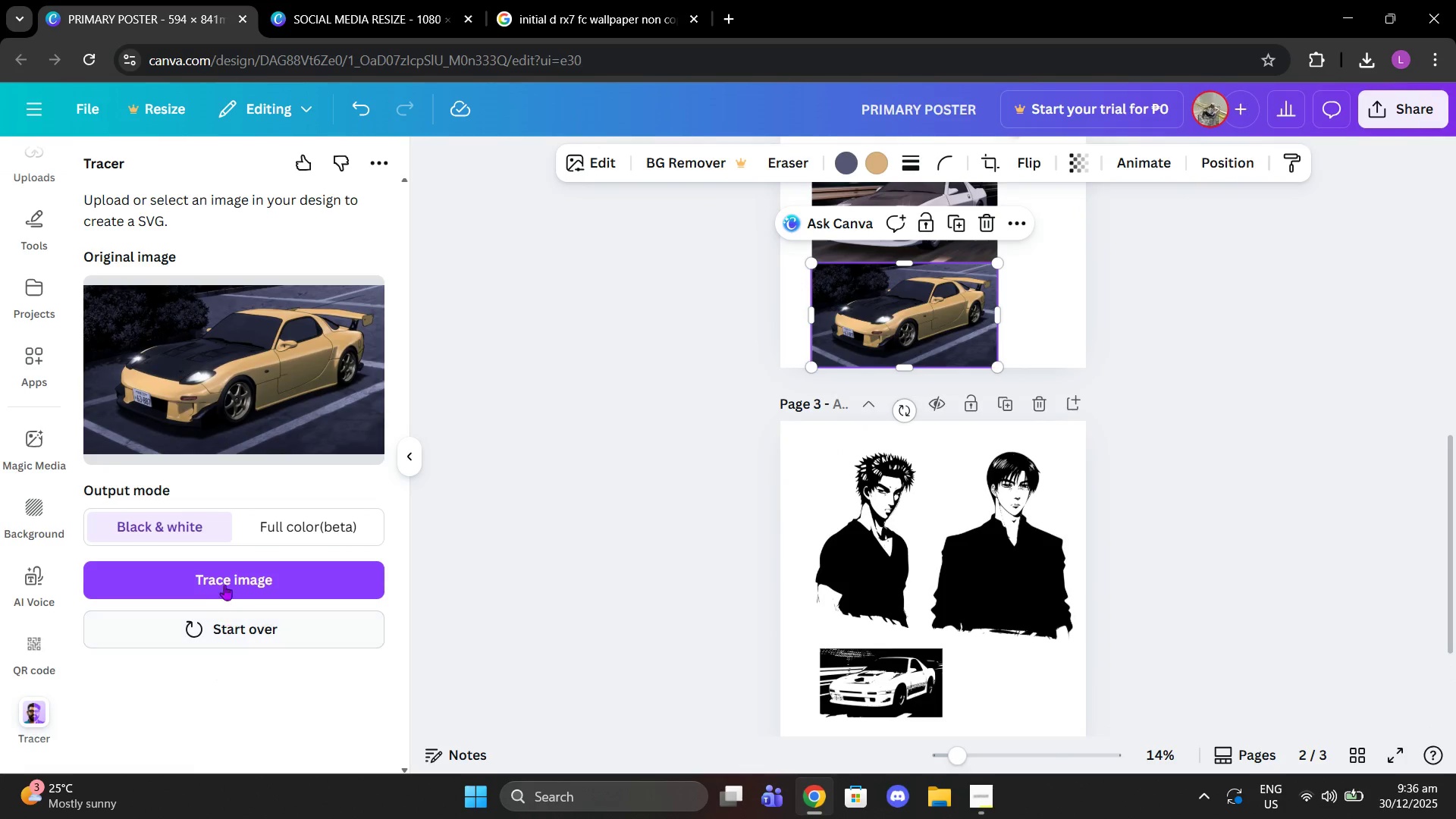 
left_click([224, 581])
 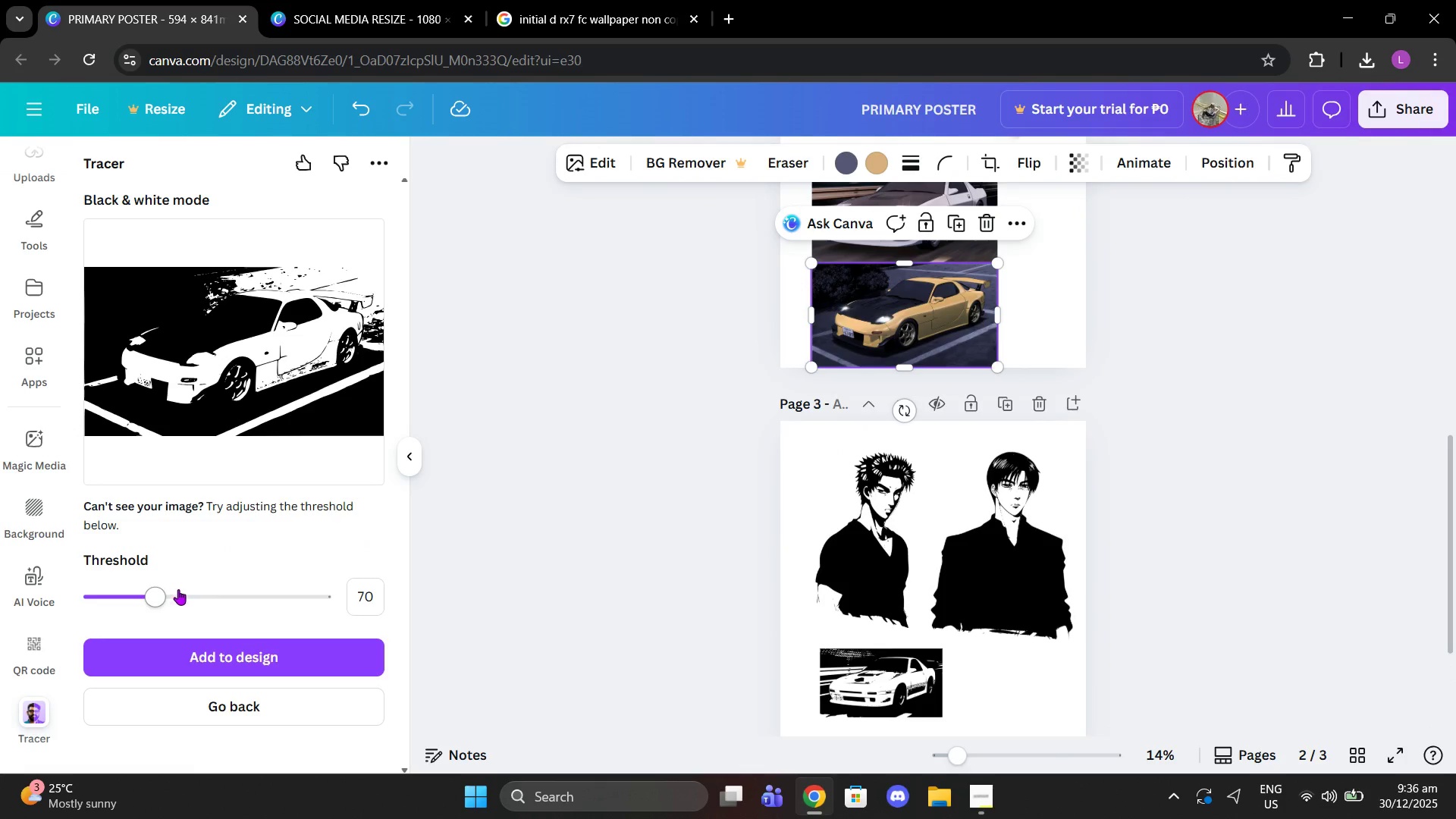 
left_click_drag(start_coordinate=[155, 598], to_coordinate=[141, 597])
 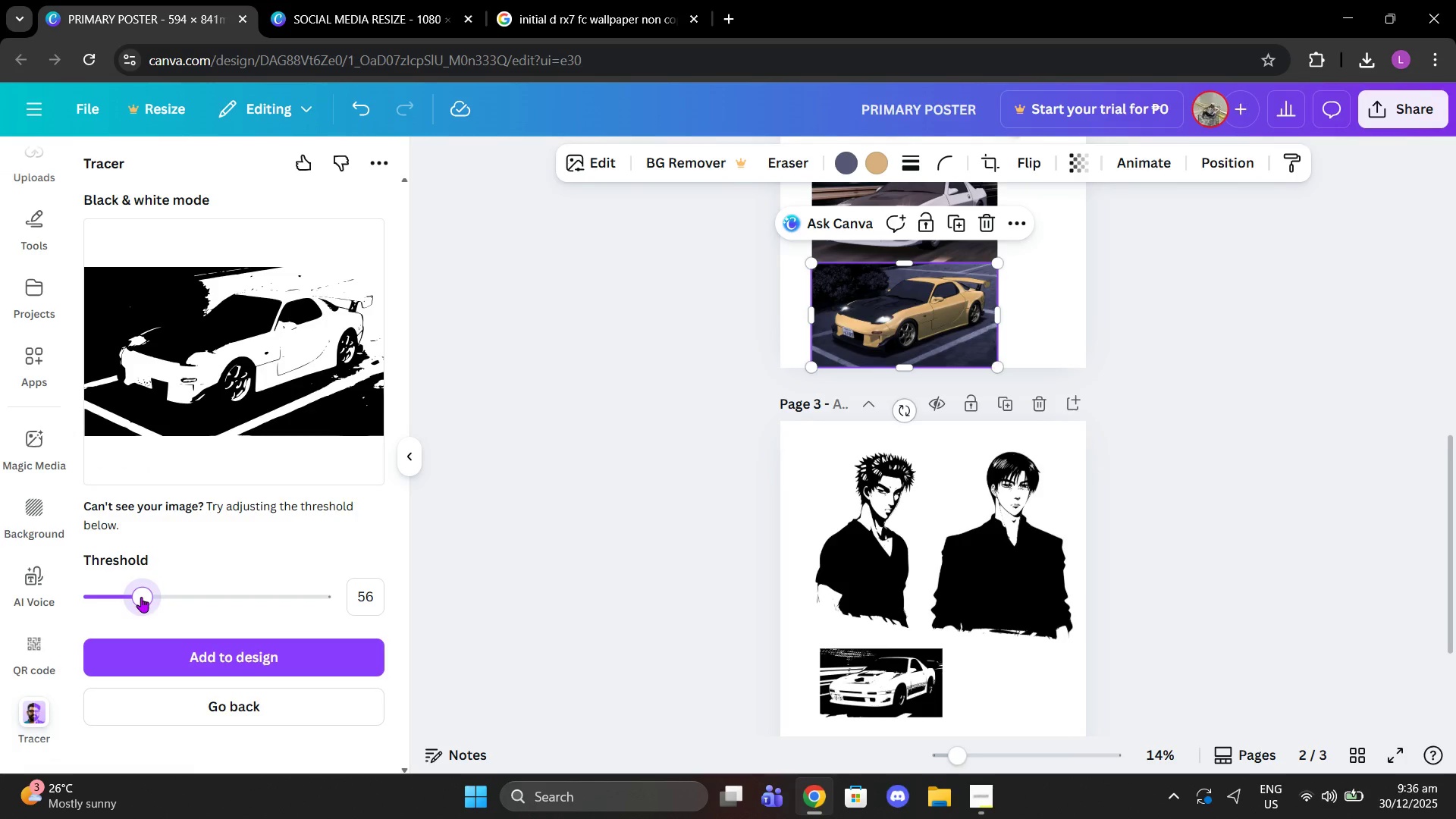 
left_click_drag(start_coordinate=[141, 597], to_coordinate=[154, 597])
 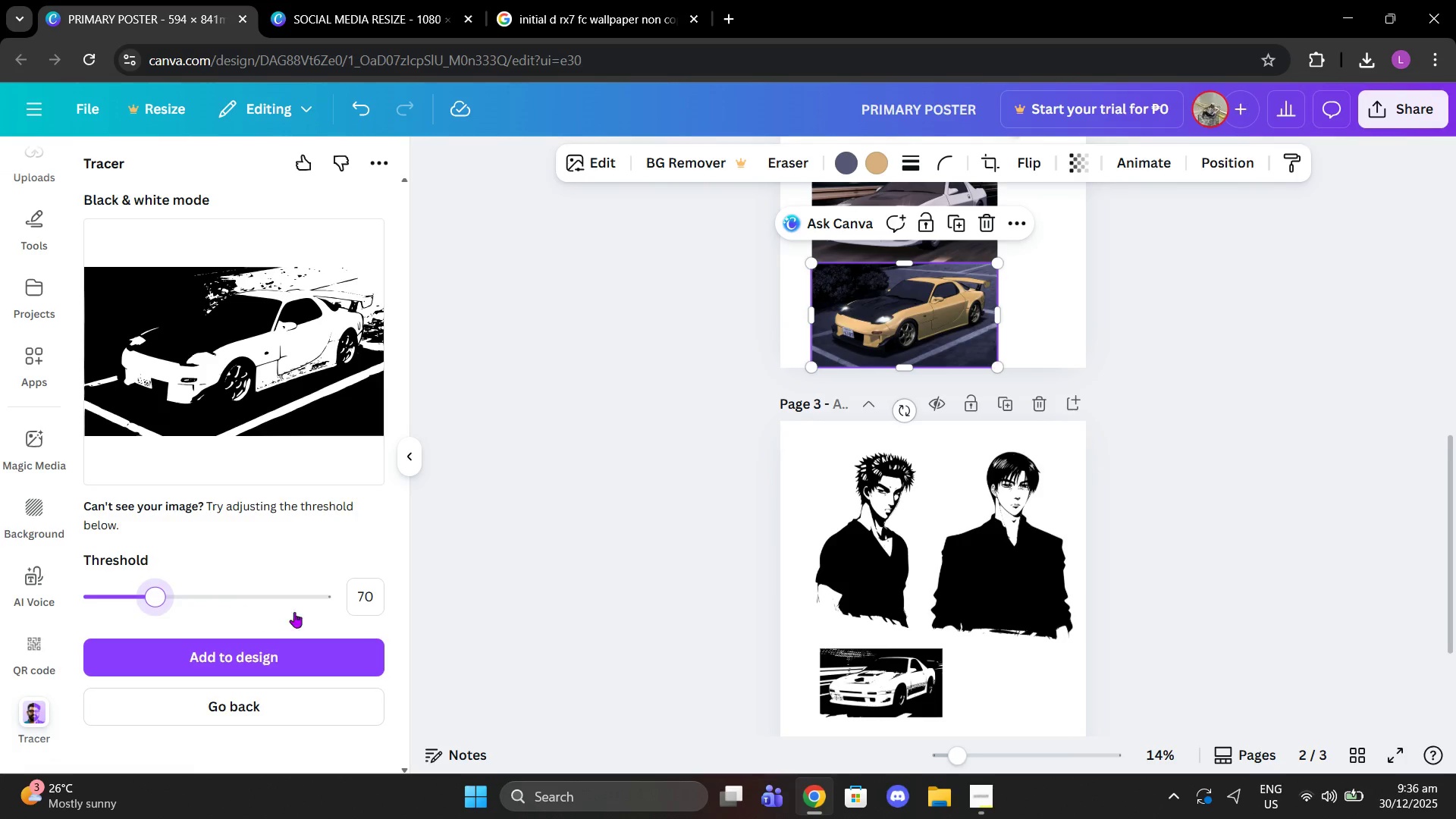 
left_click([366, 601])
 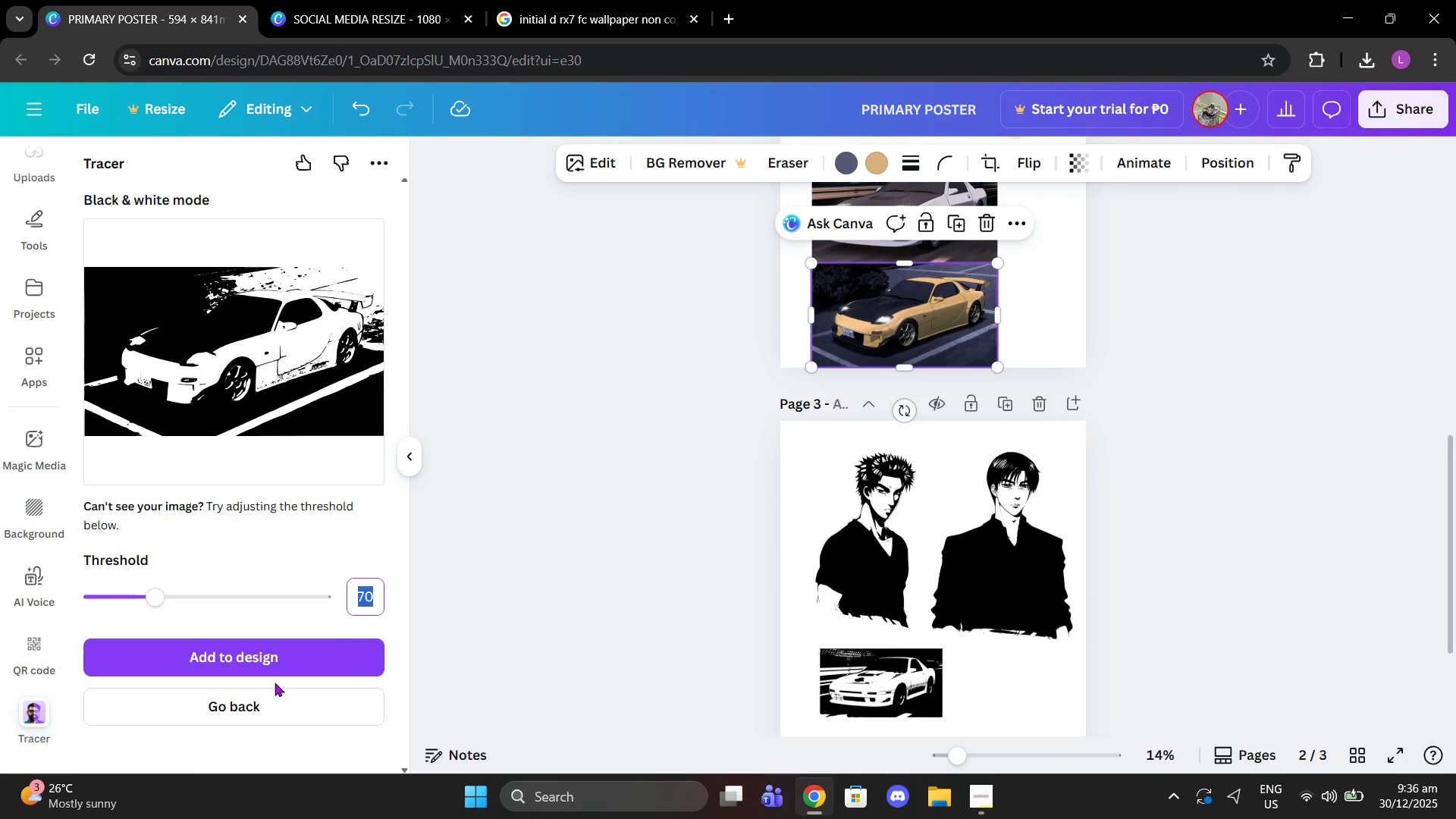 
left_click([246, 708])
 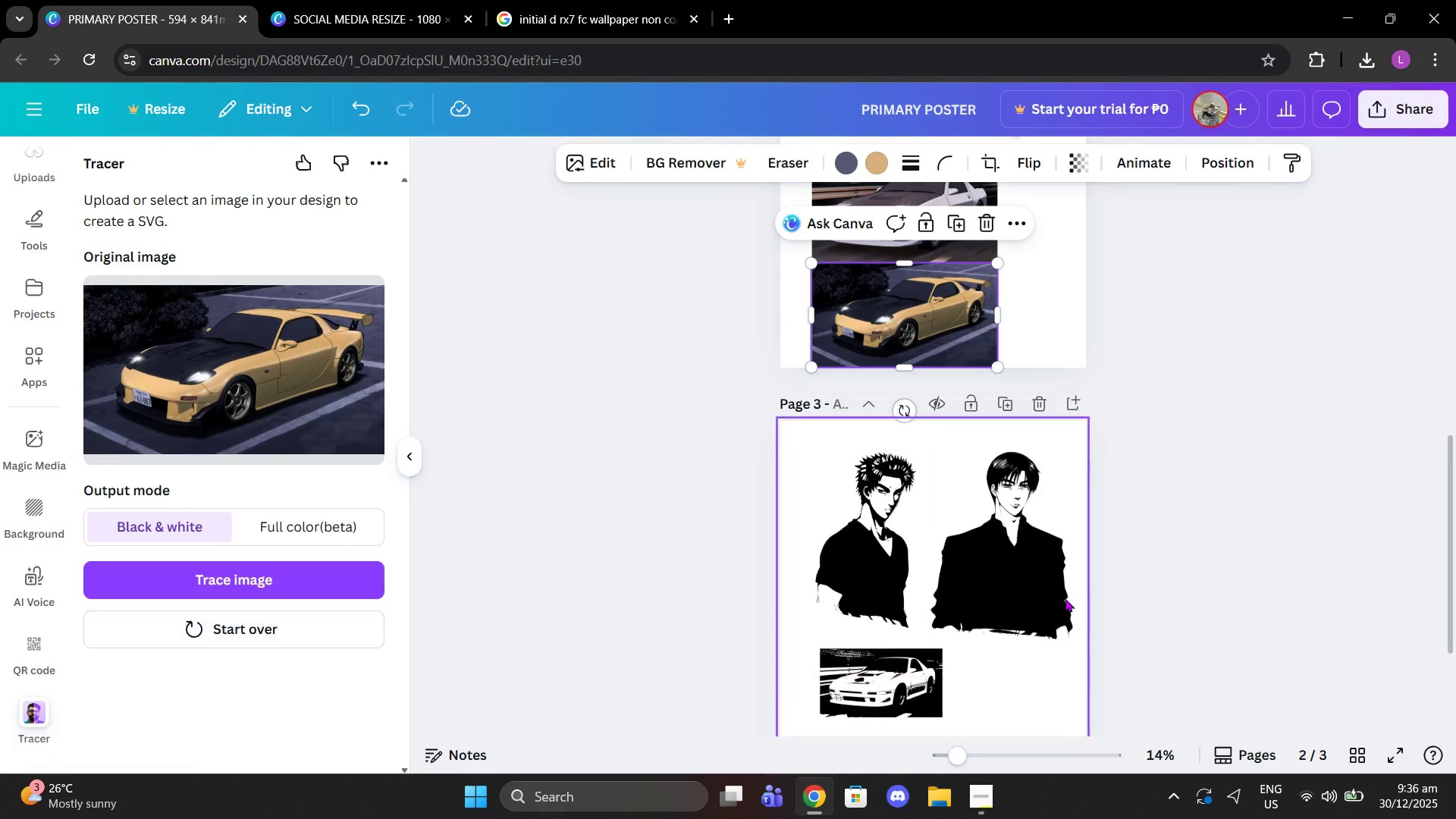 
left_click([868, 673])
 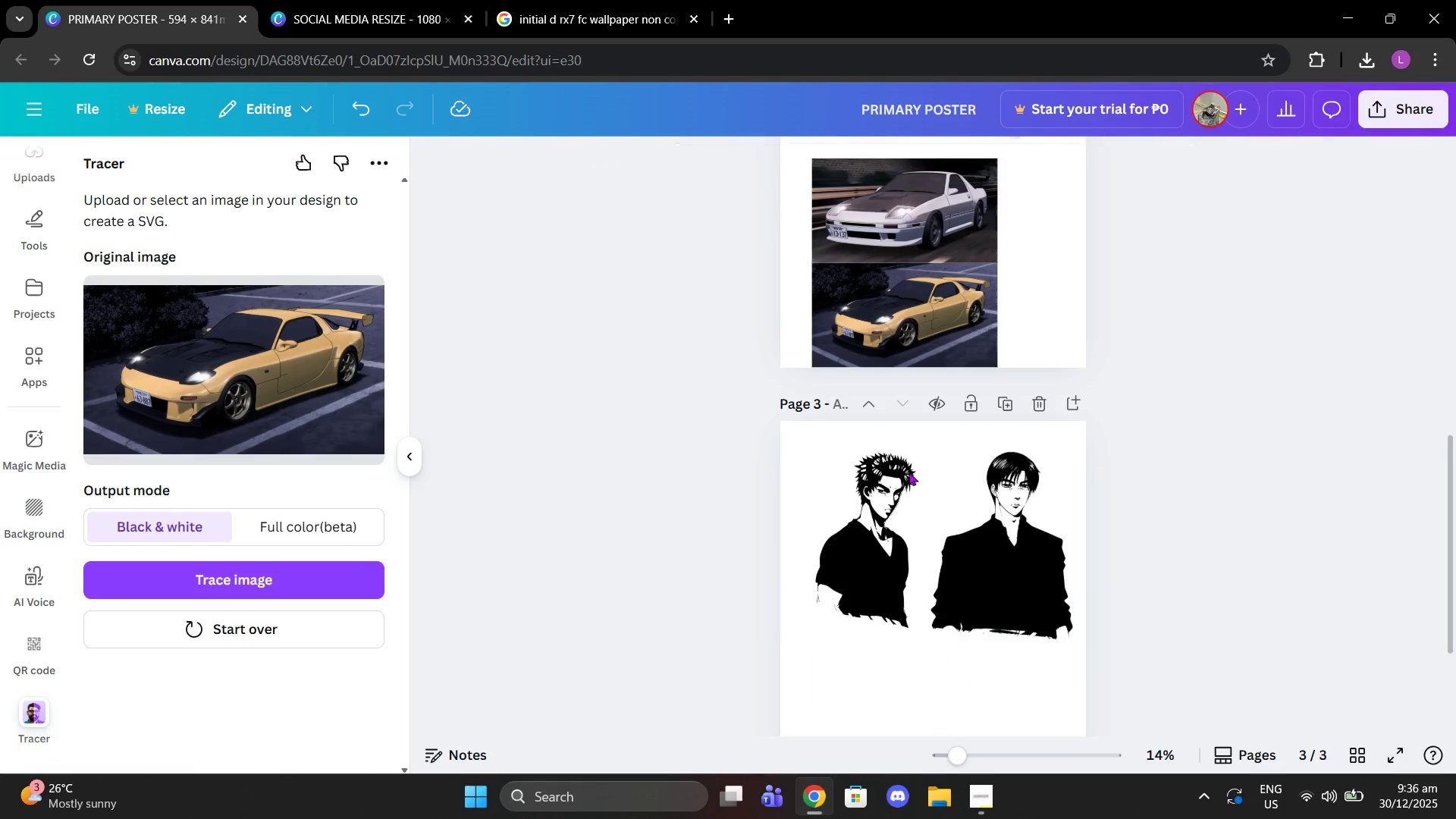 
double_click([594, 18])
 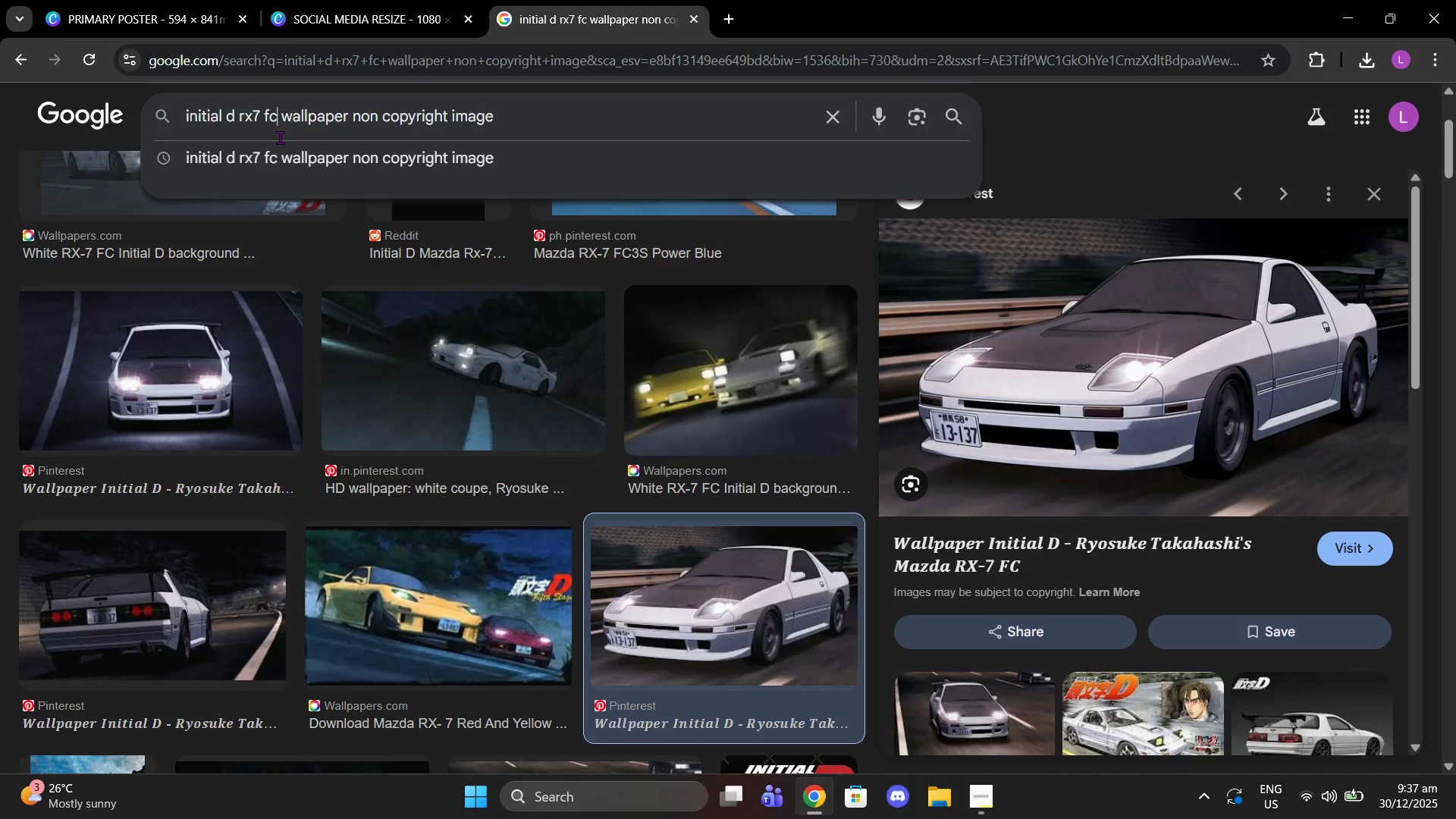 
key(Backspace)
 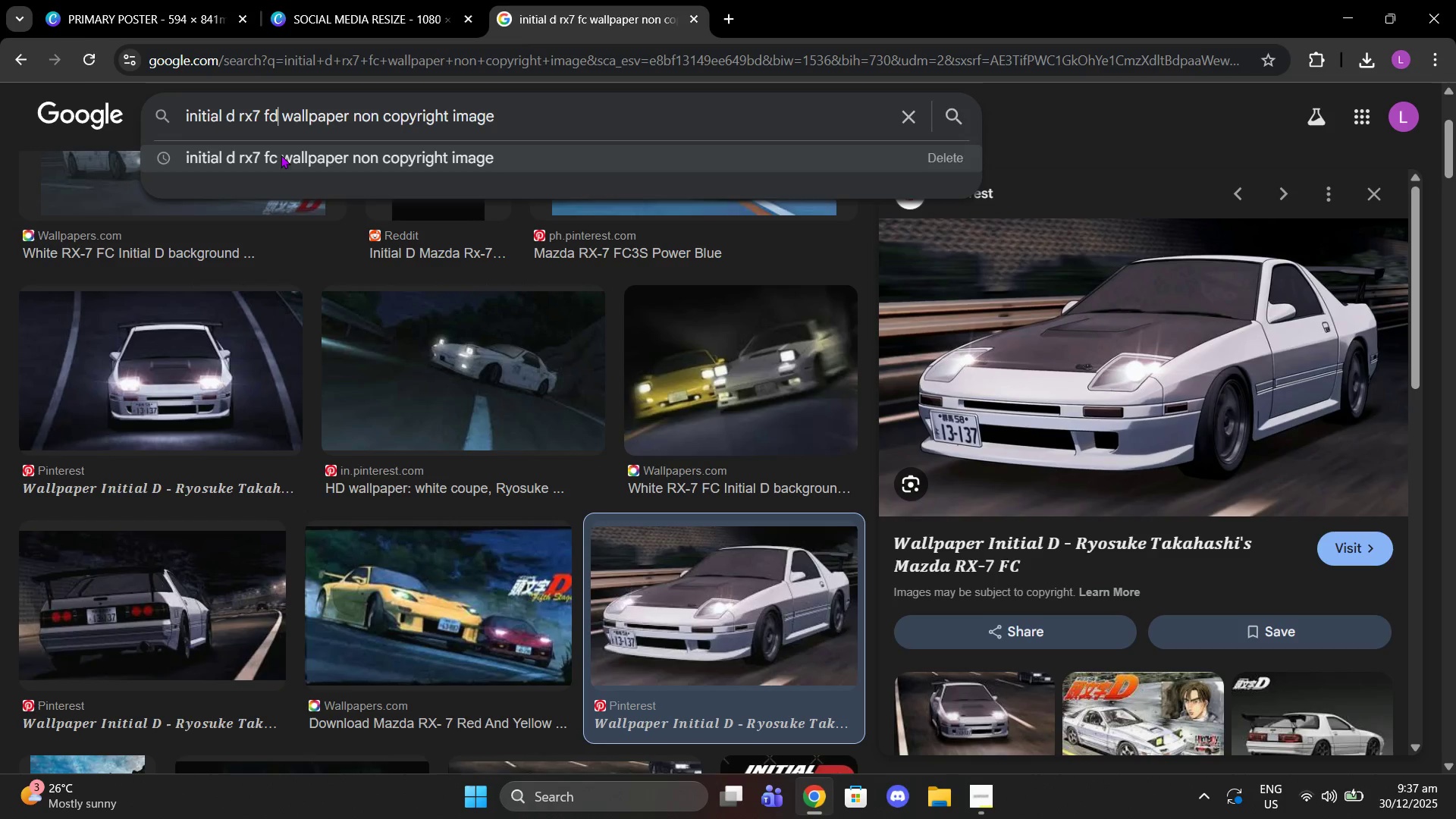 
key(D)
 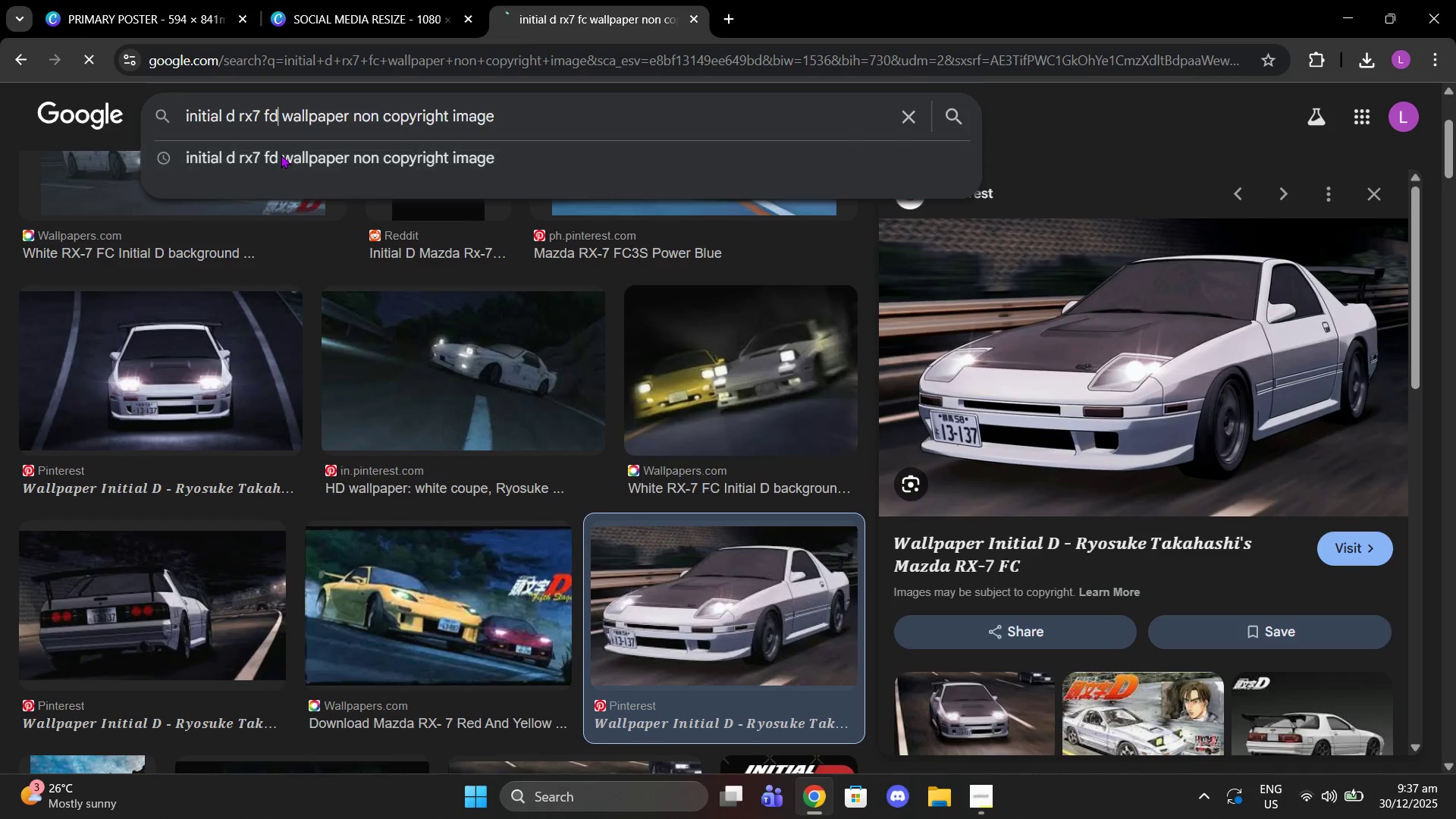 
key(Enter)
 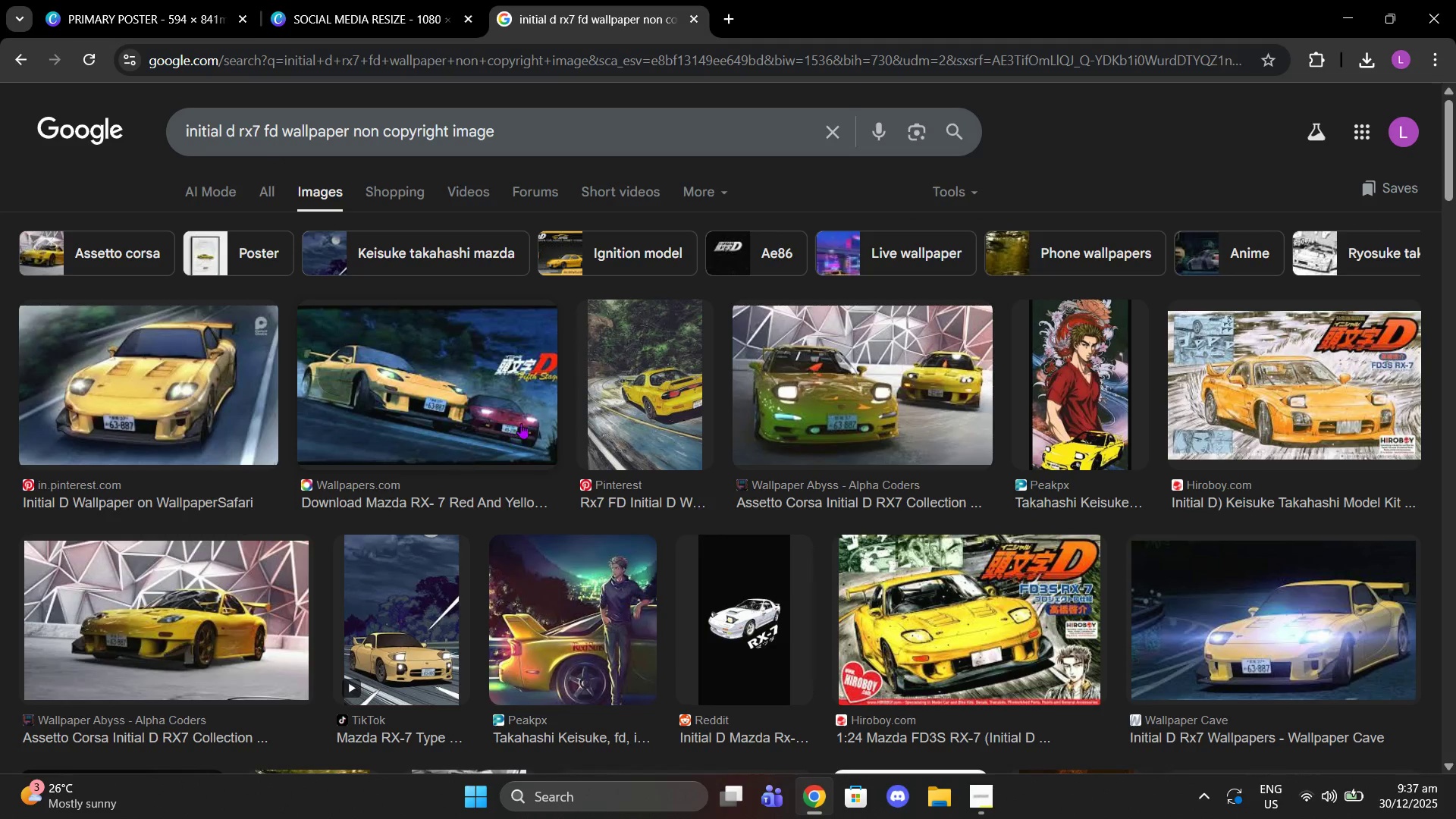 
scroll: coordinate [1454, 548], scroll_direction: down, amount: 2.0
 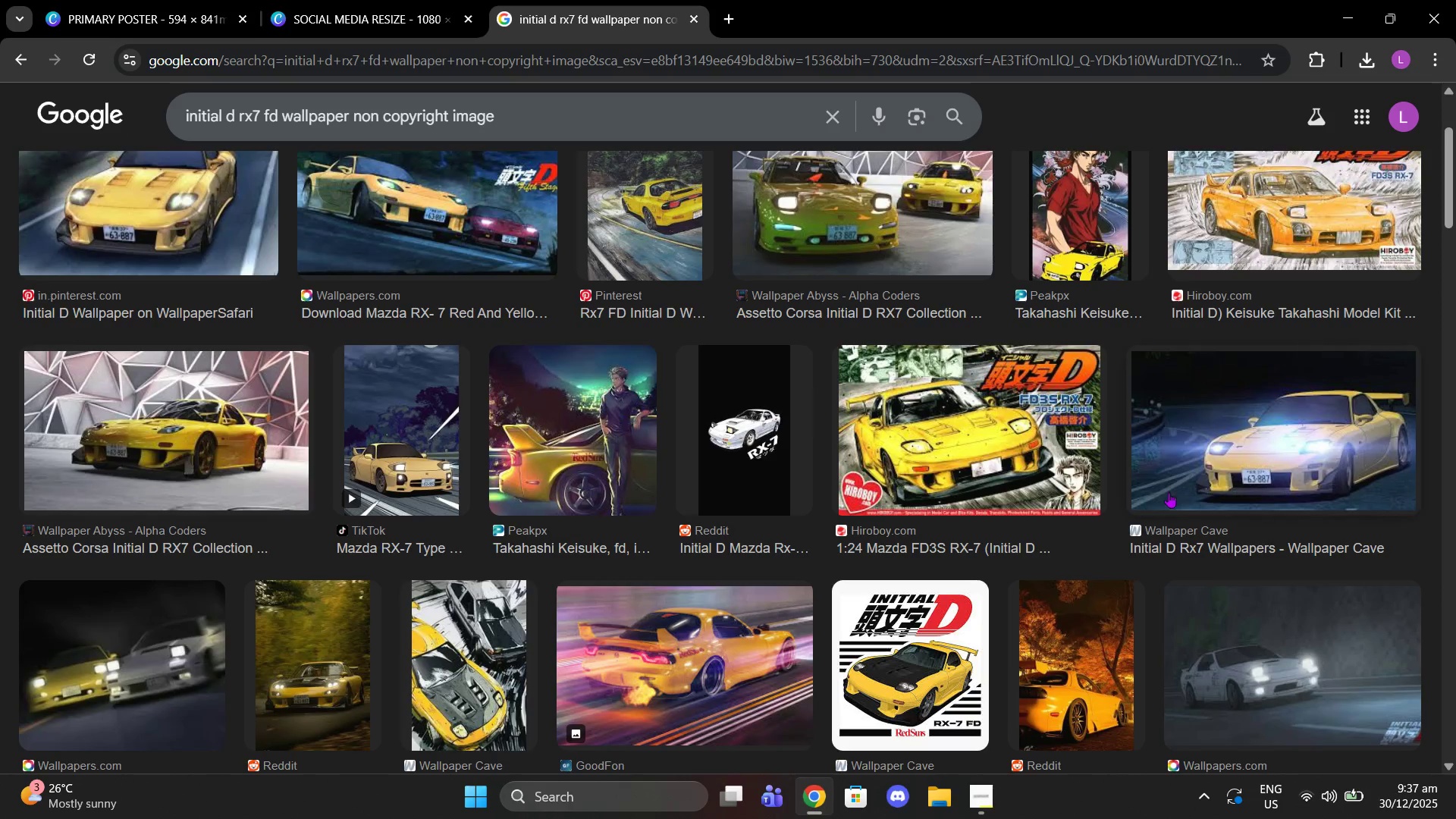 
scroll: coordinate [302, 453], scroll_direction: up, amount: 3.0
 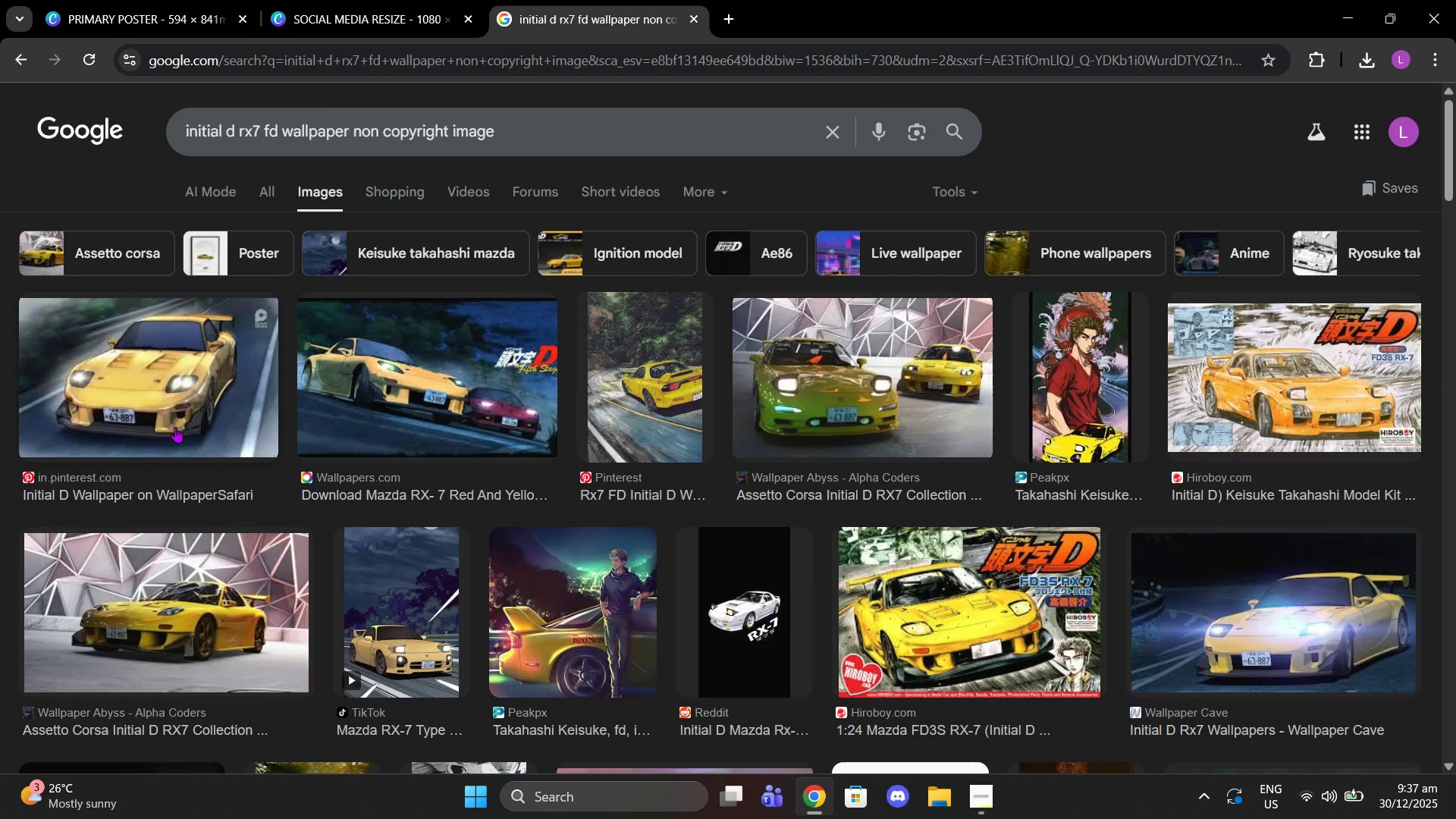 
left_click([175, 427])
 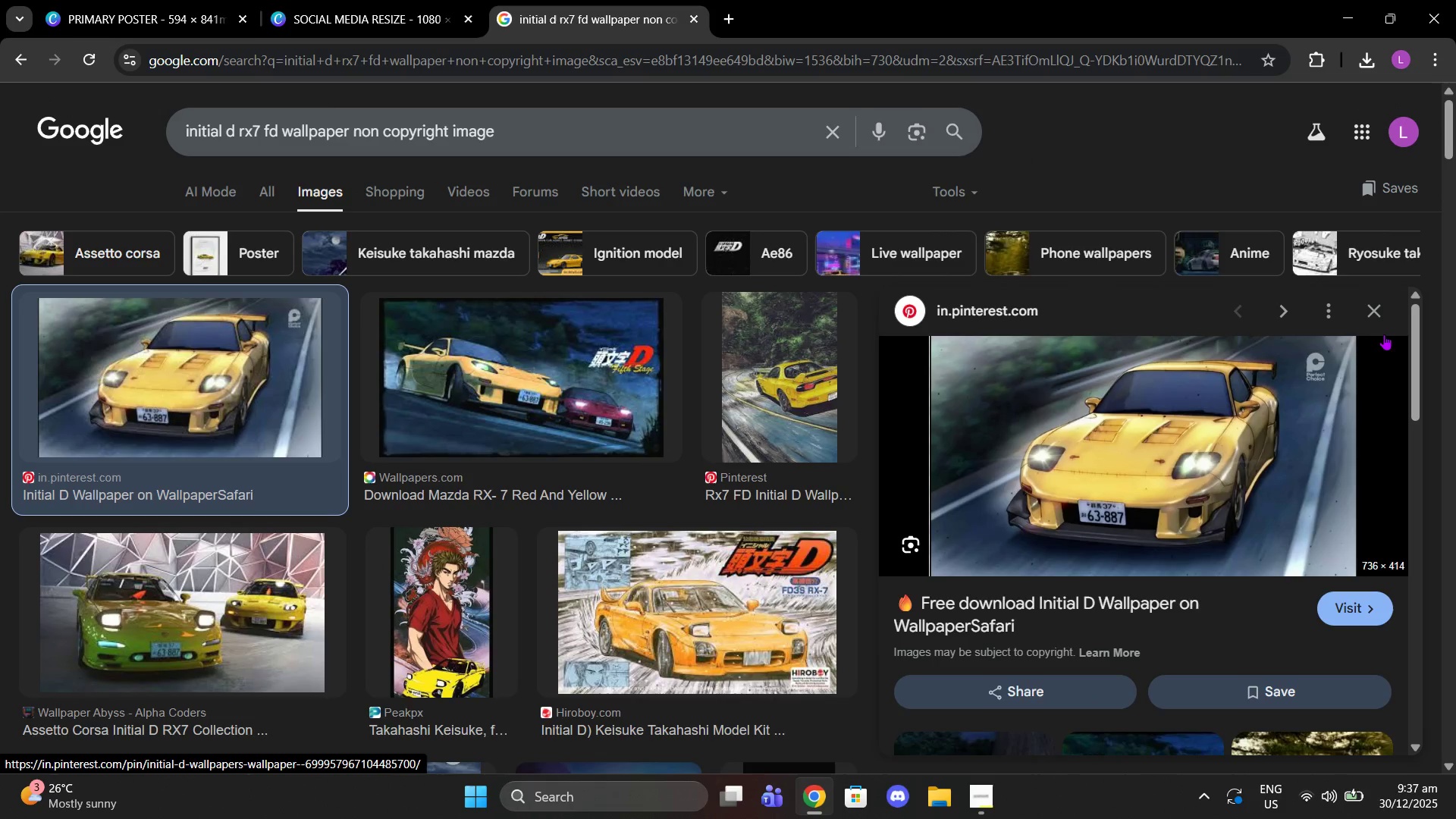 
left_click([1375, 315])
 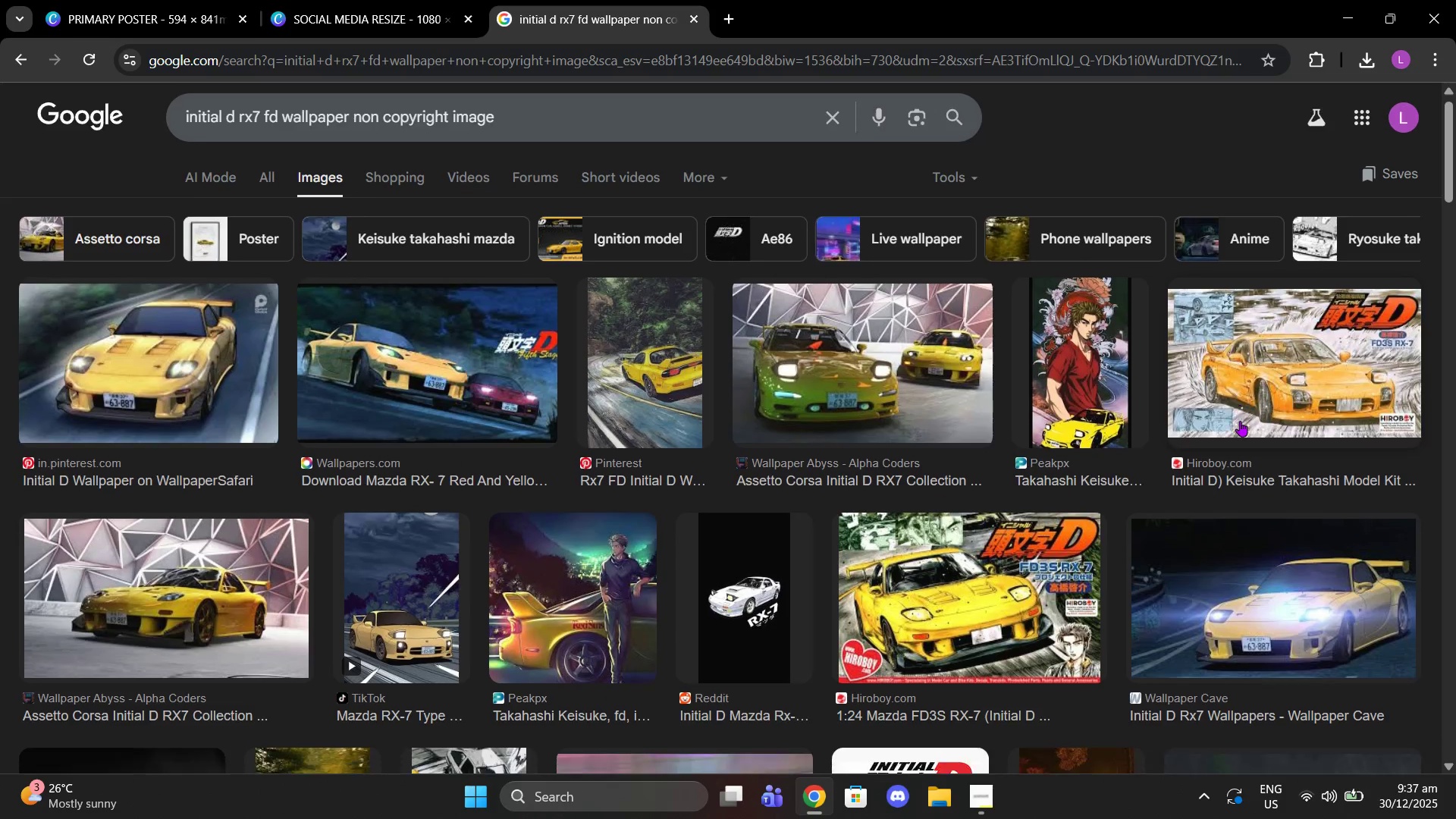 
scroll: coordinate [1240, 421], scroll_direction: down, amount: 4.0
 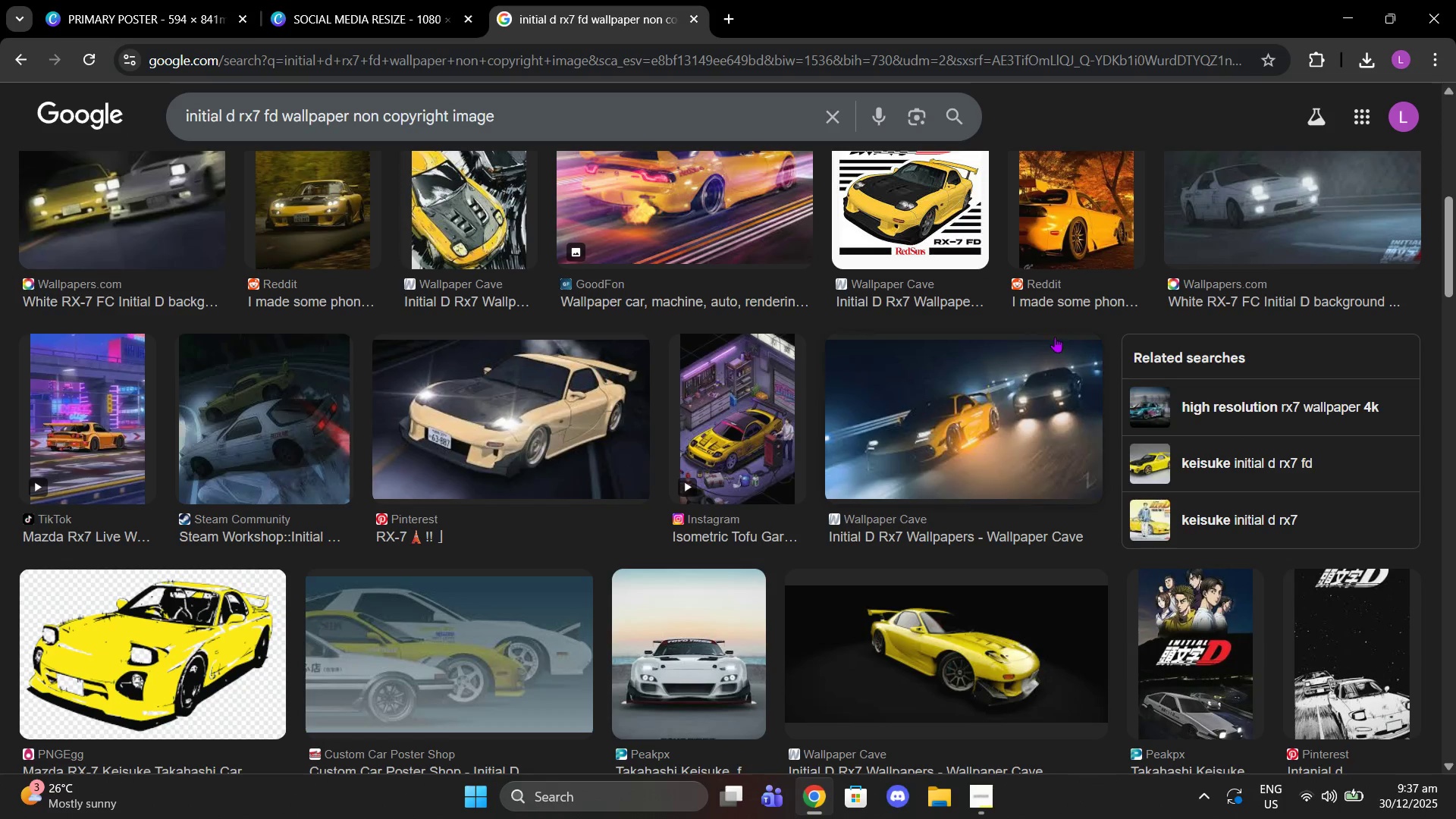 
wait(5.31)
 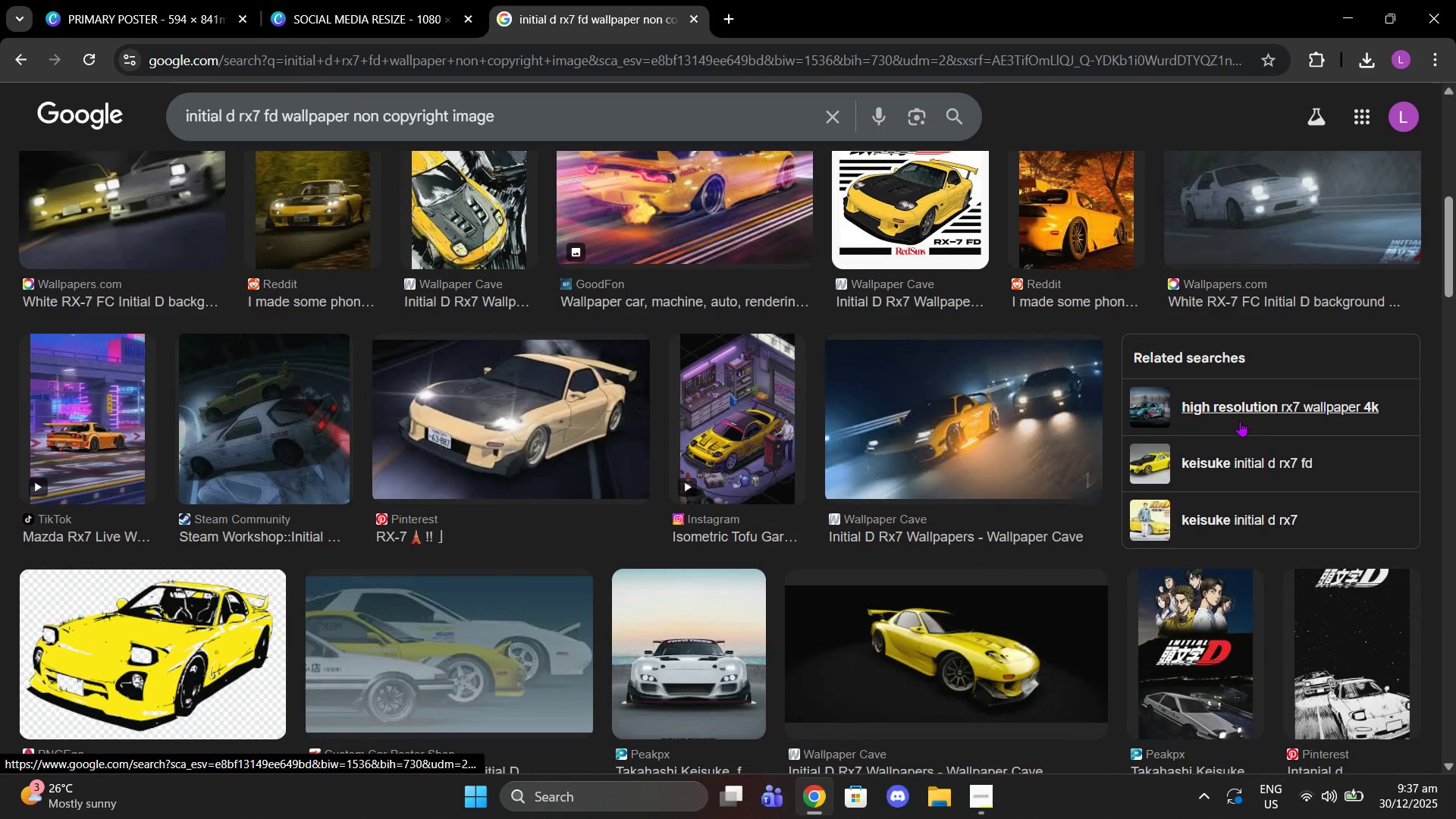 
left_click([530, 429])
 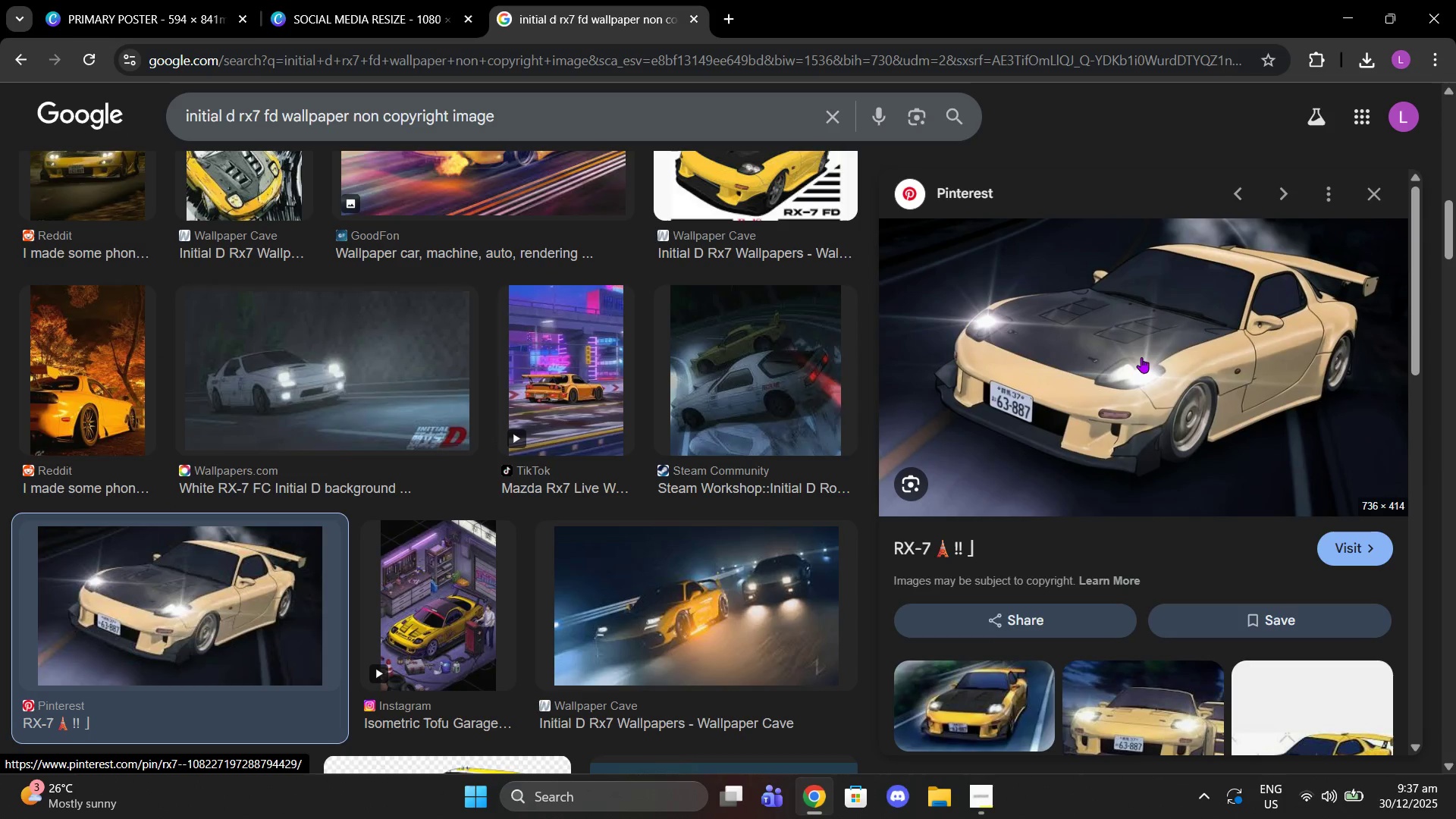 
right_click([1140, 355])
 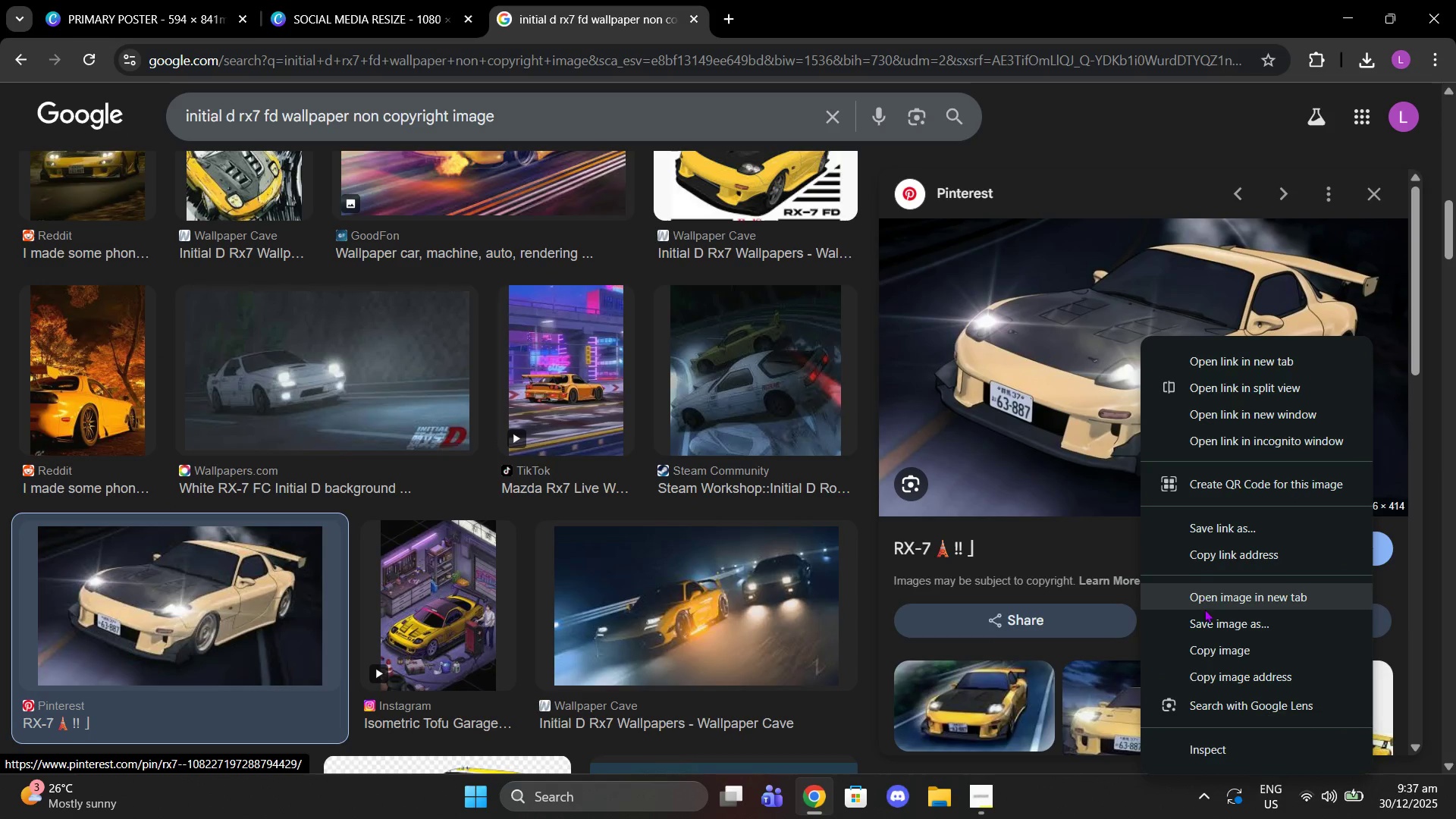 
left_click([1219, 661])
 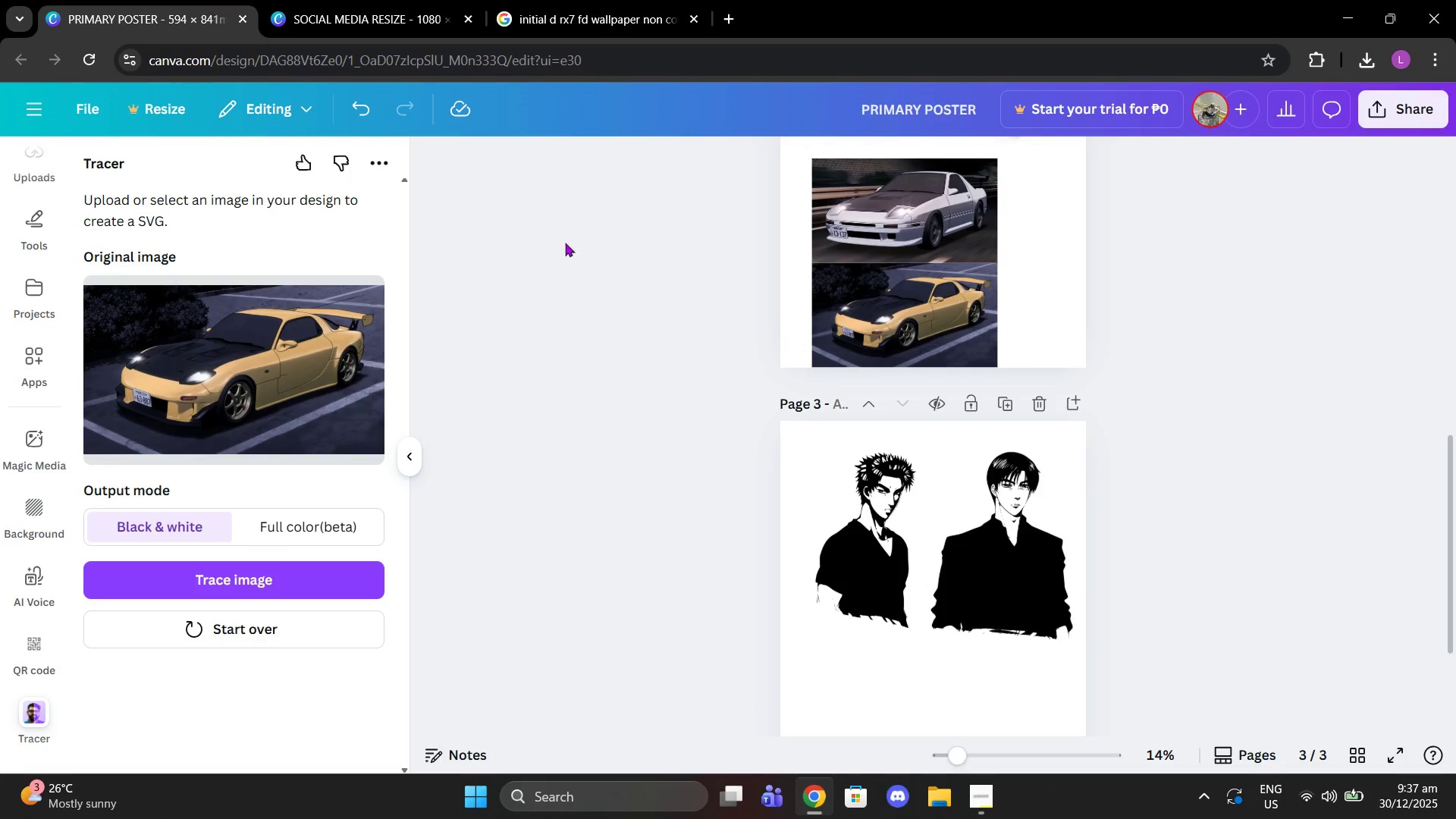 
left_click([858, 290])
 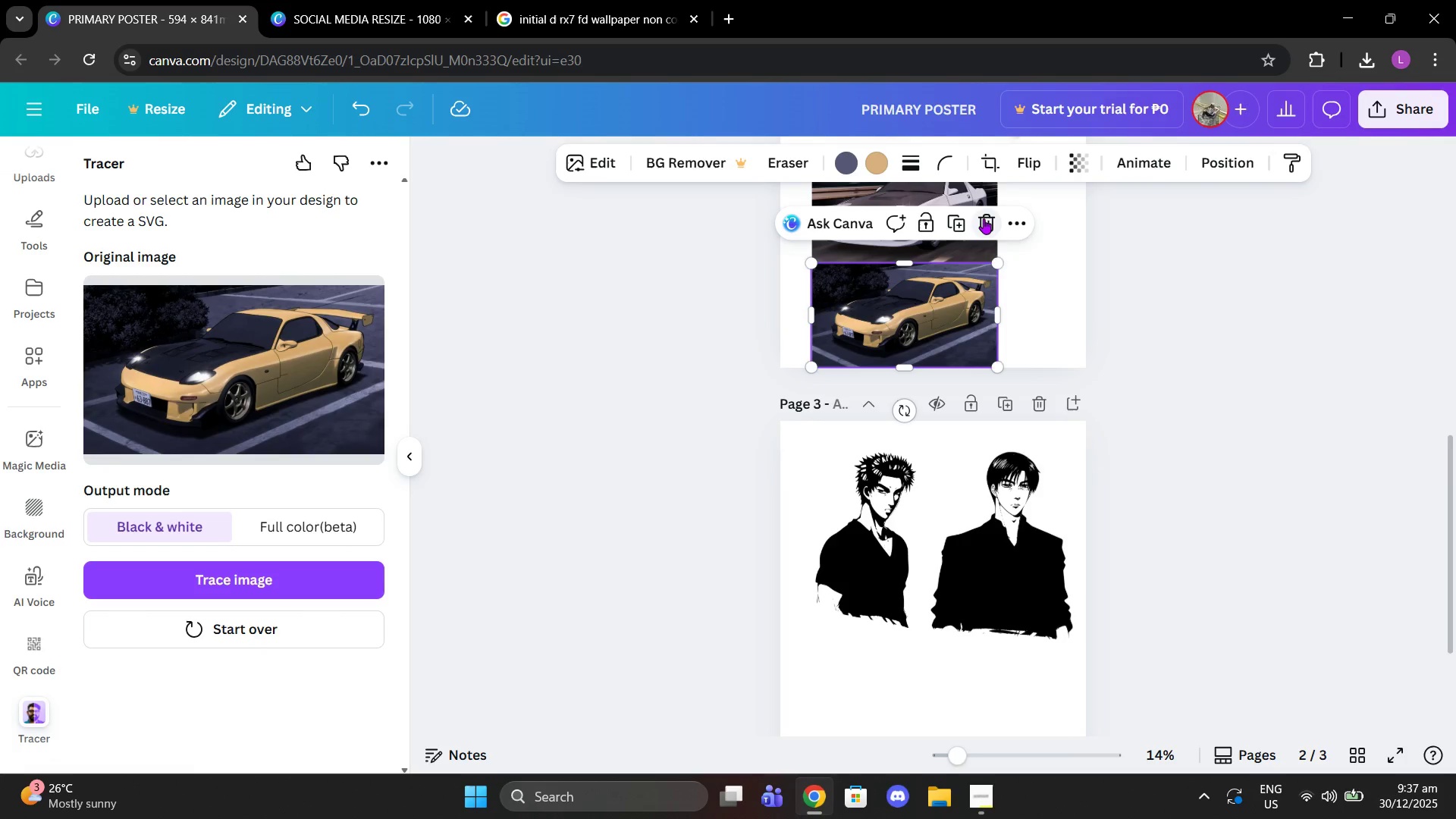 
left_click([984, 218])
 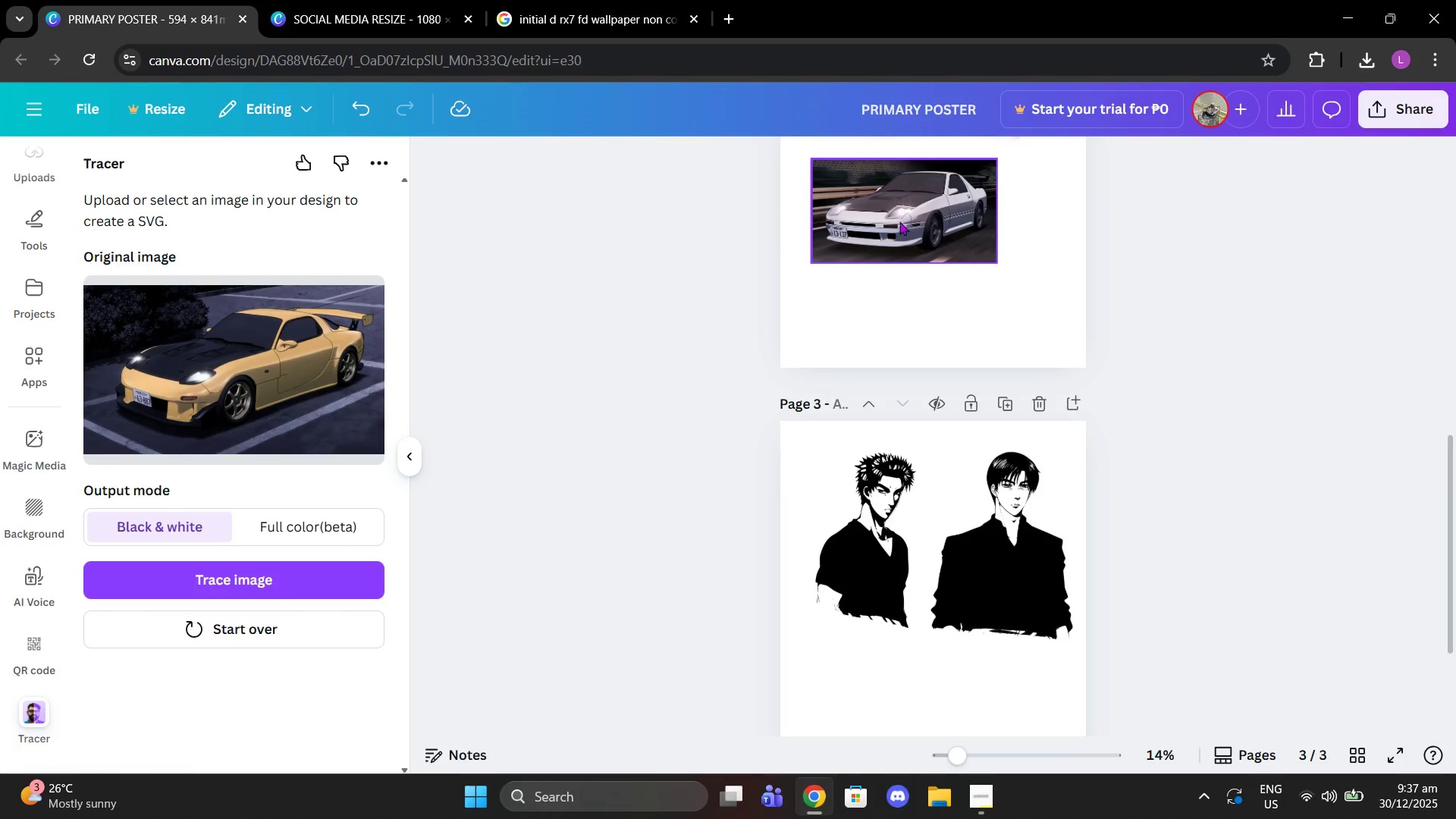 
left_click_drag(start_coordinate=[899, 224], to_coordinate=[882, 220])
 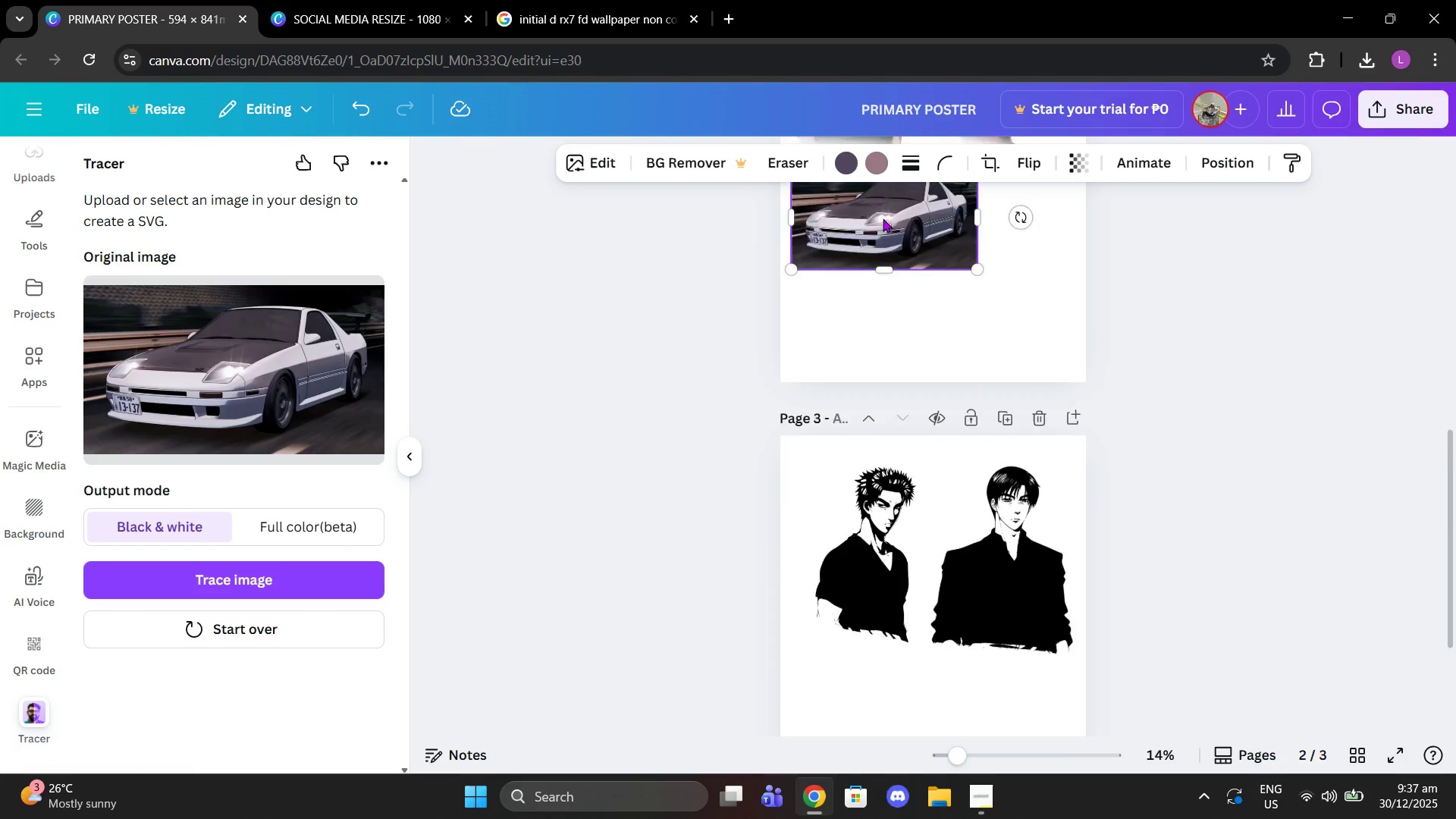 
scroll: coordinate [881, 218], scroll_direction: up, amount: 3.0
 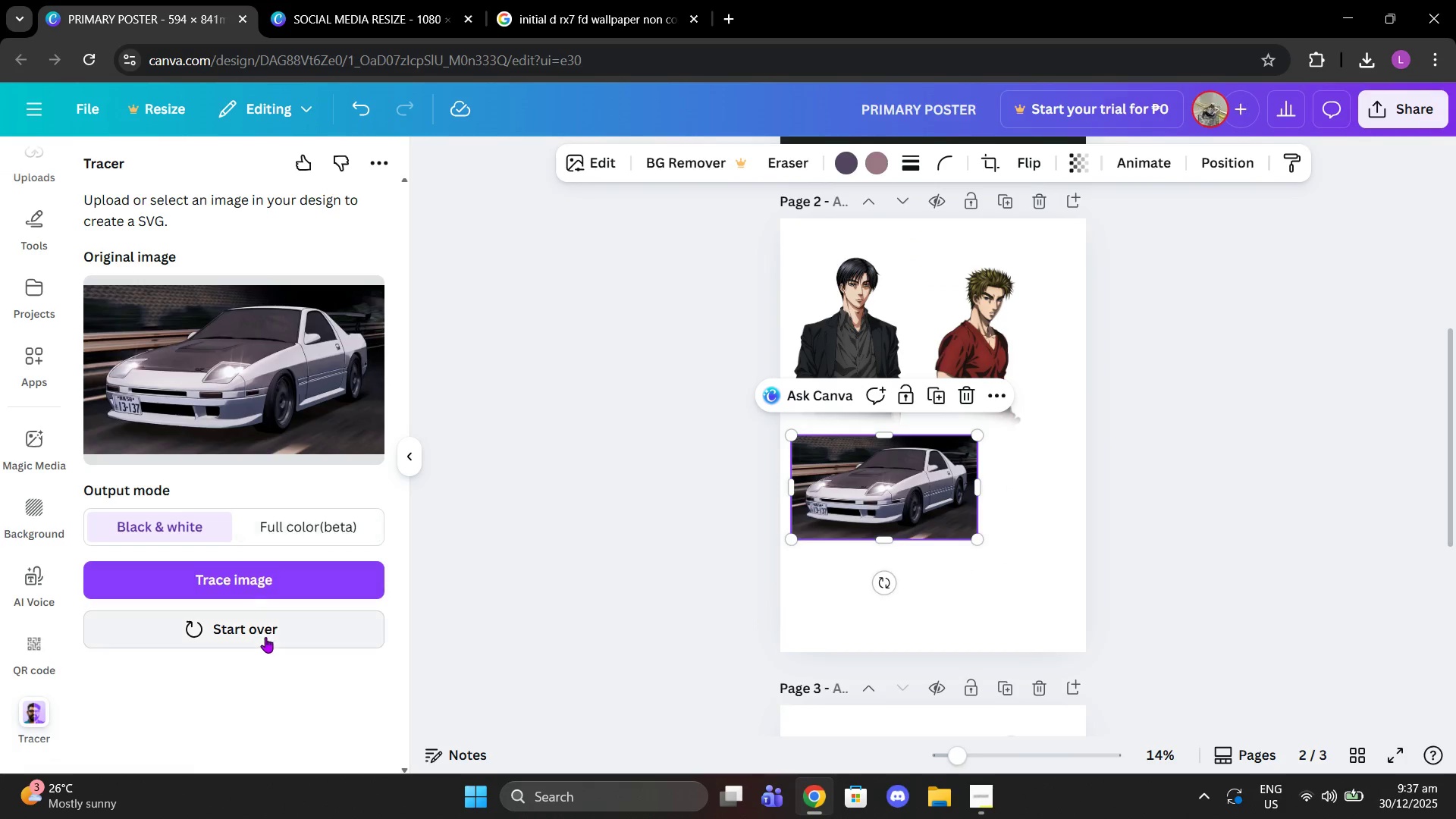 
left_click([249, 570])
 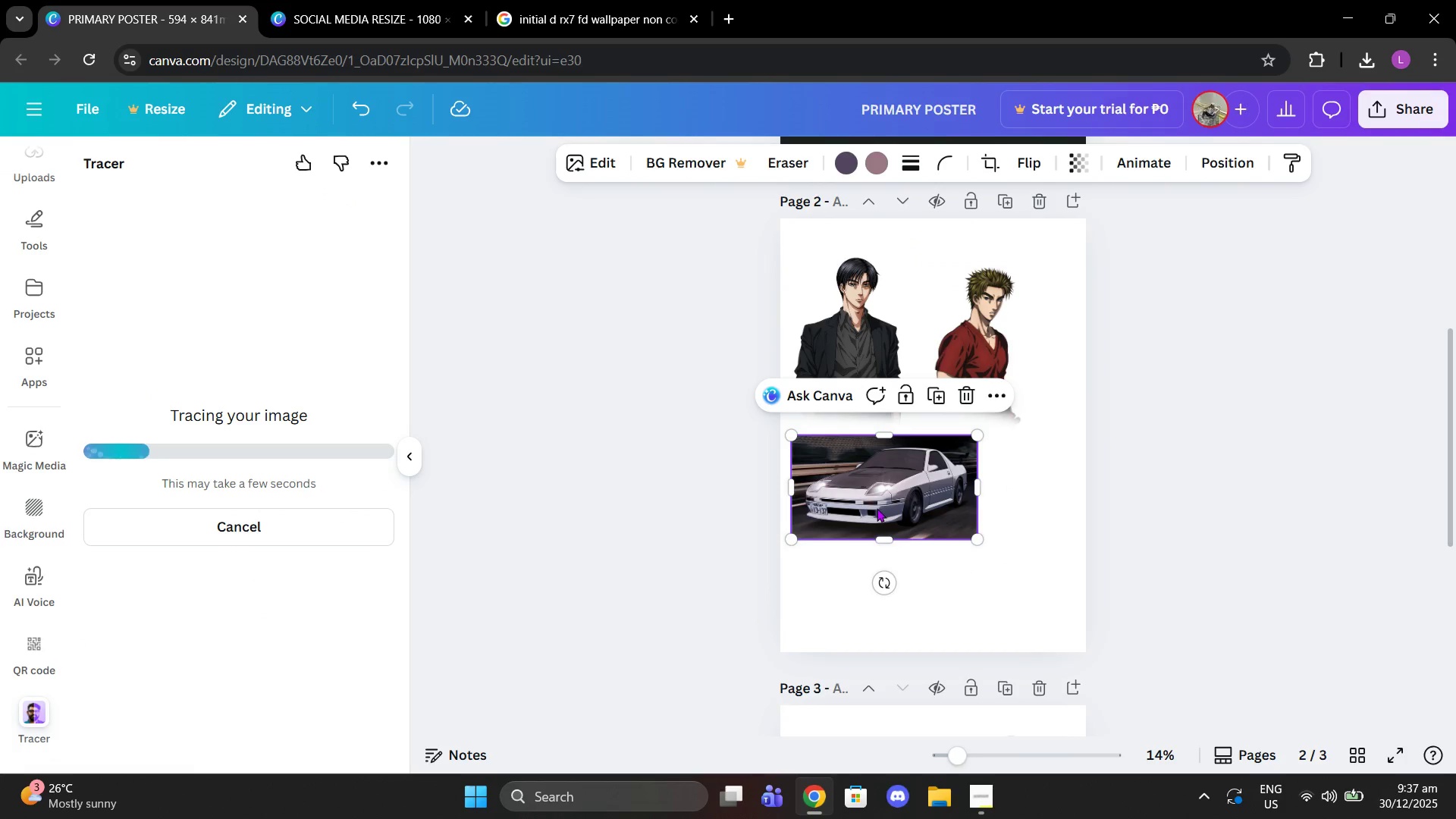 
left_click_drag(start_coordinate=[862, 511], to_coordinate=[867, 527])
 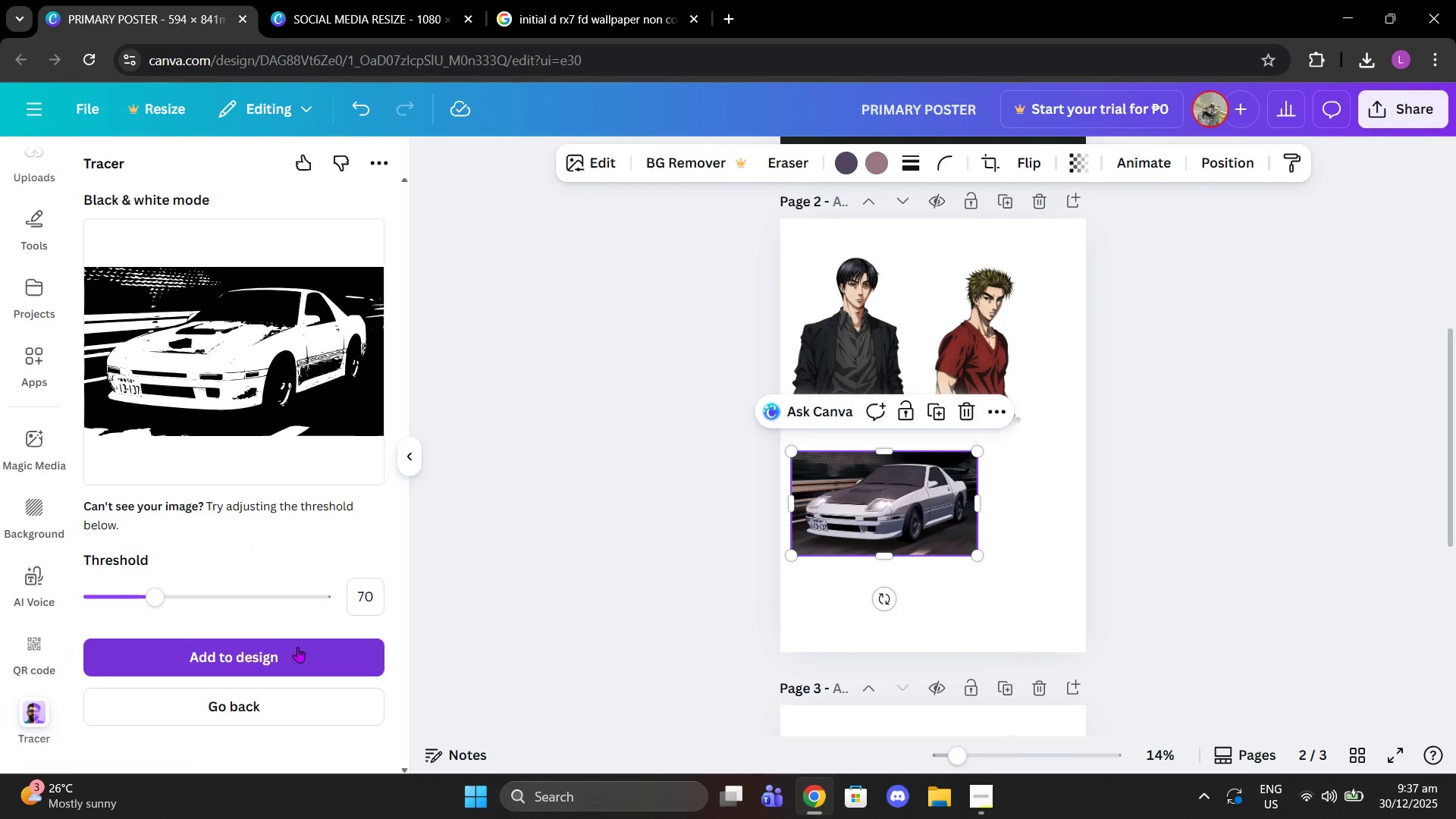 
left_click([297, 659])
 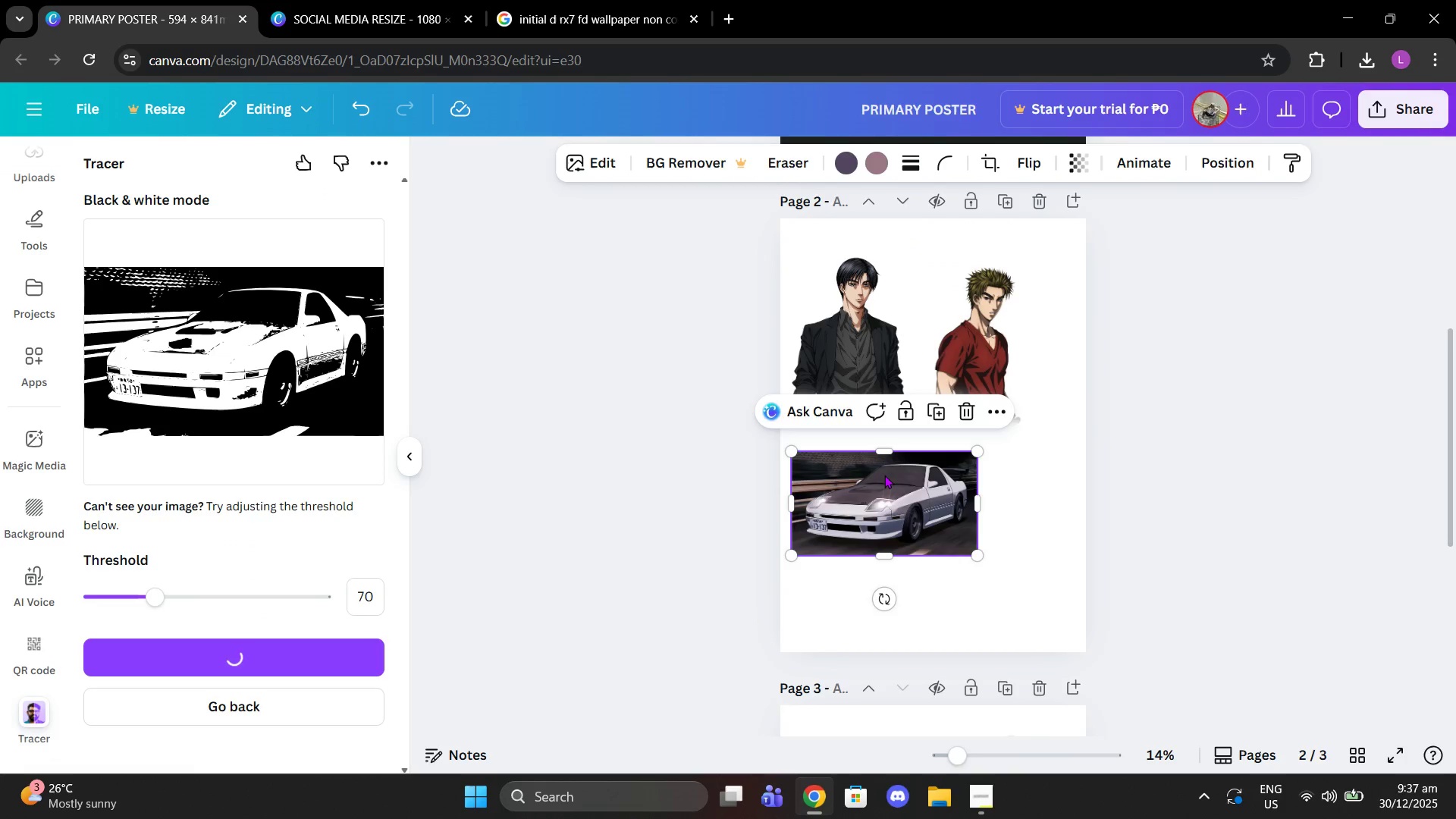 
scroll: coordinate [884, 475], scroll_direction: down, amount: 2.0
 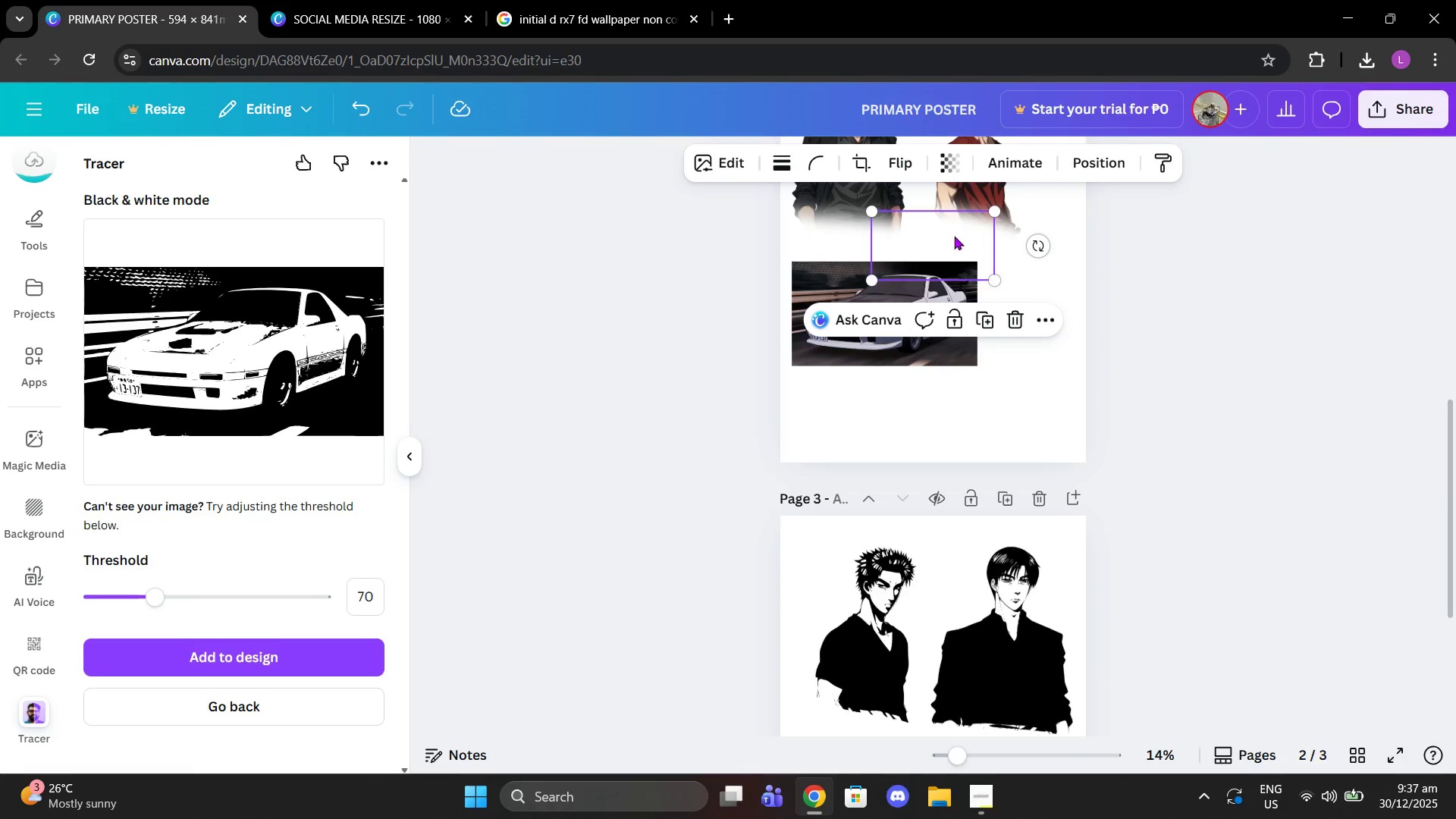 
left_click_drag(start_coordinate=[938, 241], to_coordinate=[858, 488])
 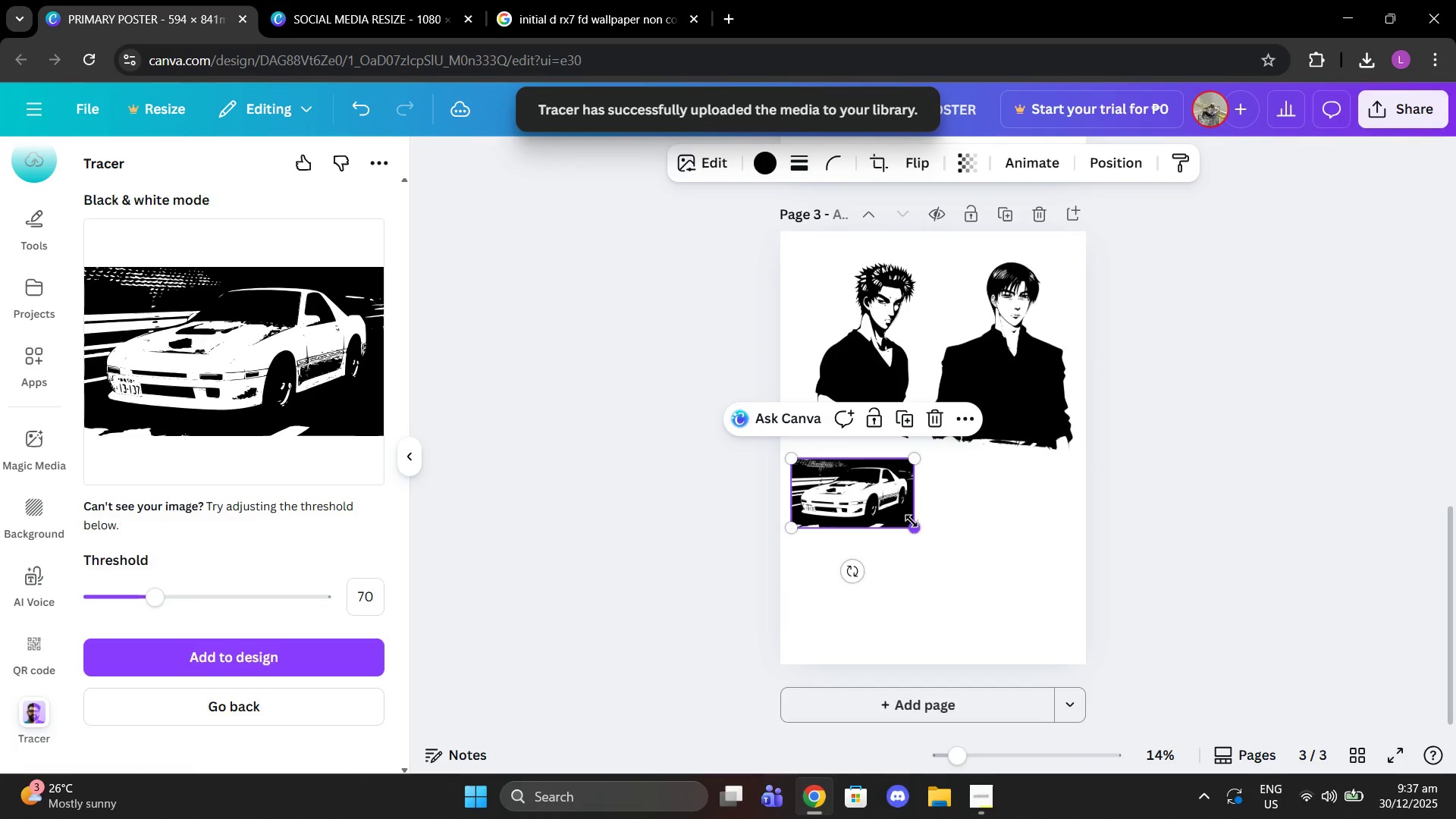 
scroll: coordinate [992, 453], scroll_direction: down, amount: 3.0
 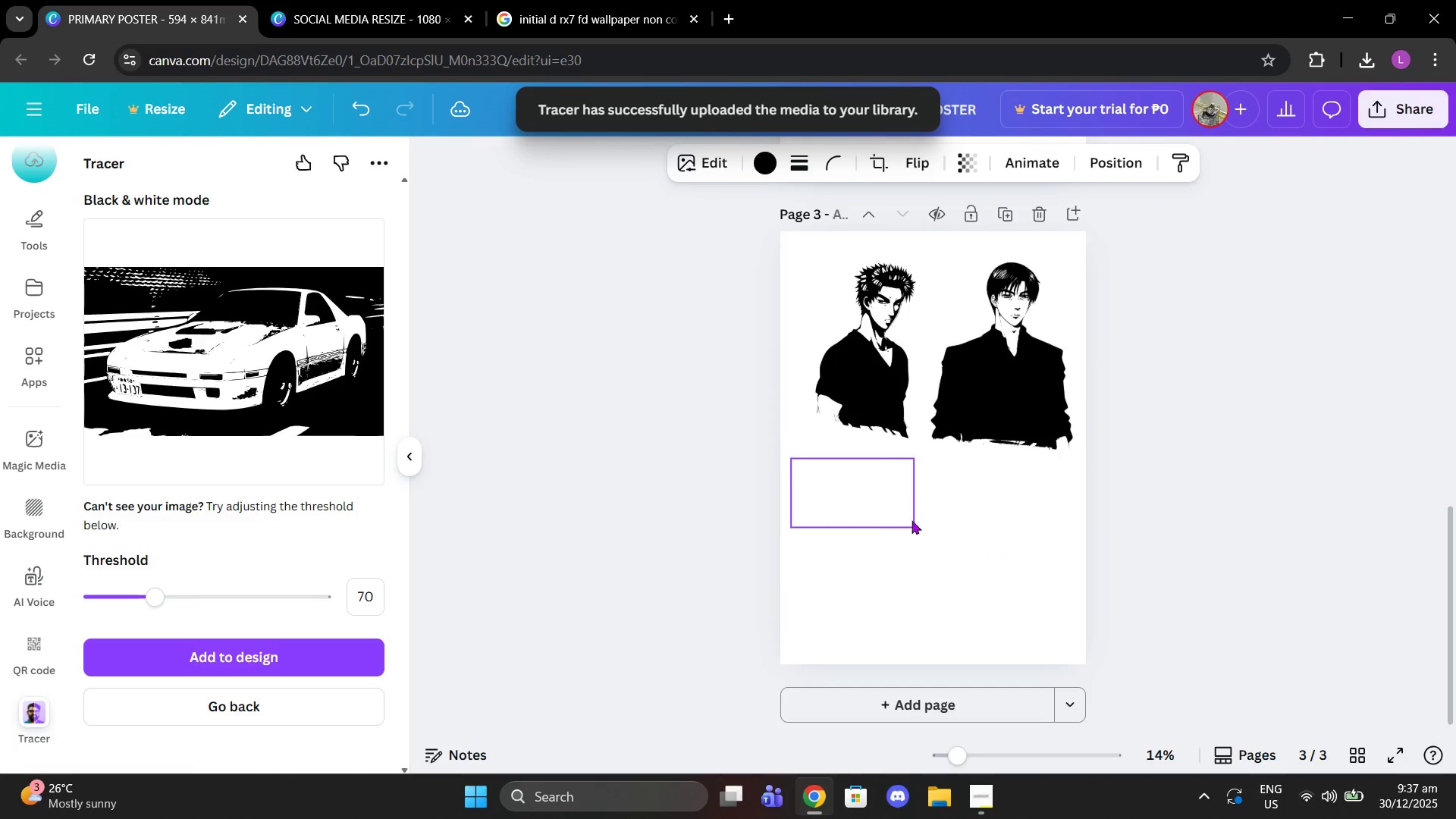 
left_click_drag(start_coordinate=[912, 524], to_coordinate=[912, 558])
 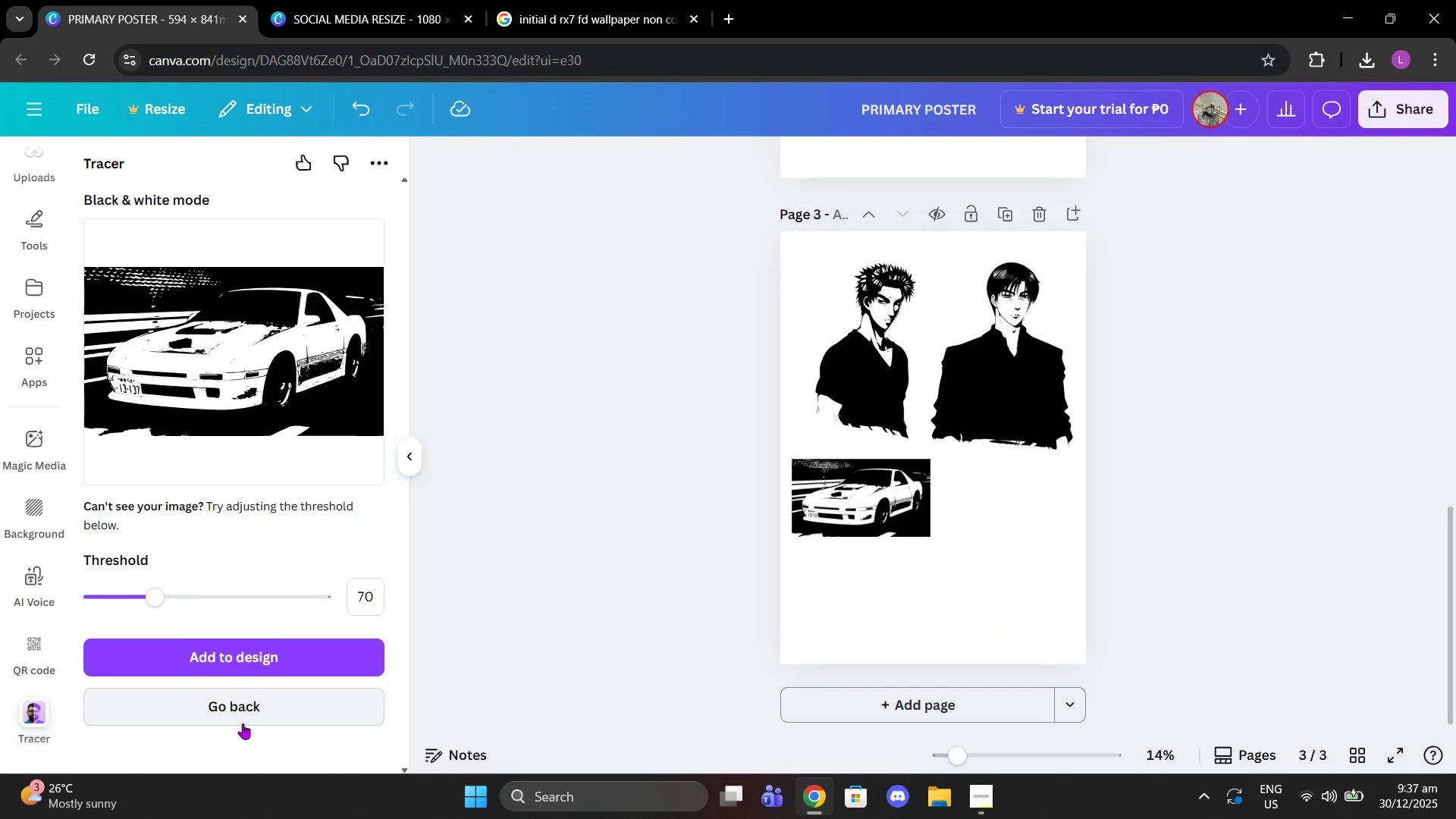 
left_click([234, 713])
 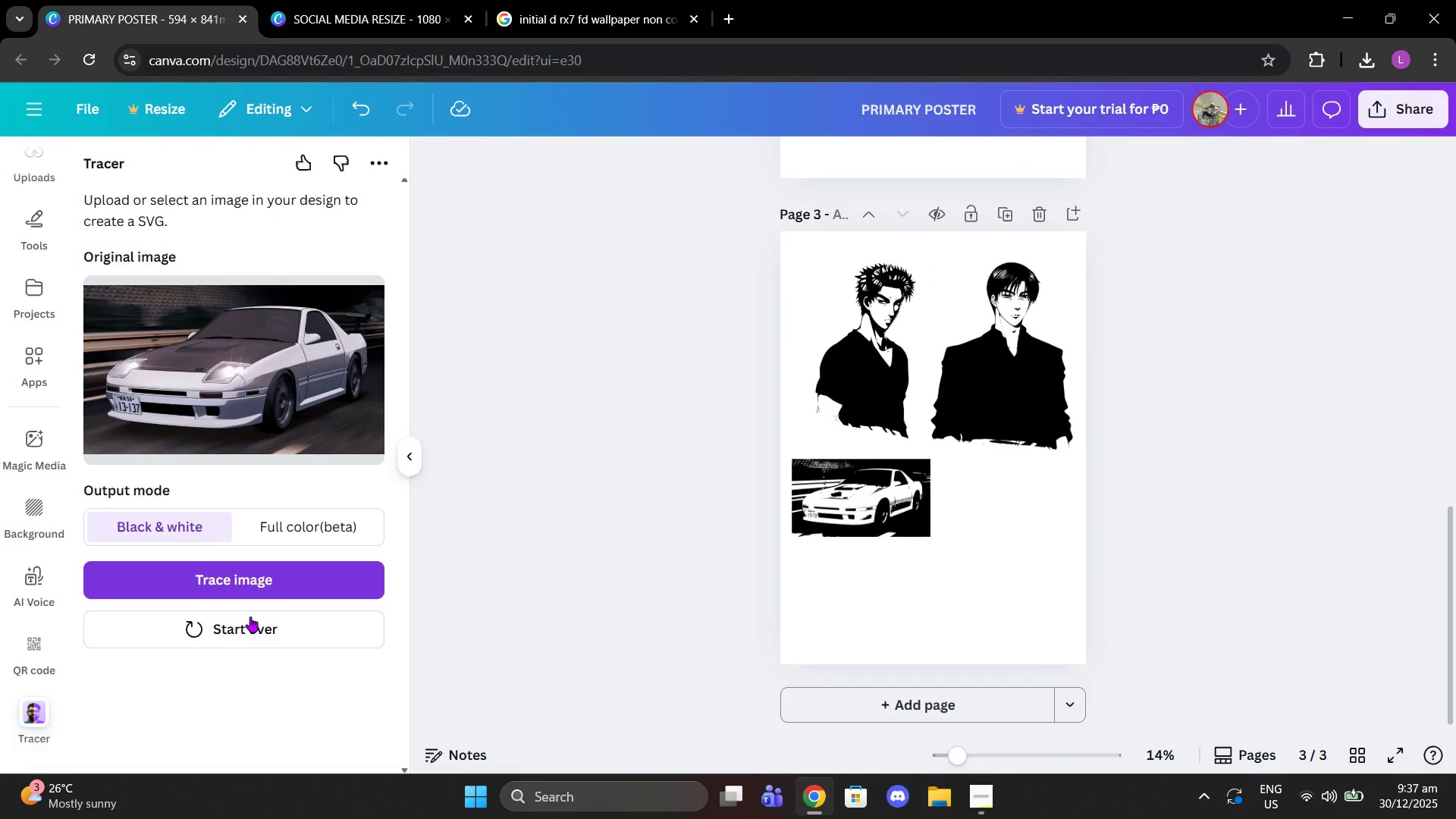 
left_click([250, 617])
 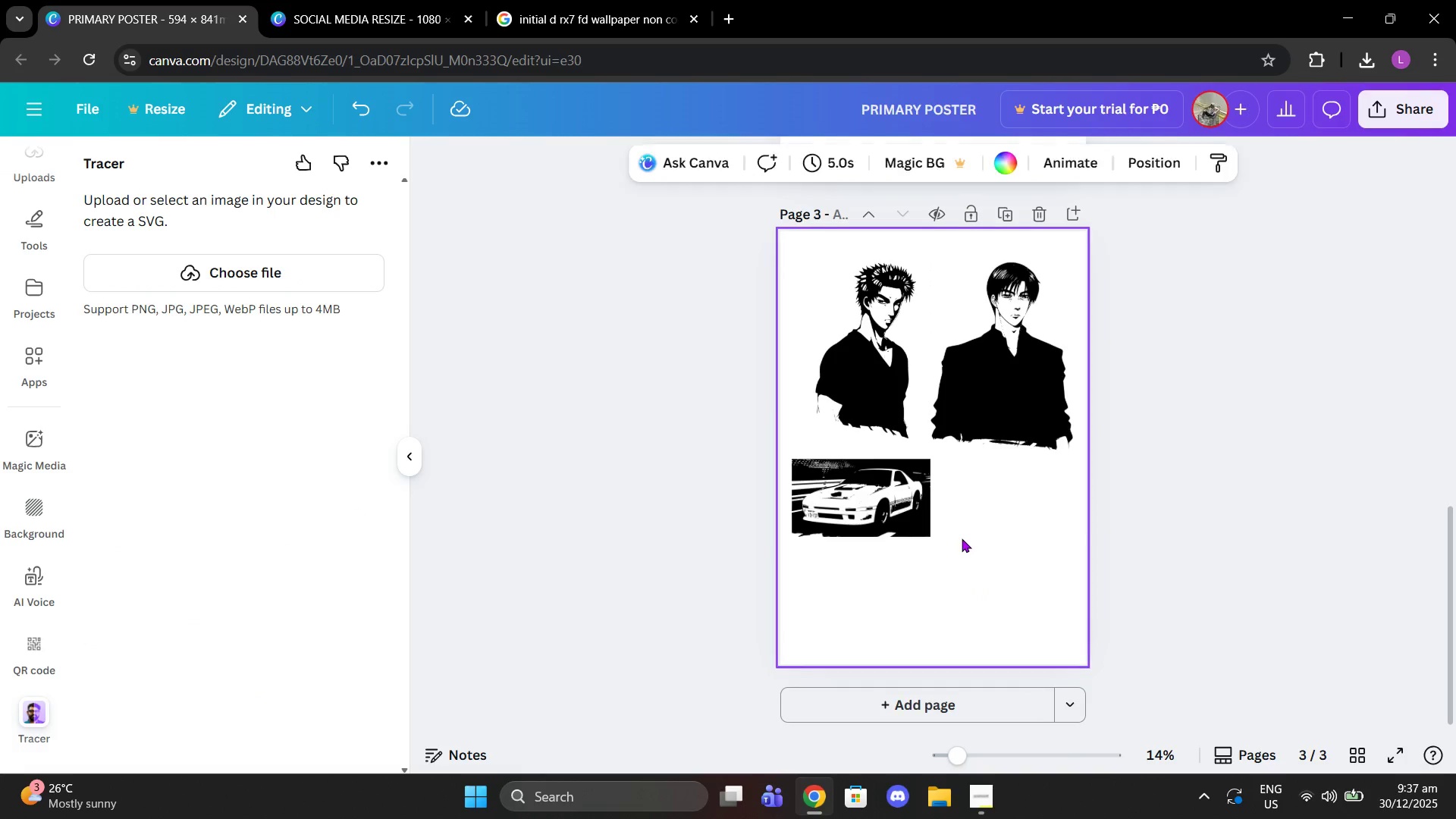 
key(Control+ControlLeft)
 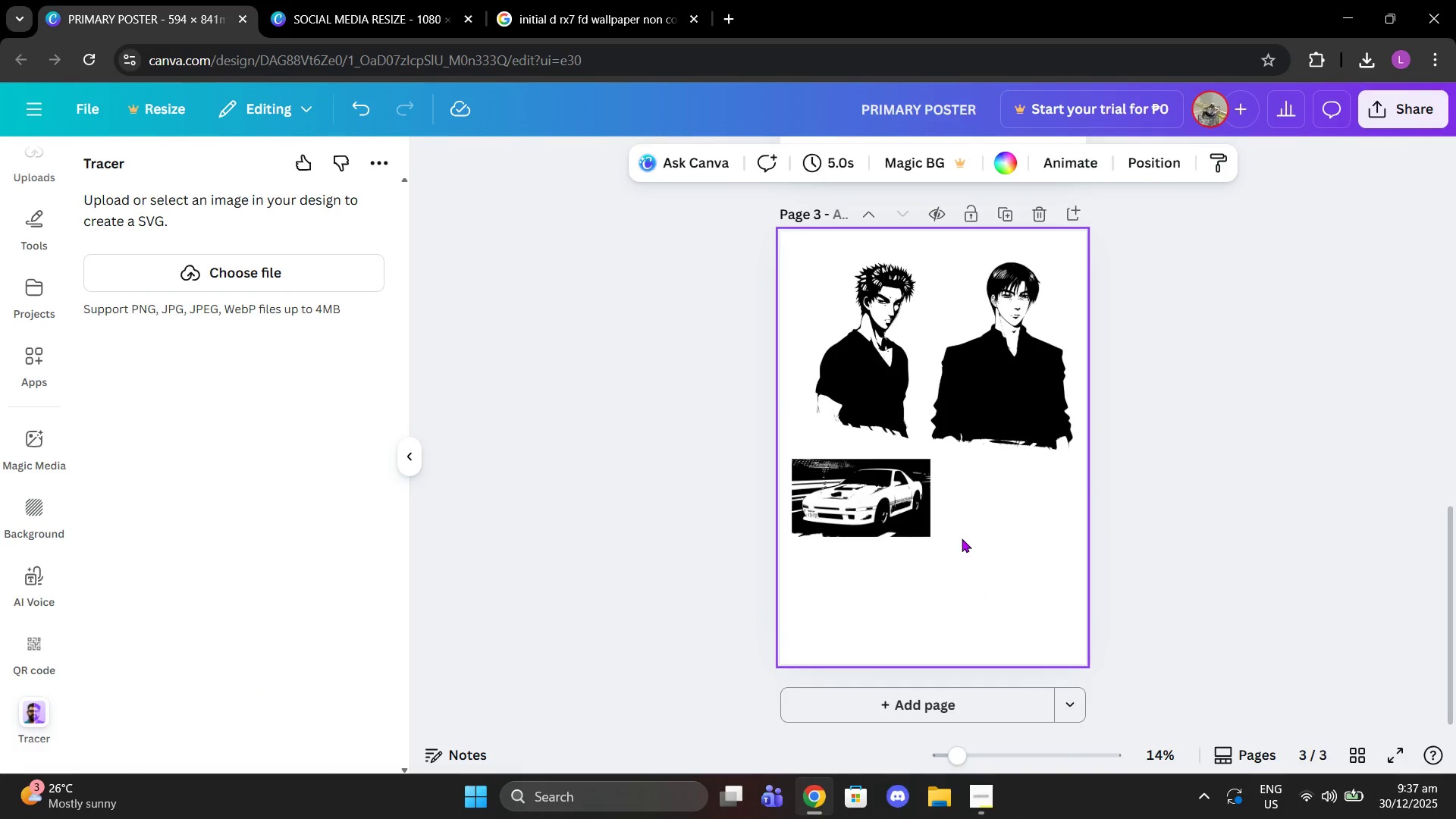 
key(Control+V)
 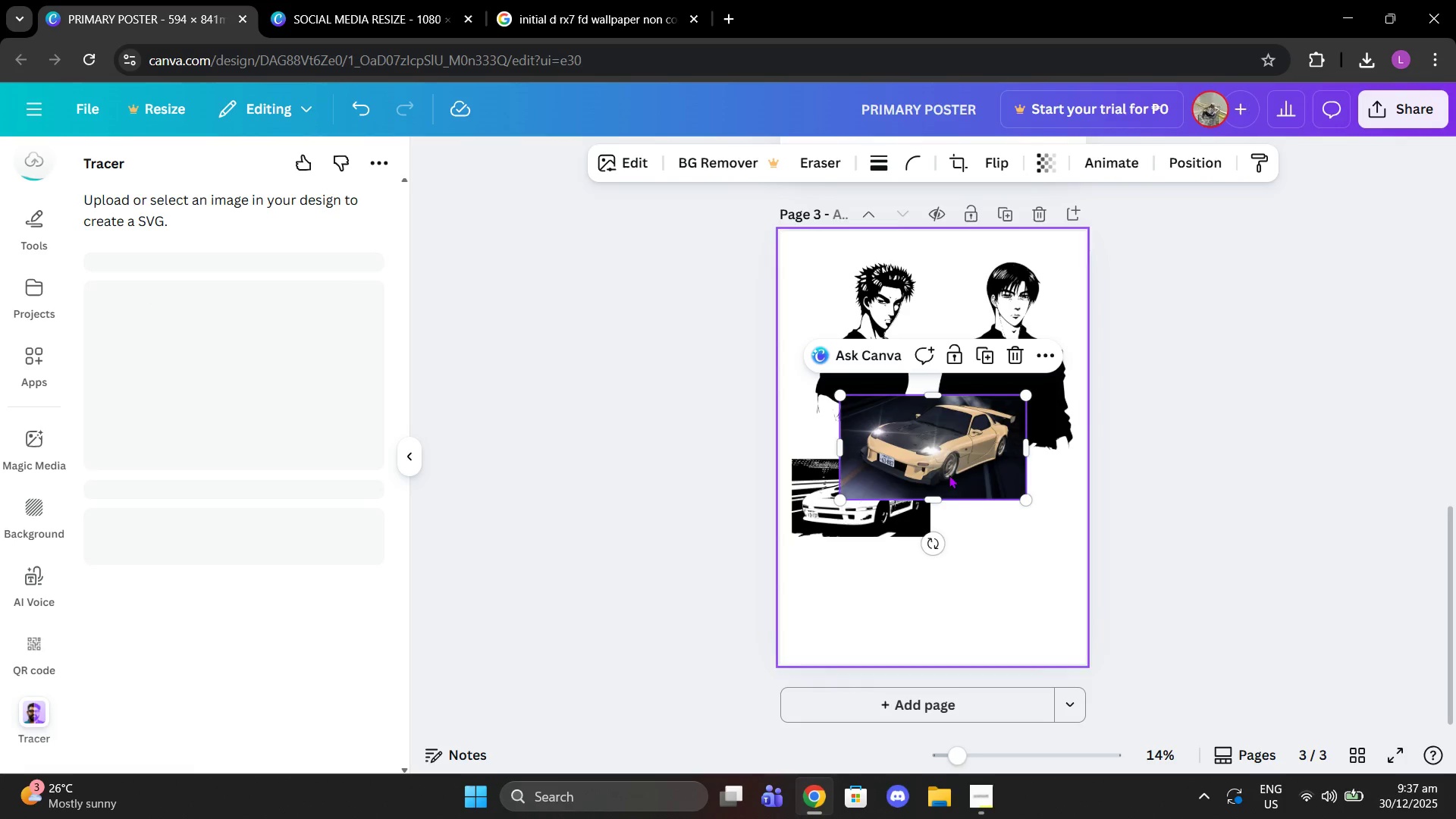 
left_click_drag(start_coordinate=[937, 450], to_coordinate=[926, 491])
 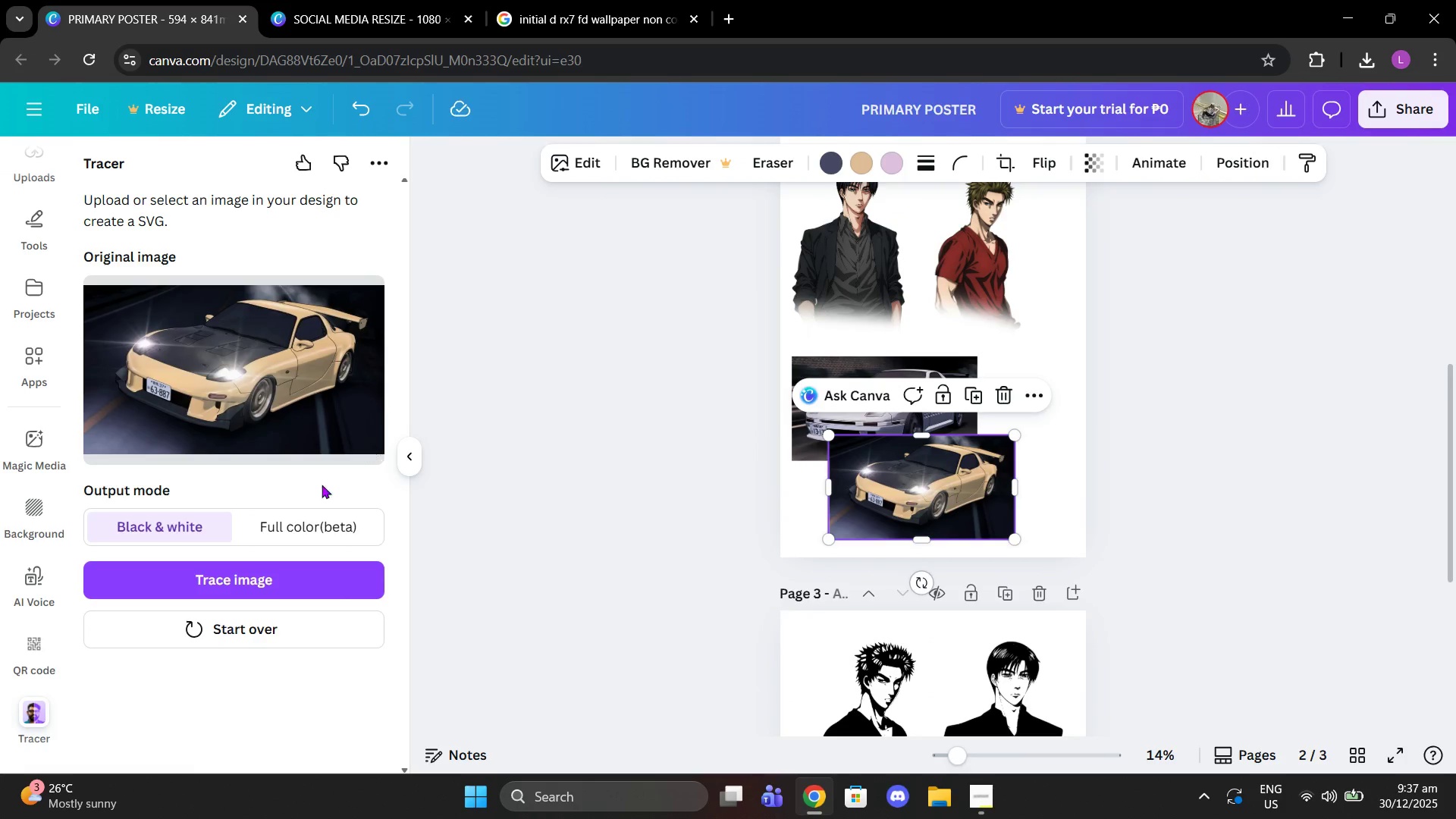 
scroll: coordinate [885, 413], scroll_direction: up, amount: 4.0
 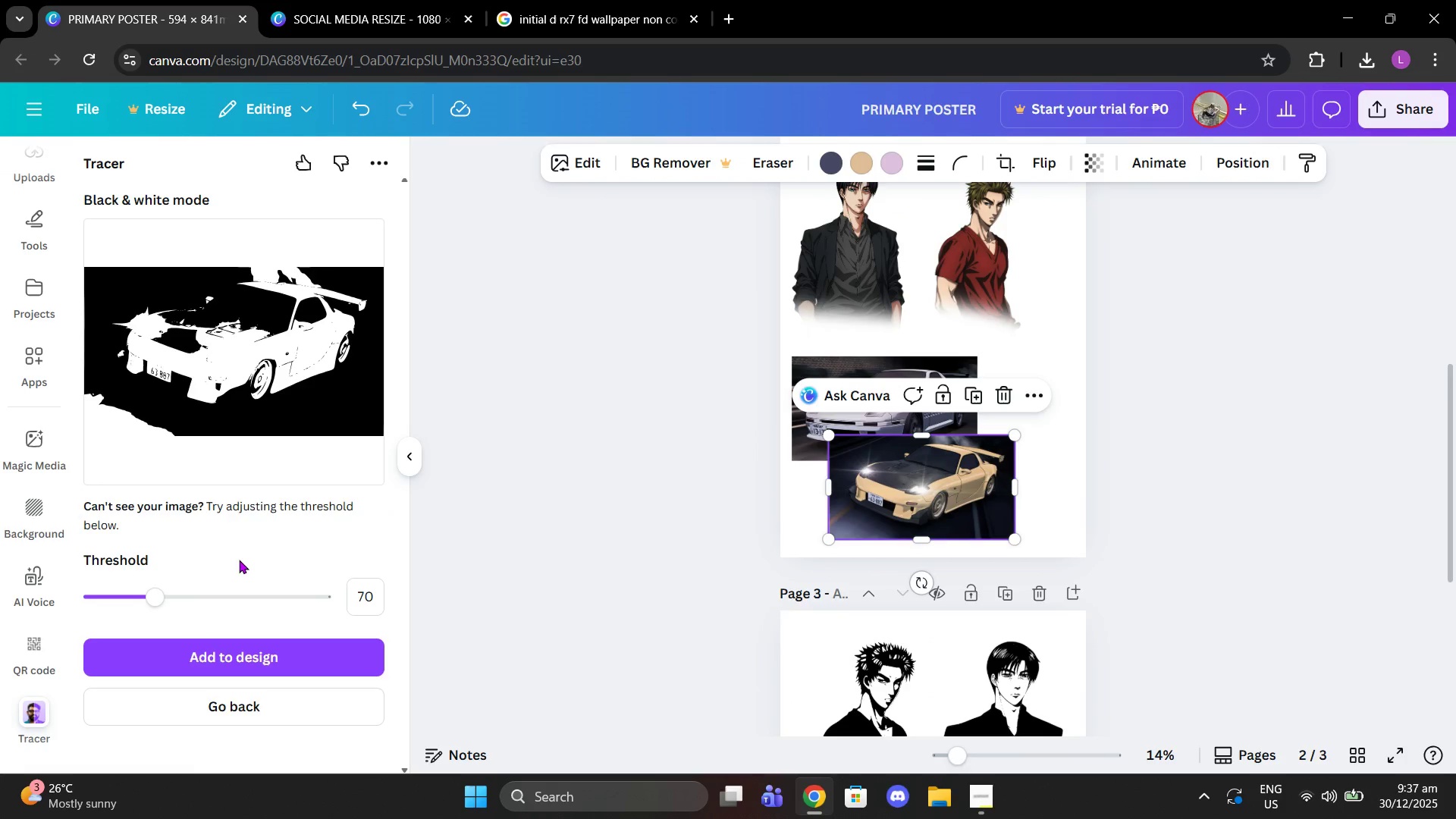 
wait(5.34)
 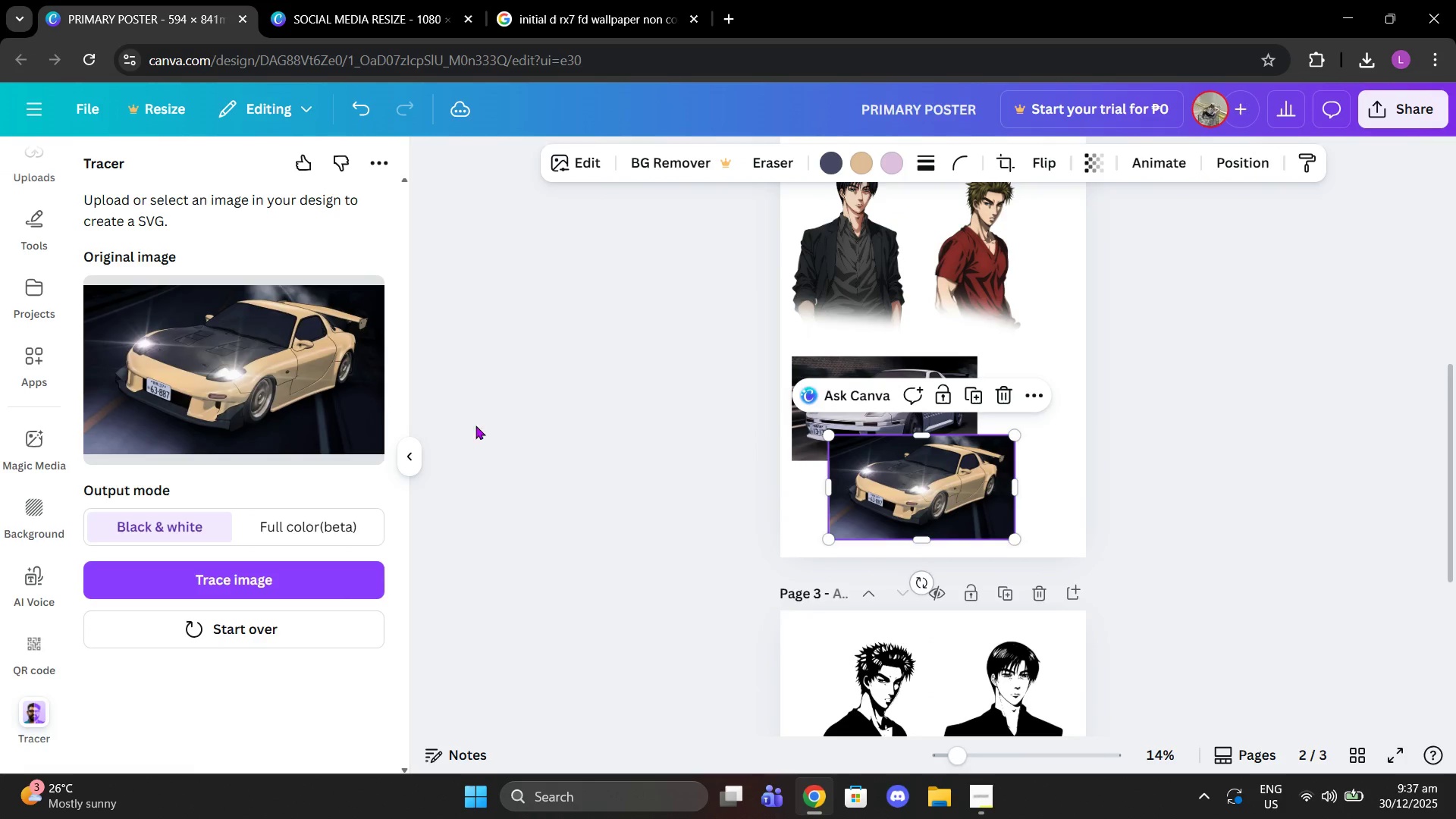 
left_click_drag(start_coordinate=[158, 597], to_coordinate=[139, 597])
 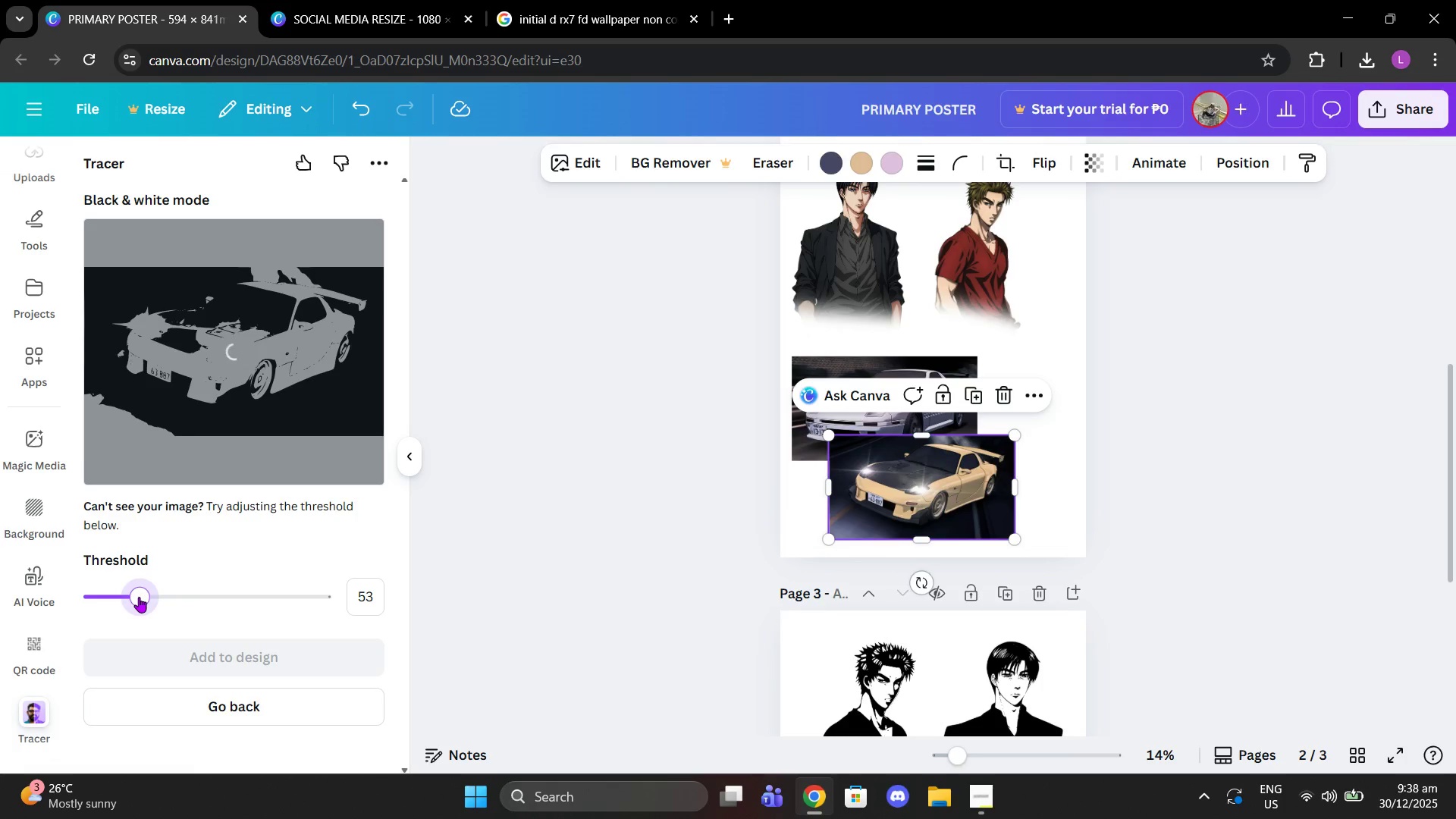 
left_click_drag(start_coordinate=[139, 597], to_coordinate=[162, 595])
 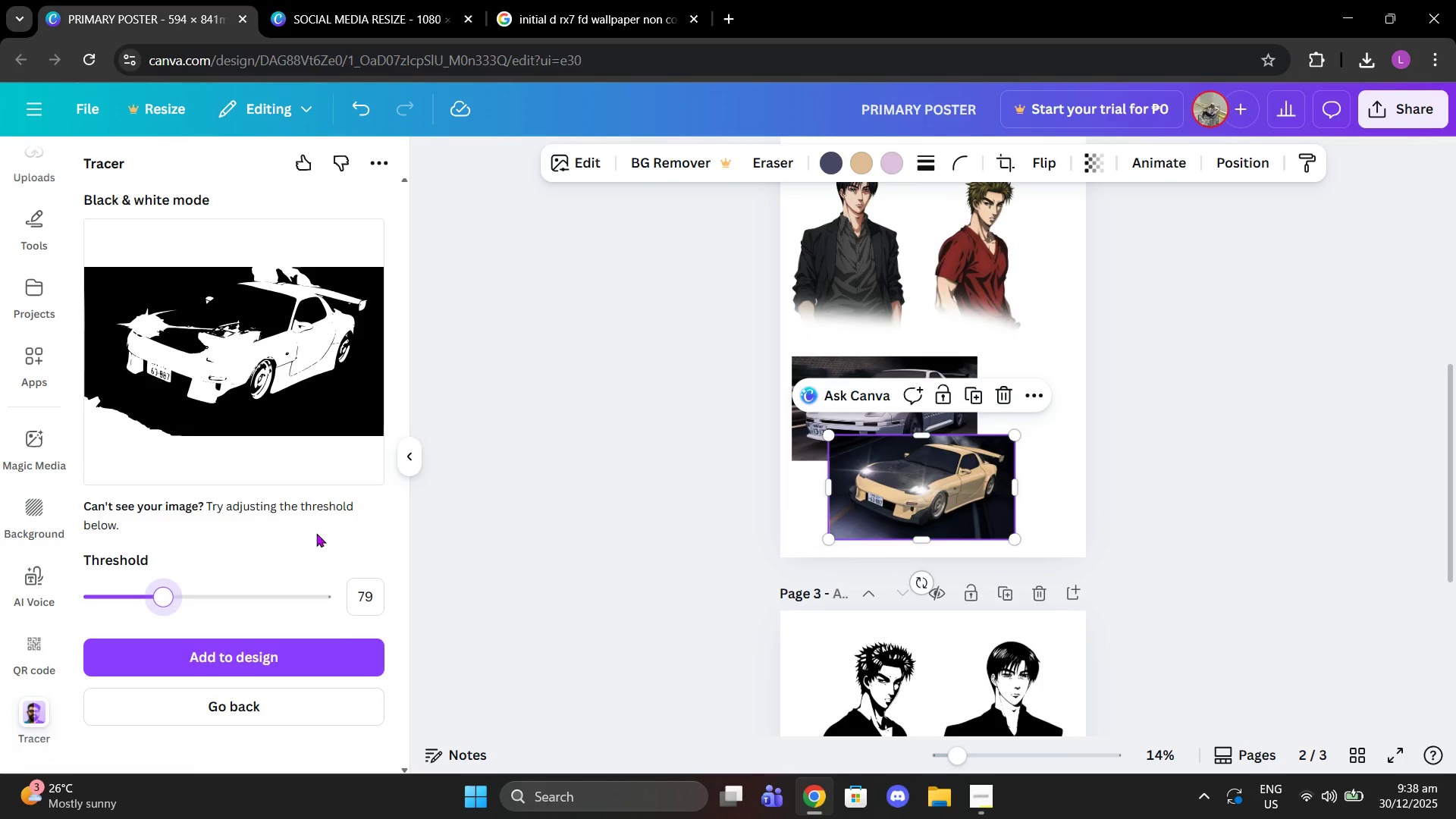 
left_click([358, 602])
 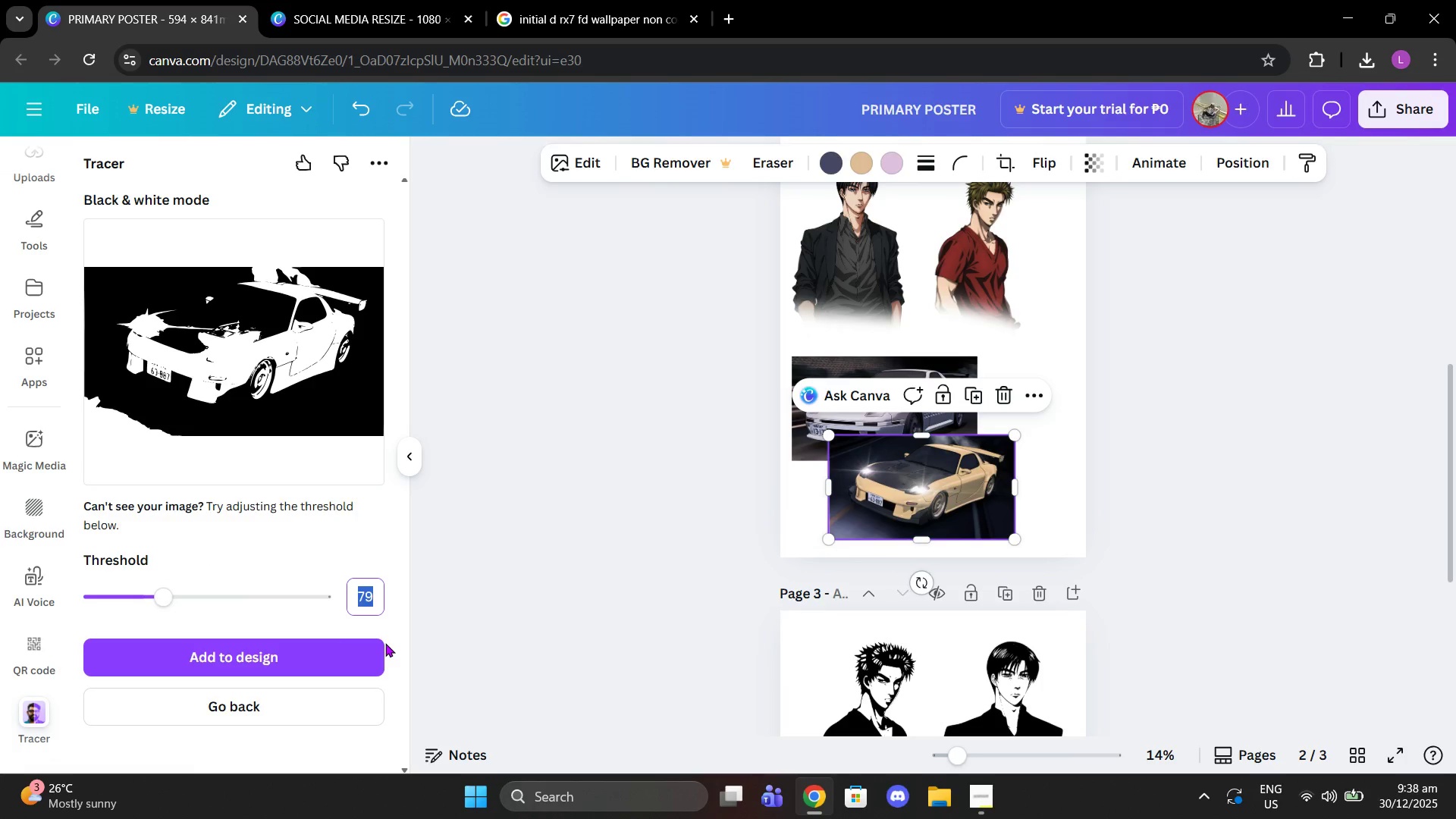 
type(90)
 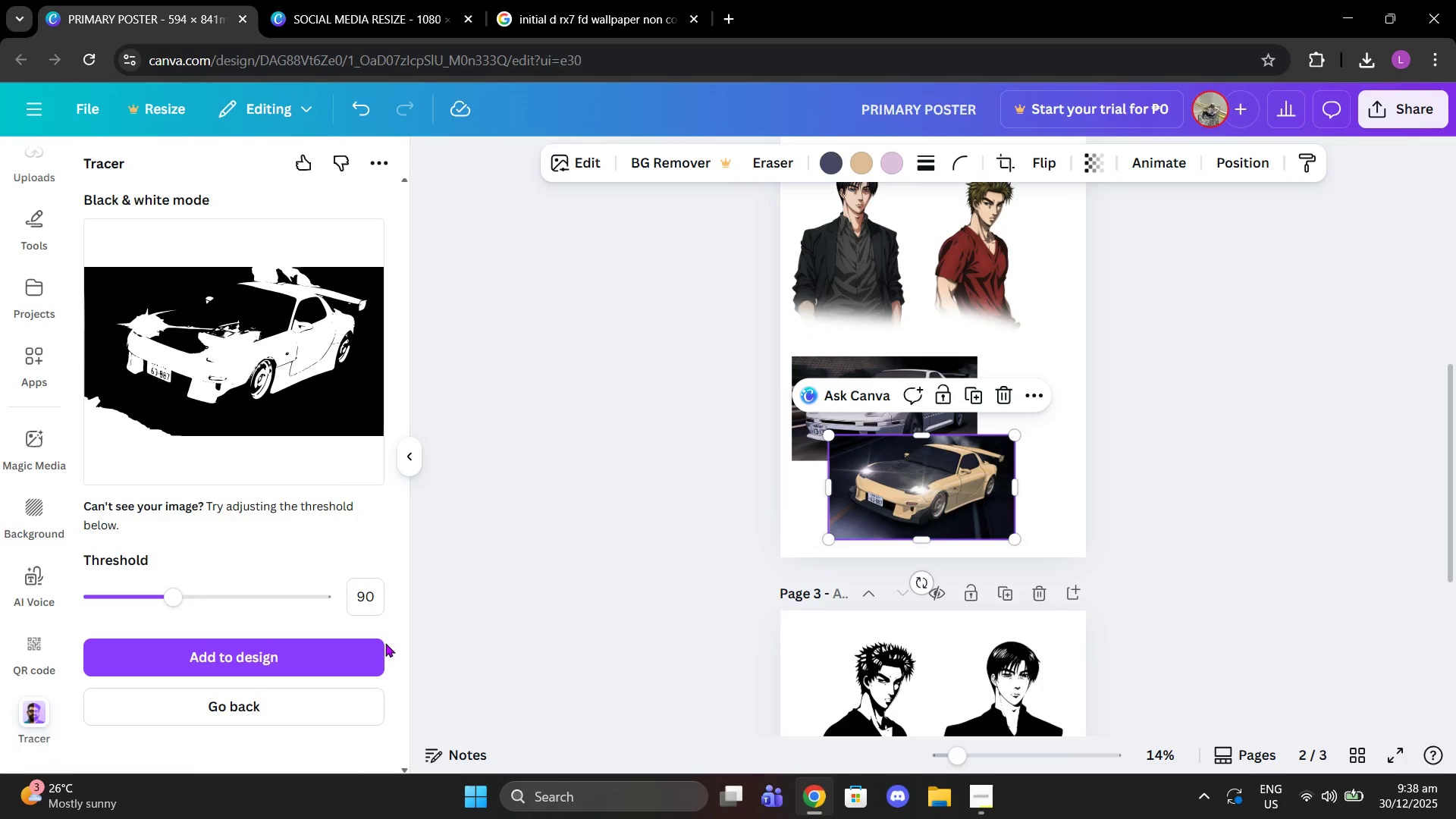 
key(Enter)
 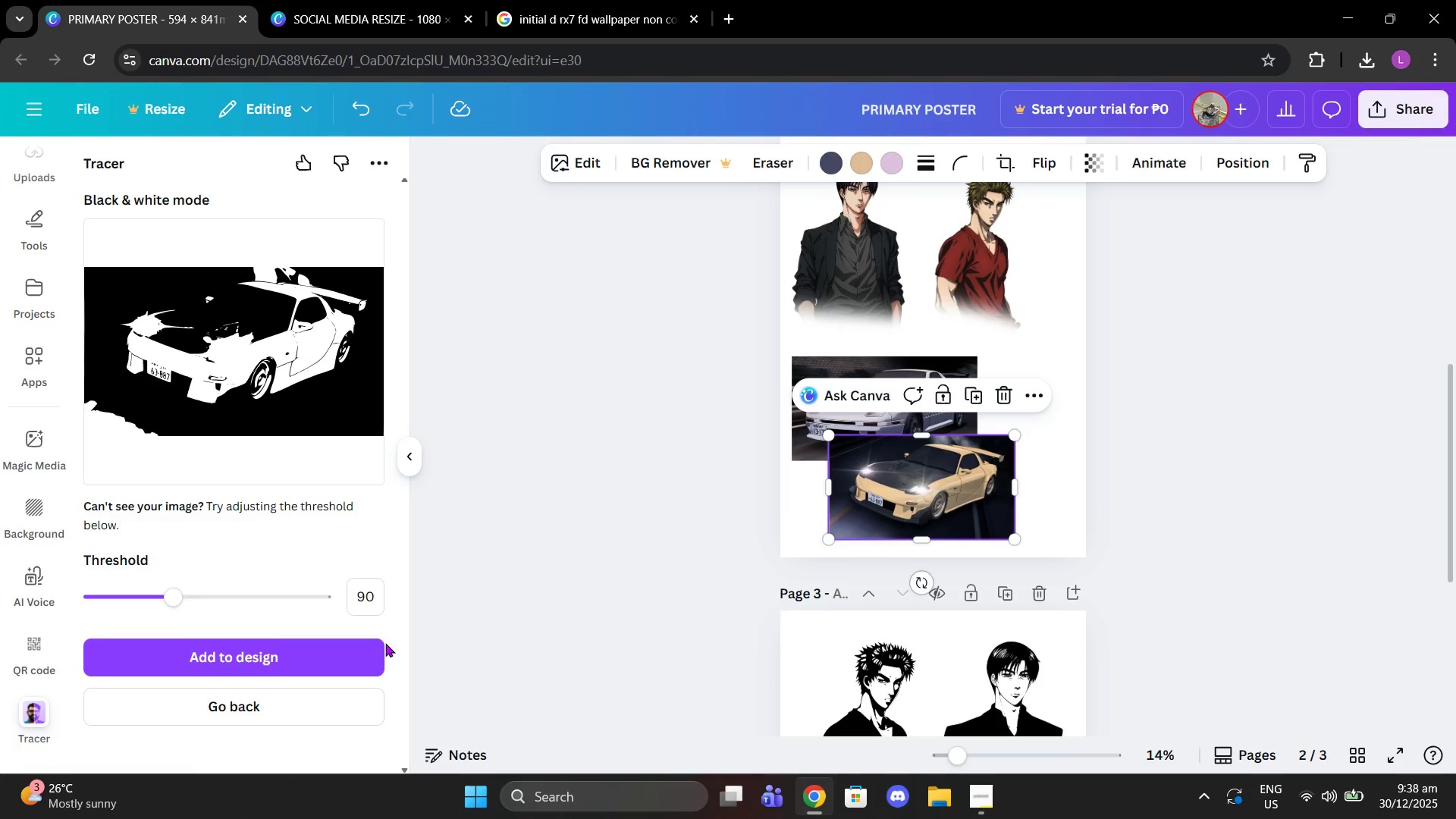 
left_click([375, 594])
 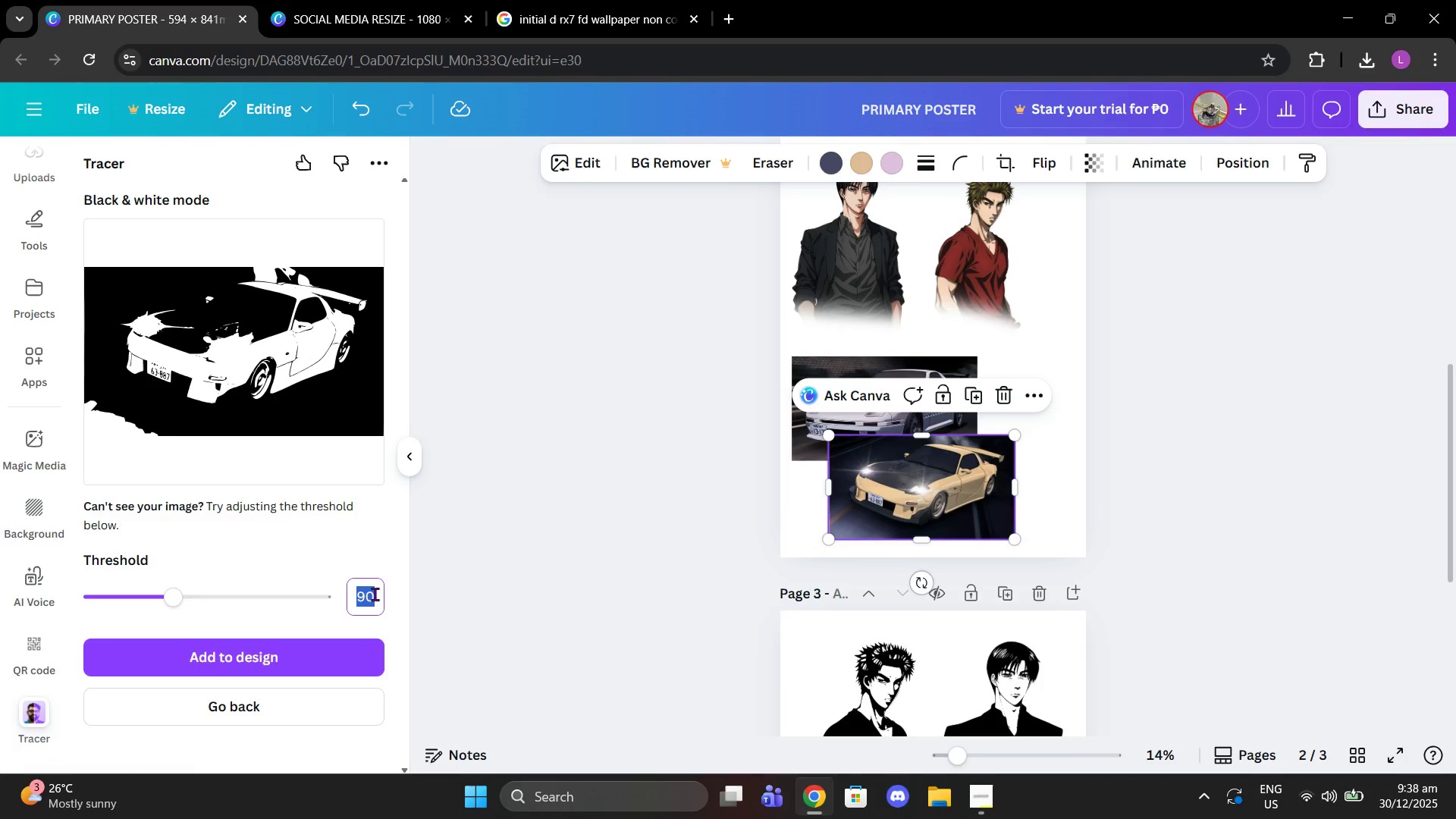 
type(60)
 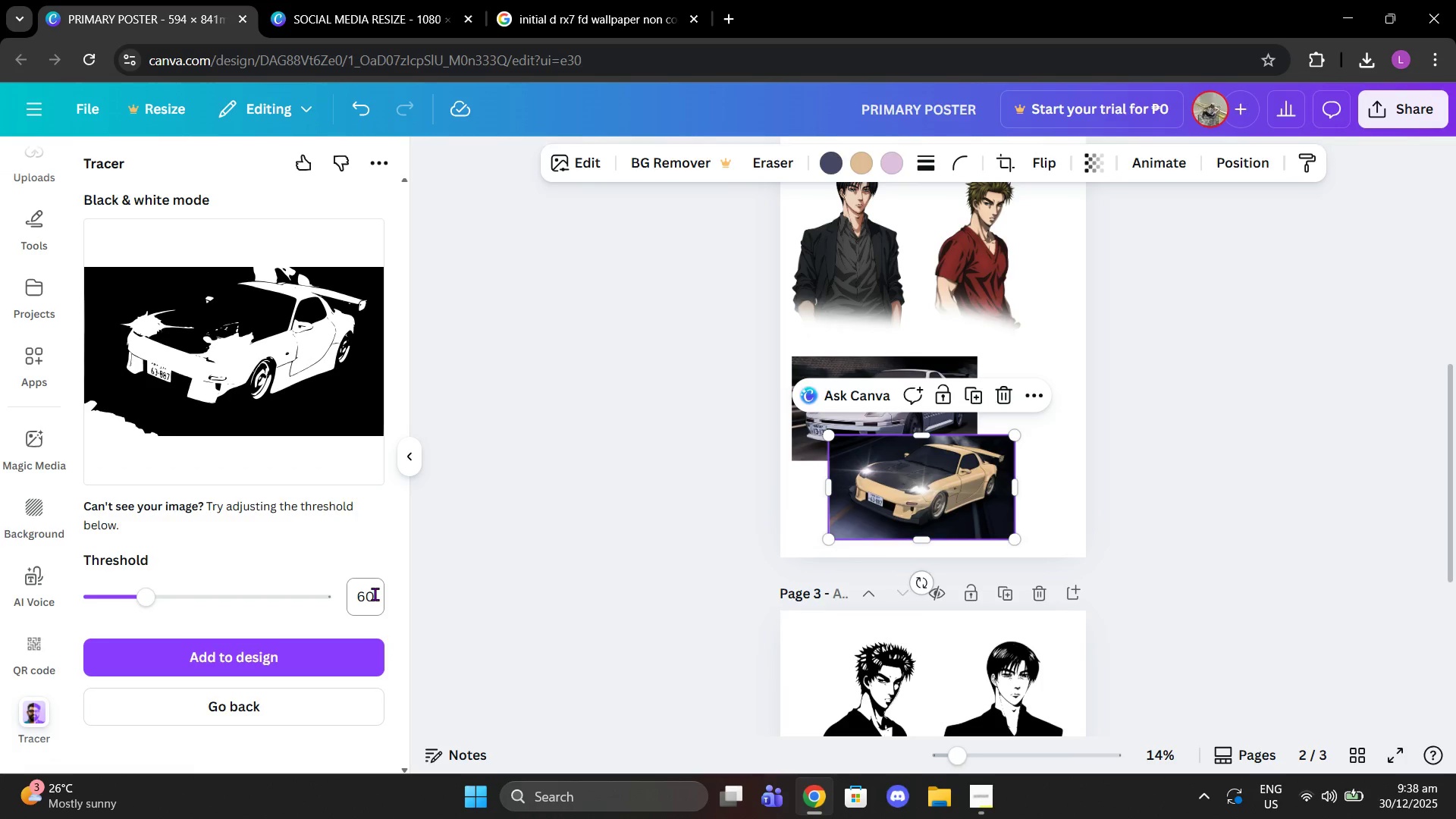 
key(Enter)
 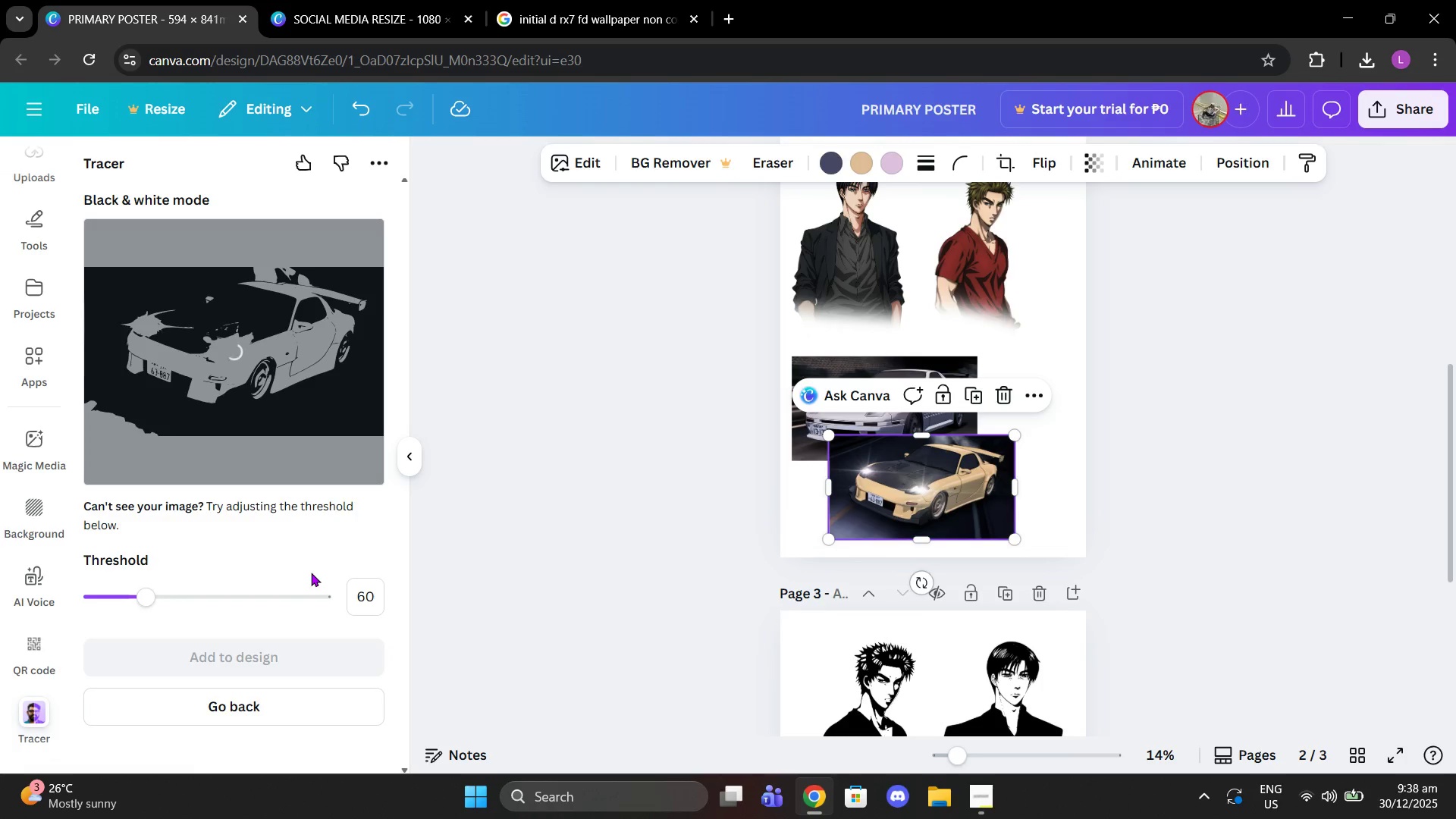 
left_click([320, 697])
 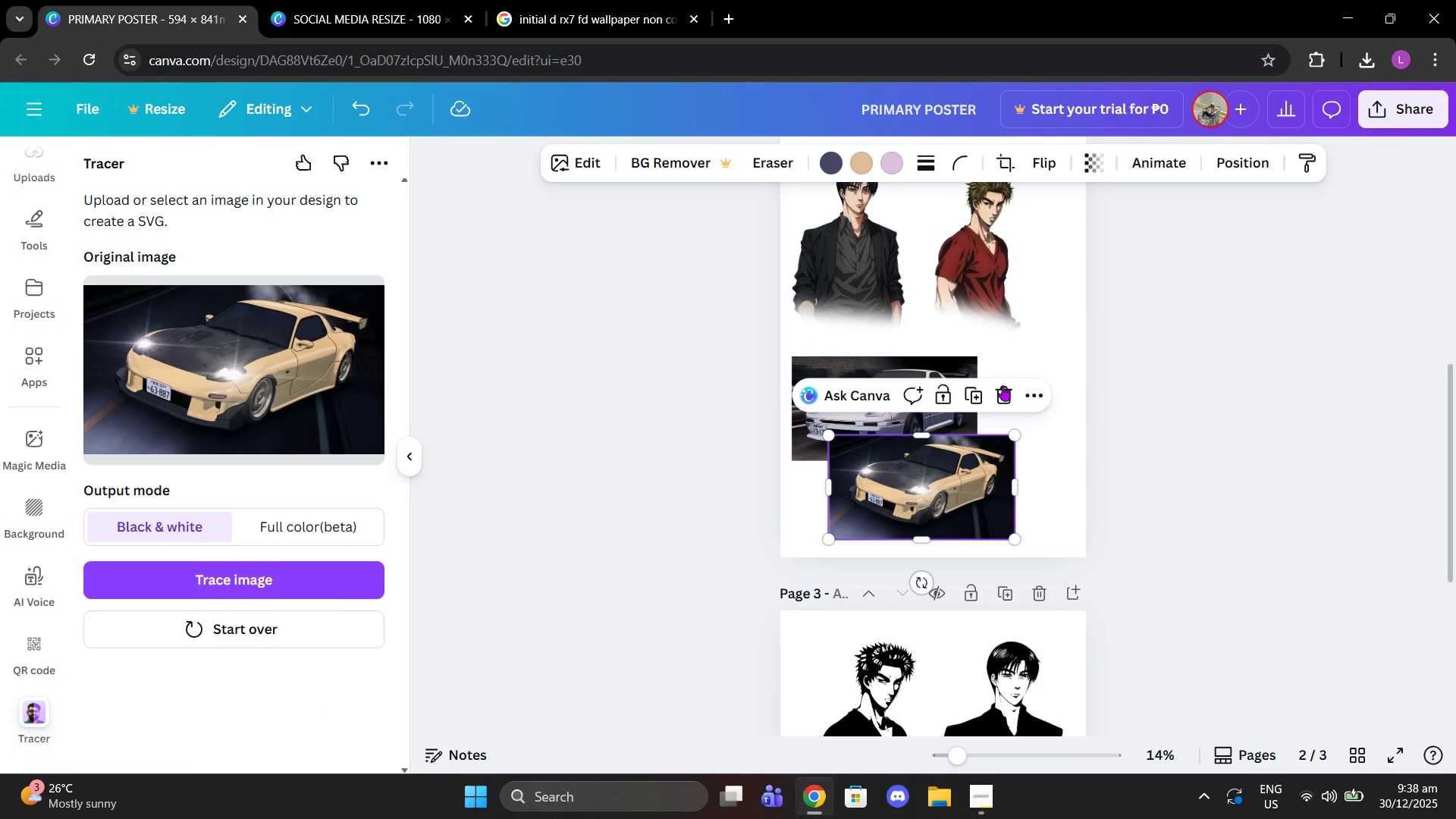 
left_click([1002, 385])
 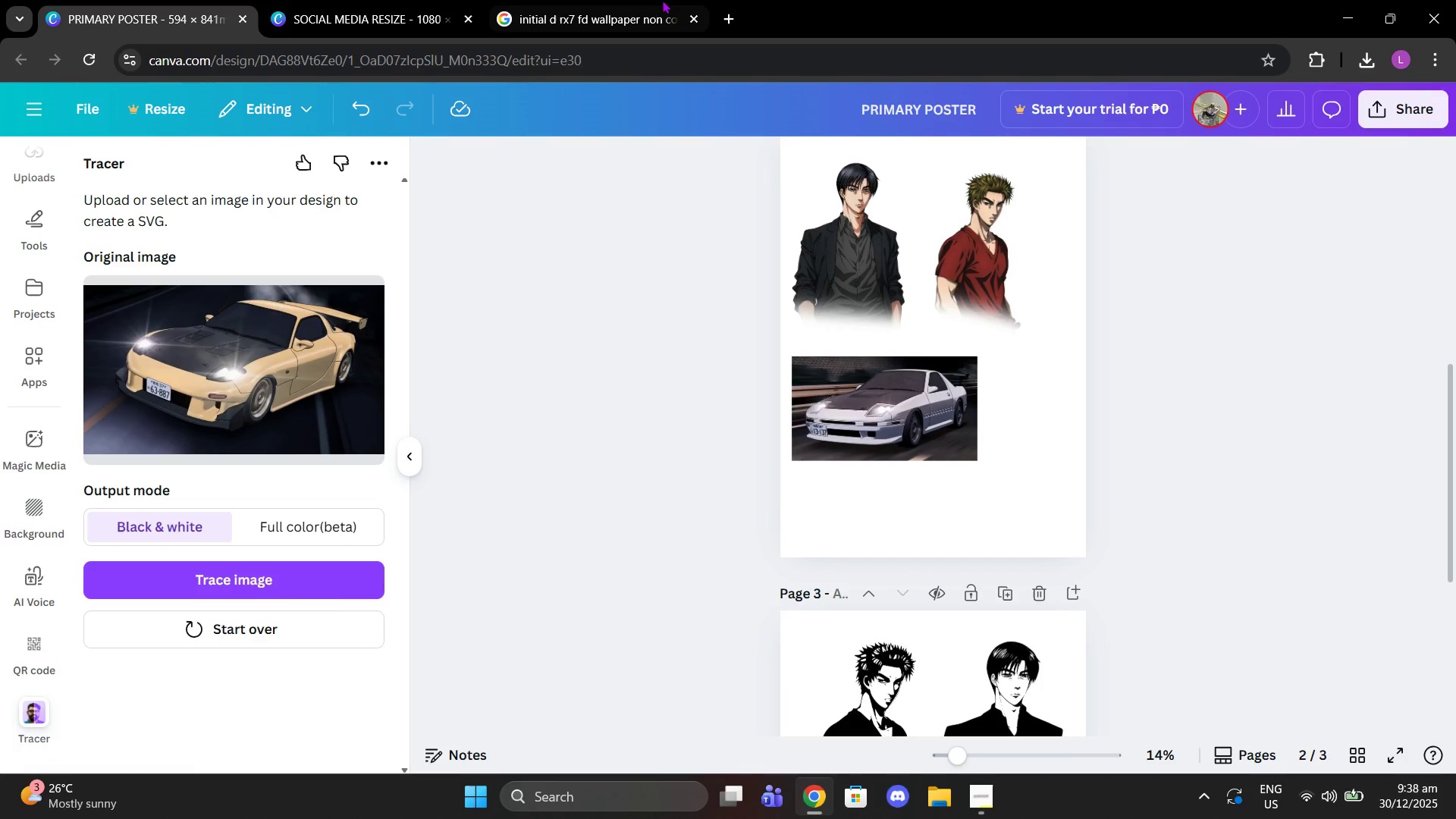 
left_click([625, 0])
 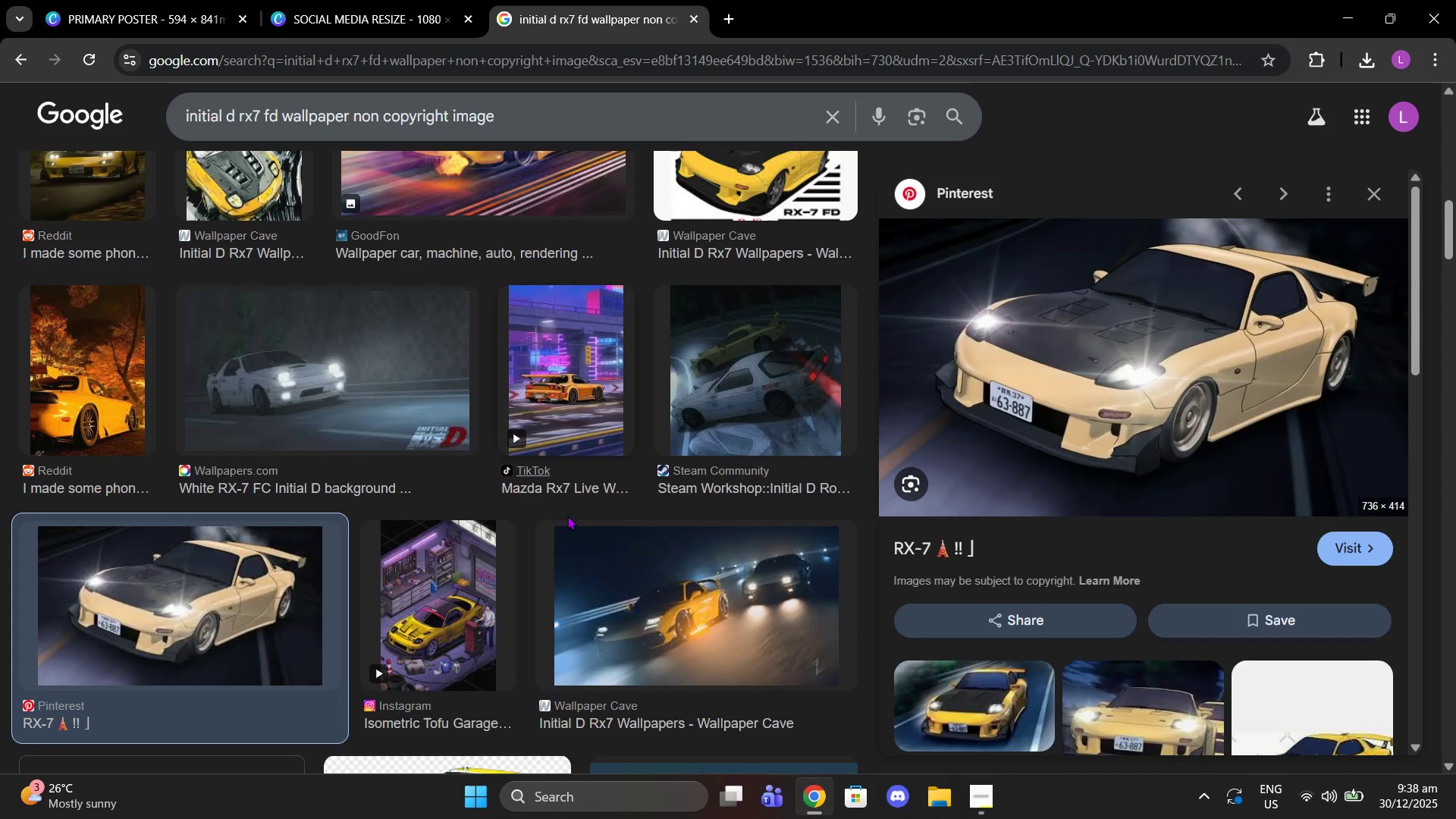 
scroll: coordinate [1135, 652], scroll_direction: down, amount: 5.0
 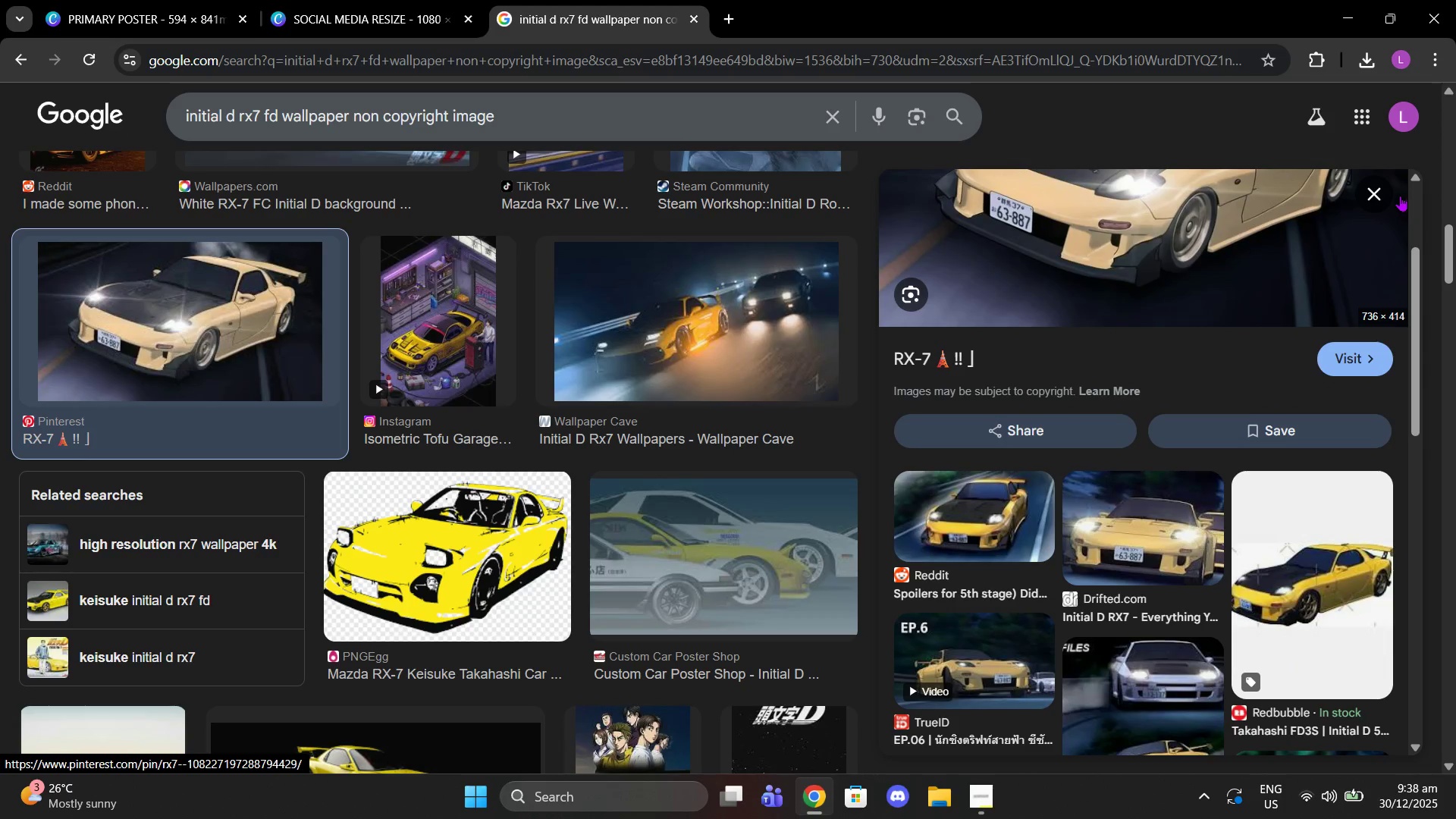 
left_click([1385, 195])
 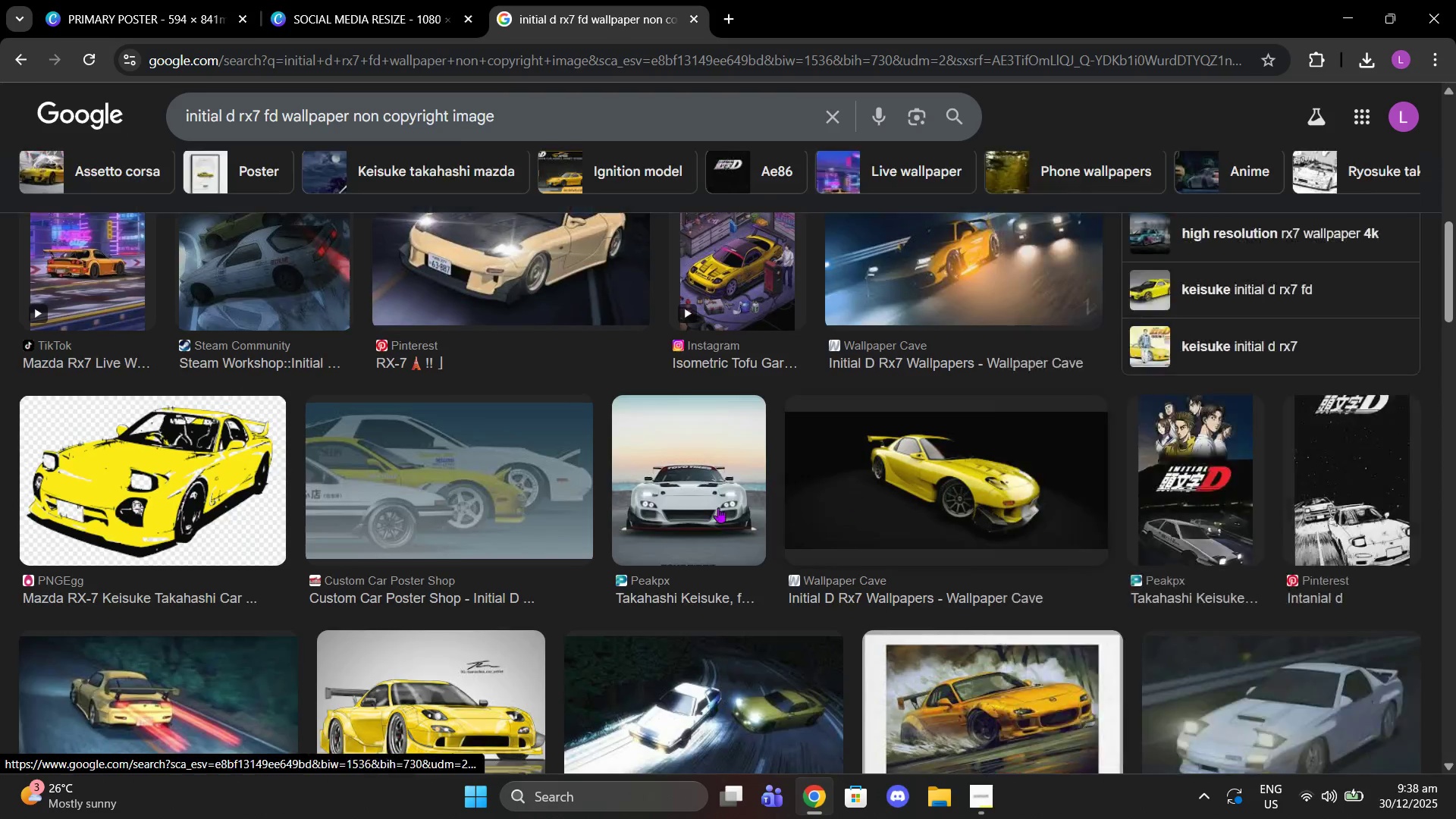 
scroll: coordinate [212, 515], scroll_direction: up, amount: 11.0
 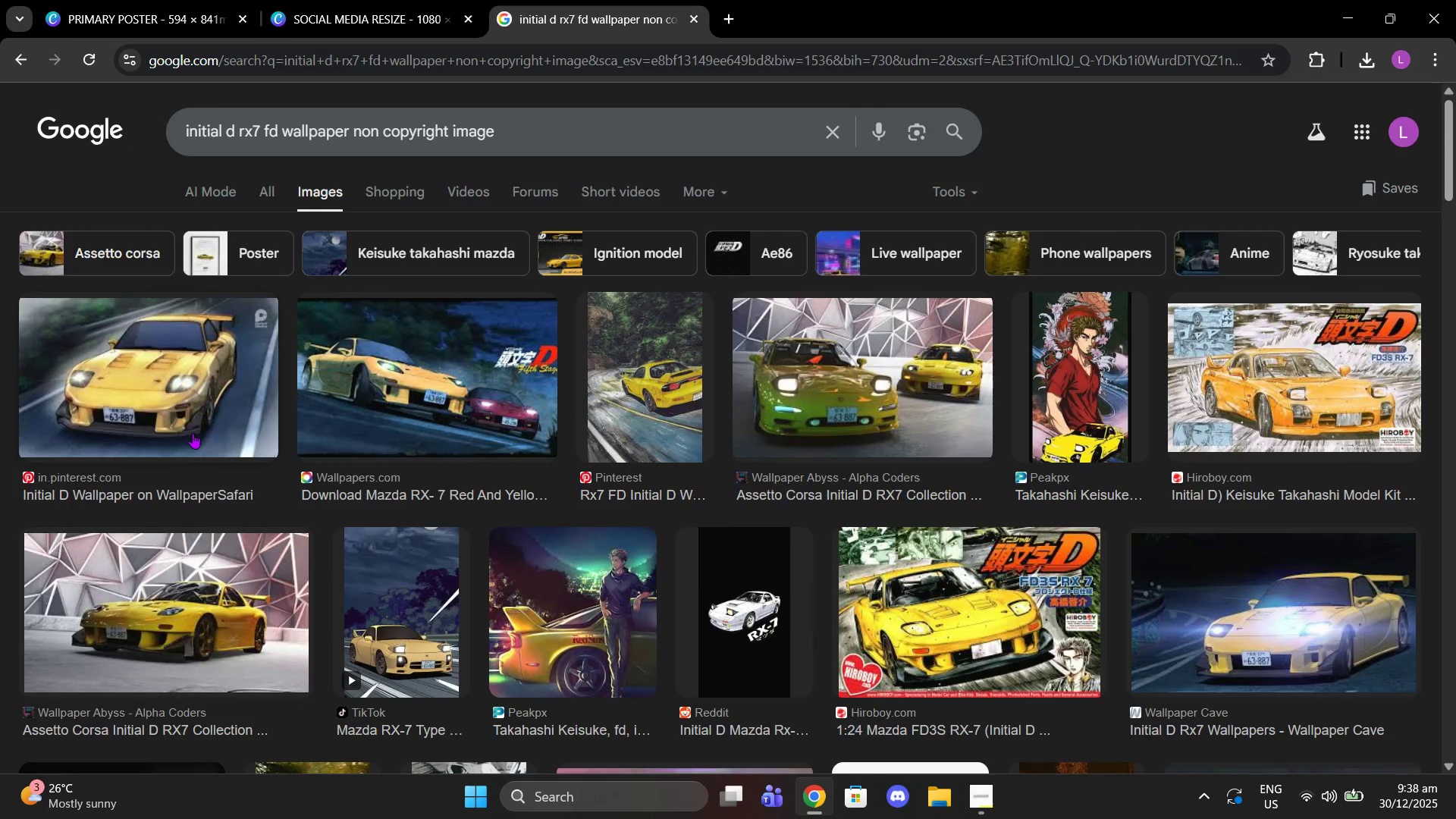 
left_click([193, 433])
 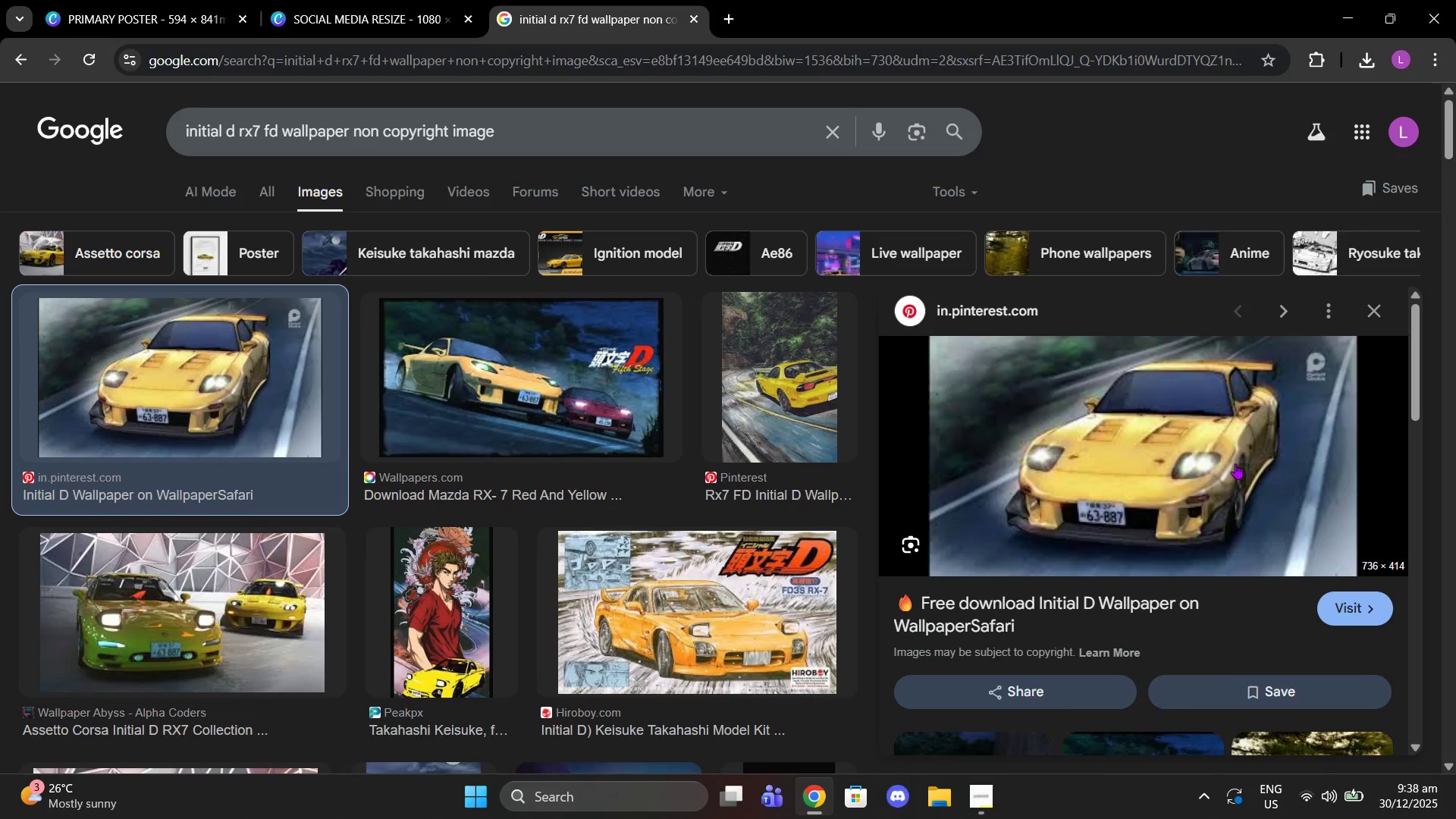 
scroll: coordinate [1190, 457], scroll_direction: down, amount: 2.0
 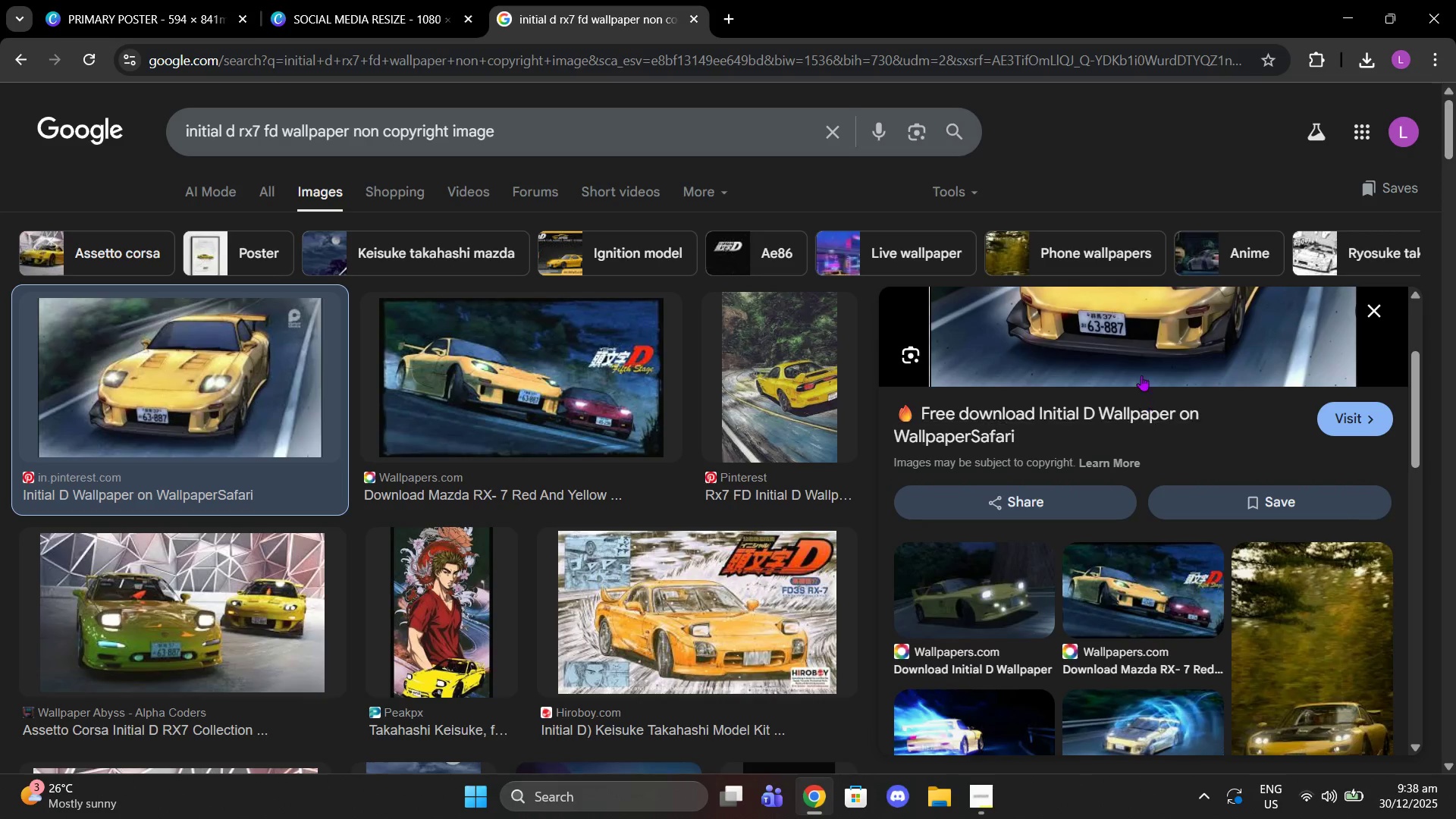 
right_click([1138, 340])
 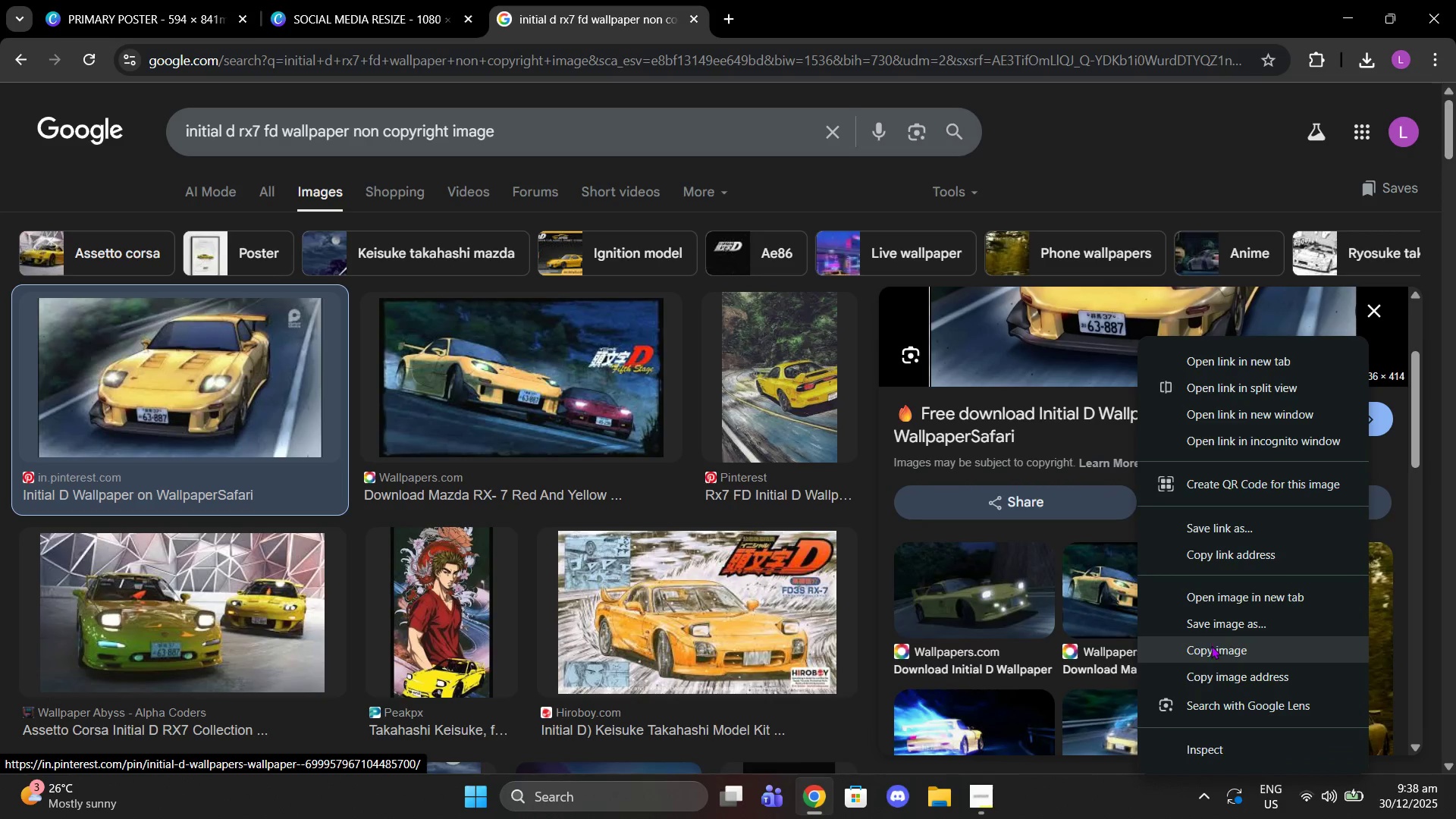 
left_click([1213, 651])
 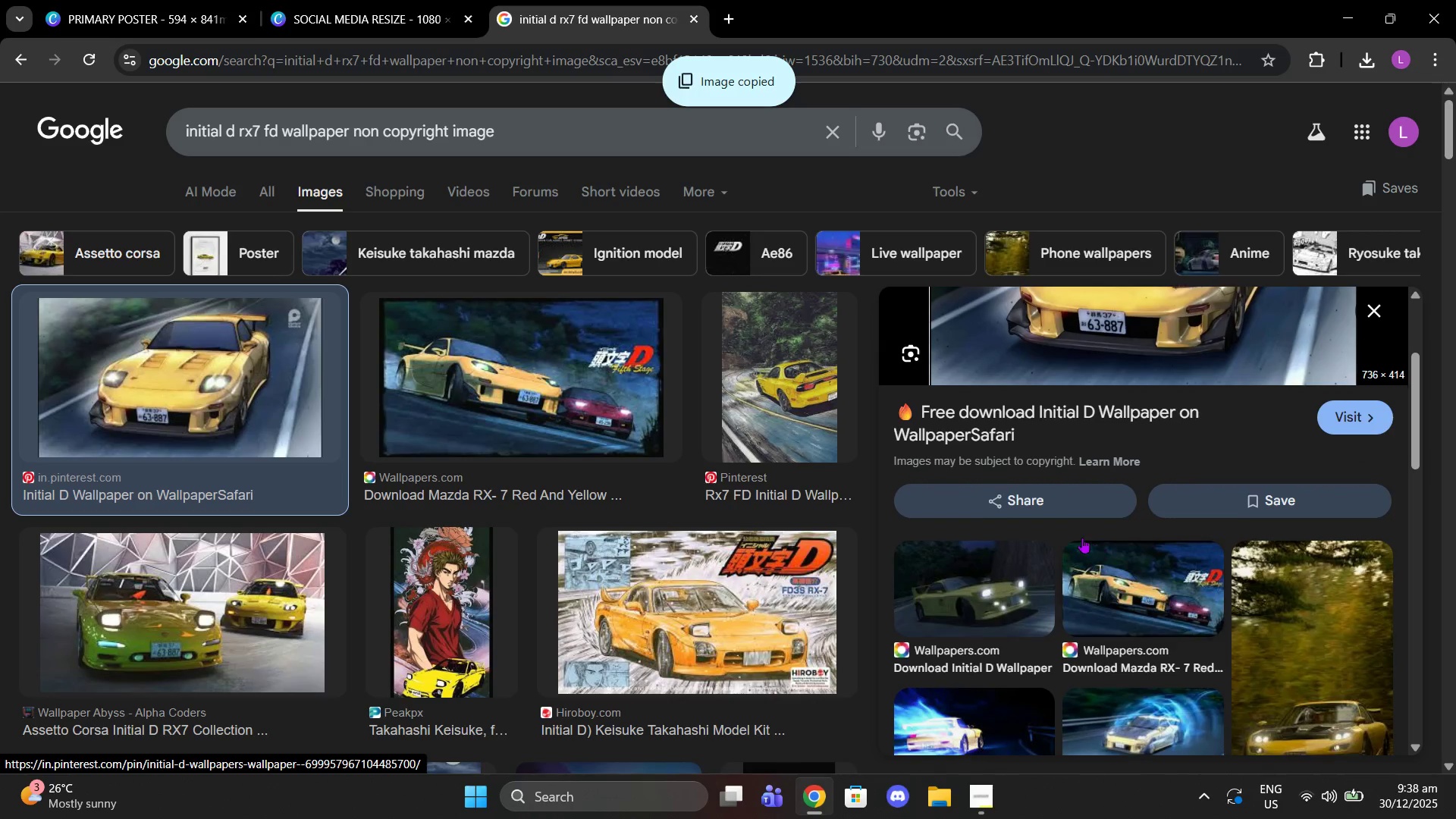 
scroll: coordinate [585, 502], scroll_direction: down, amount: 13.0
 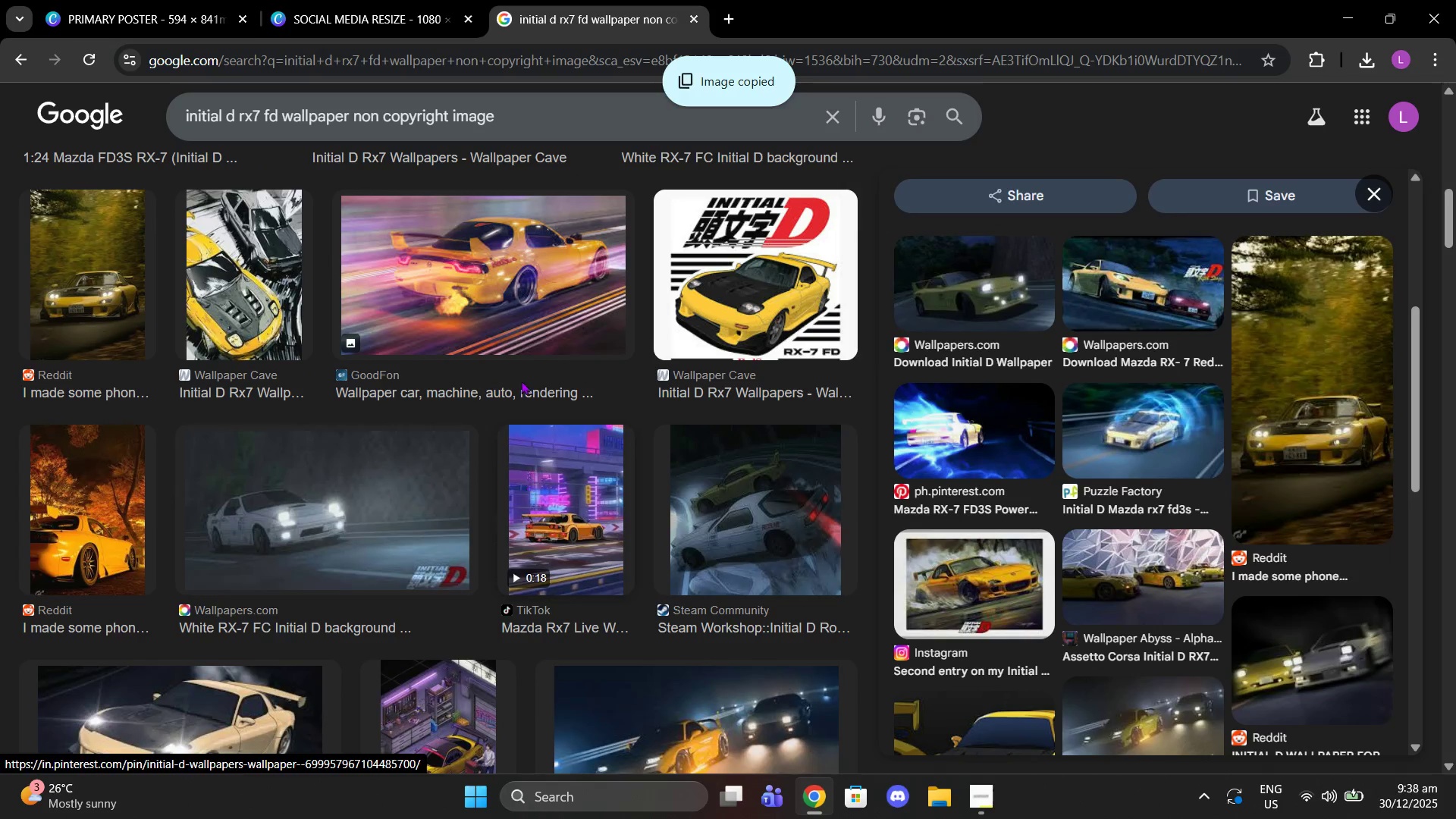 
left_click([415, 0])
 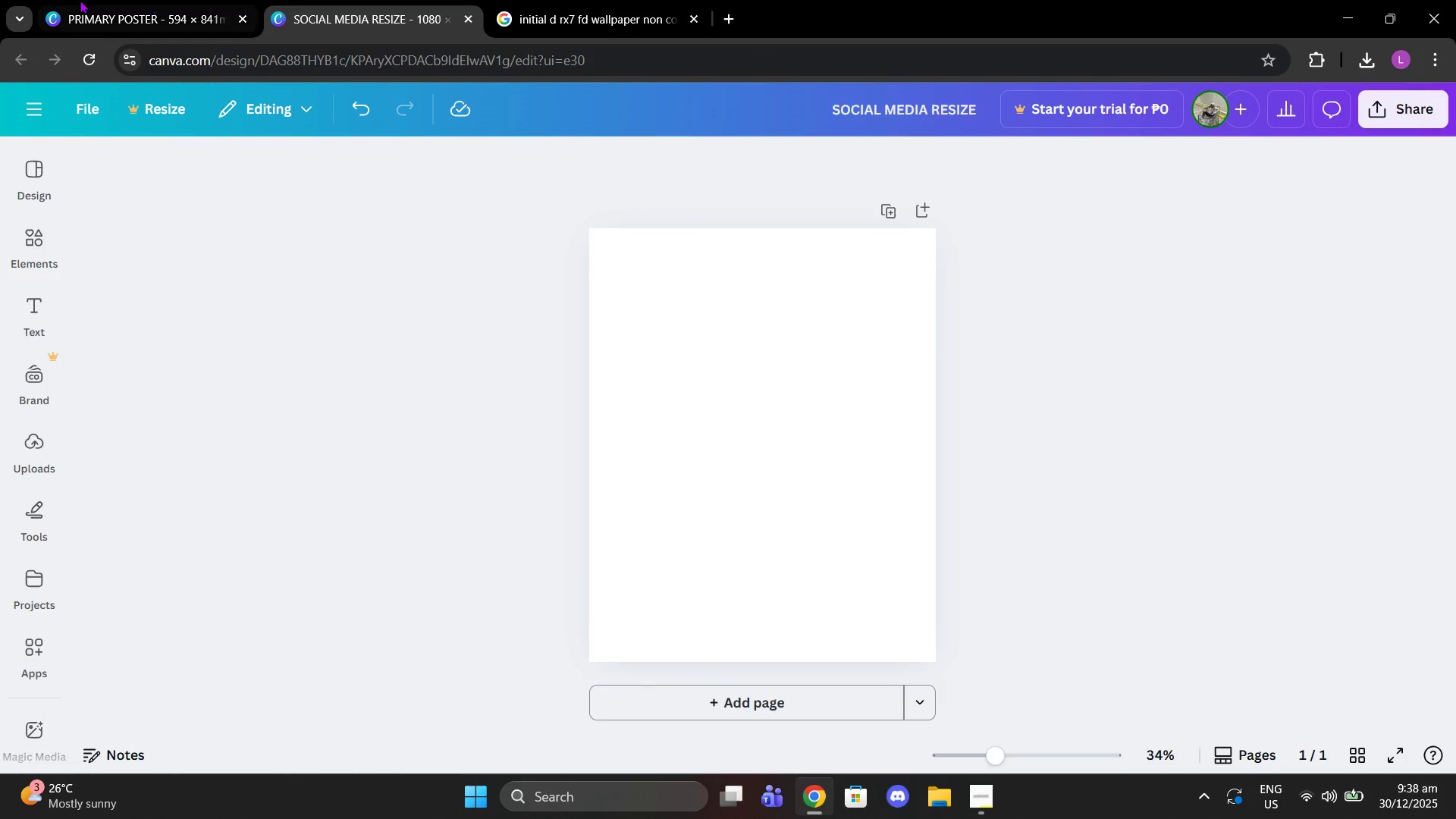 
left_click([80, 0])
 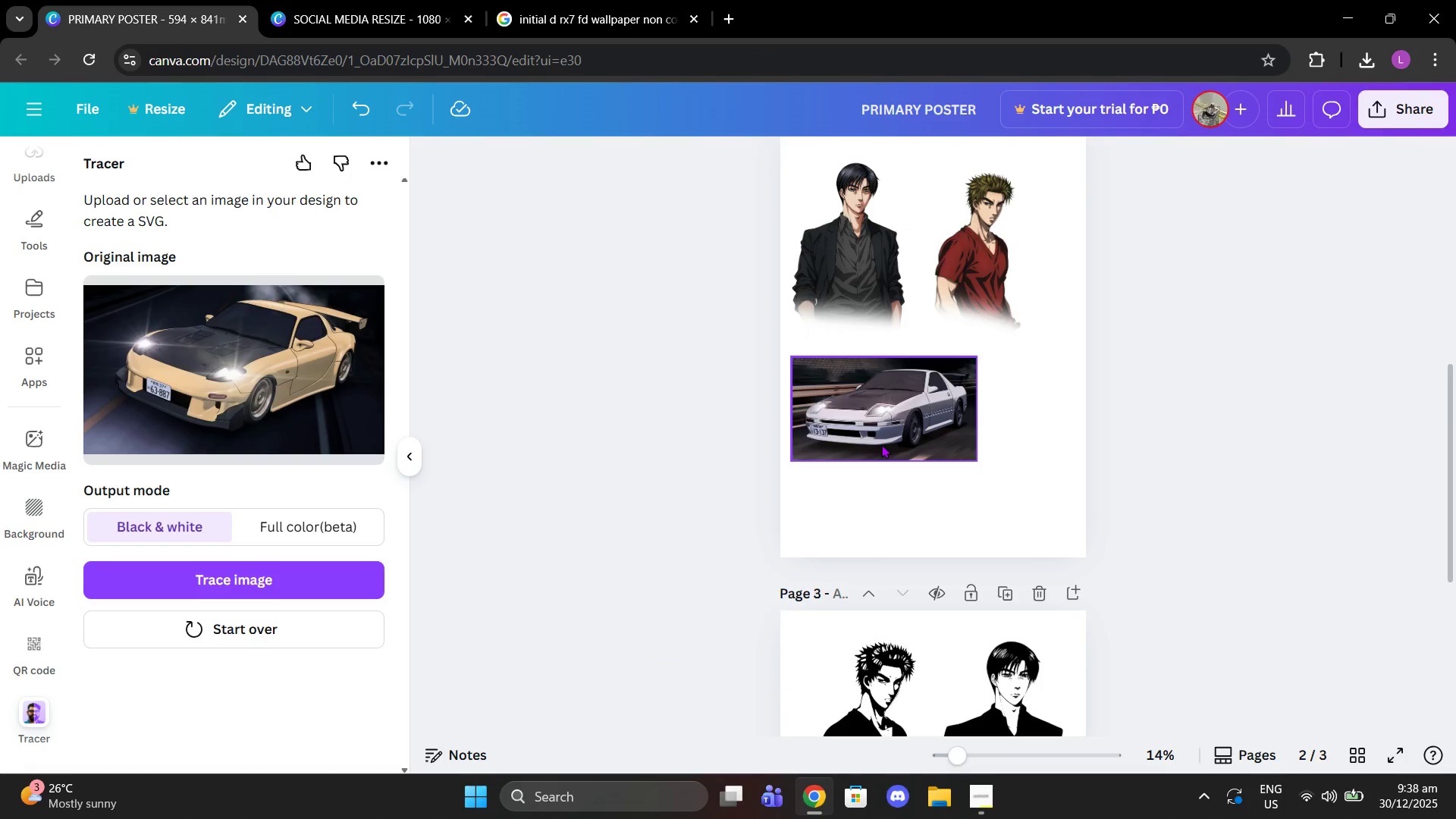 
key(Control+V)
 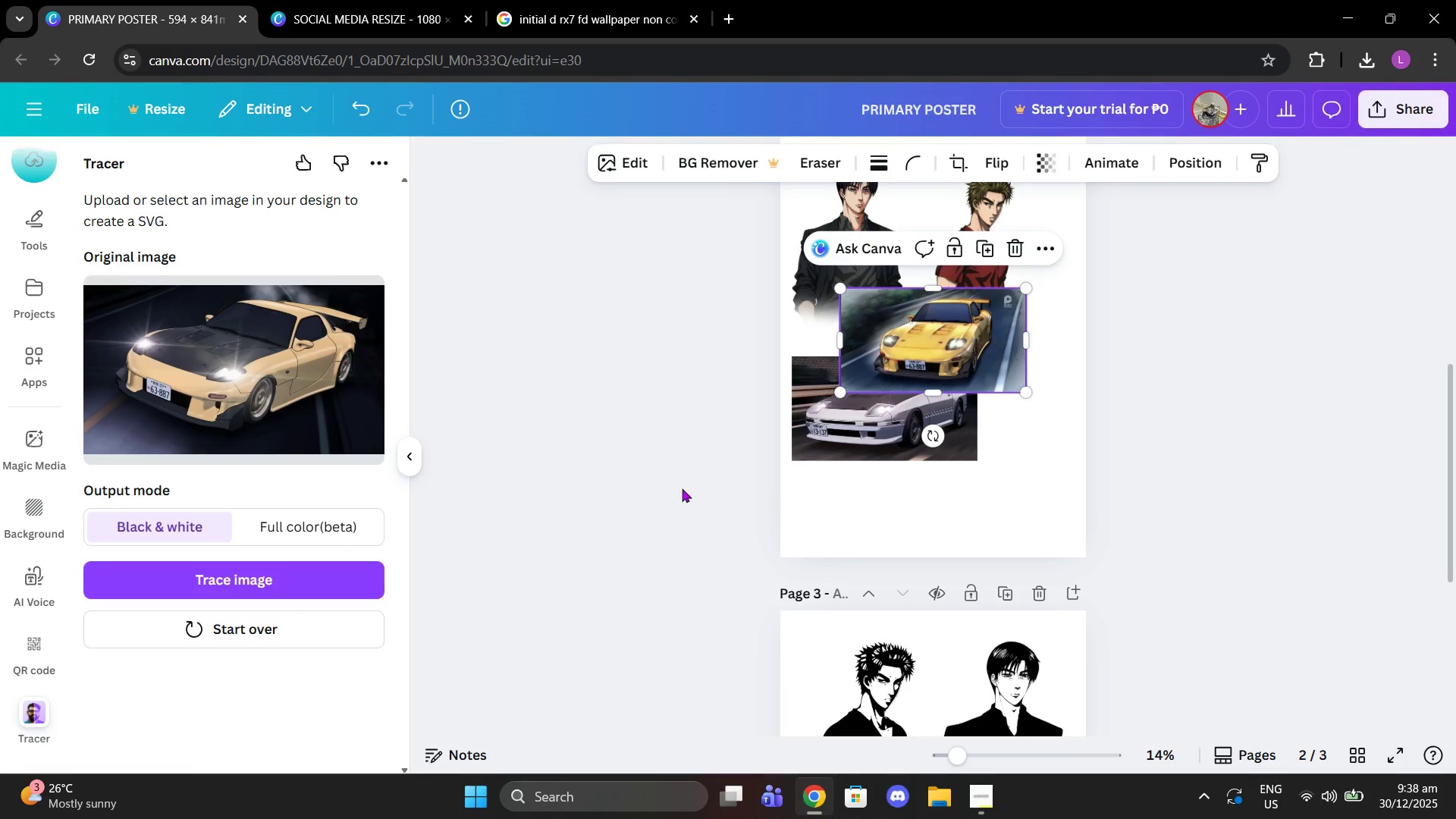 
left_click_drag(start_coordinate=[954, 337], to_coordinate=[994, 457])
 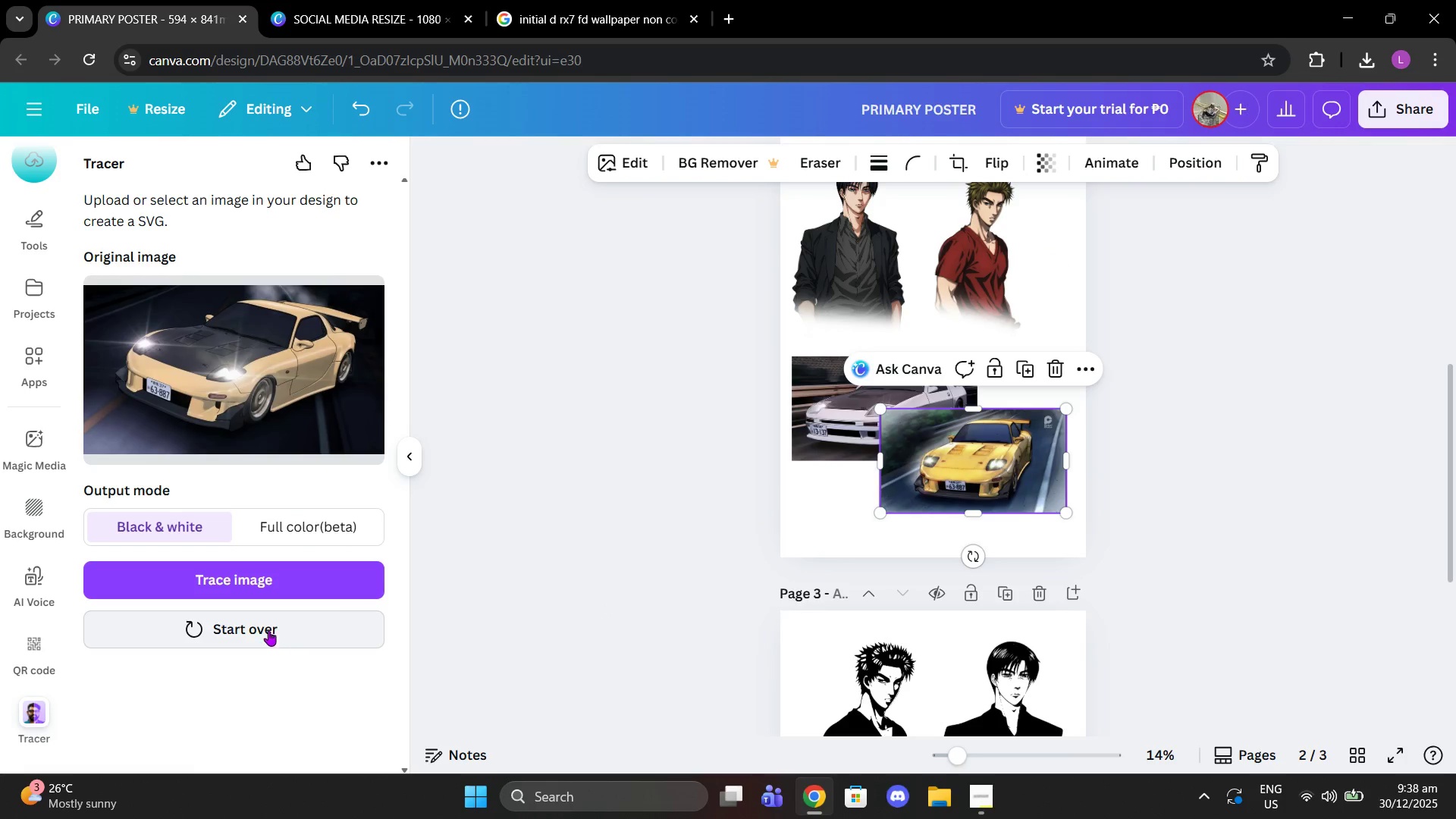 
left_click([266, 626])
 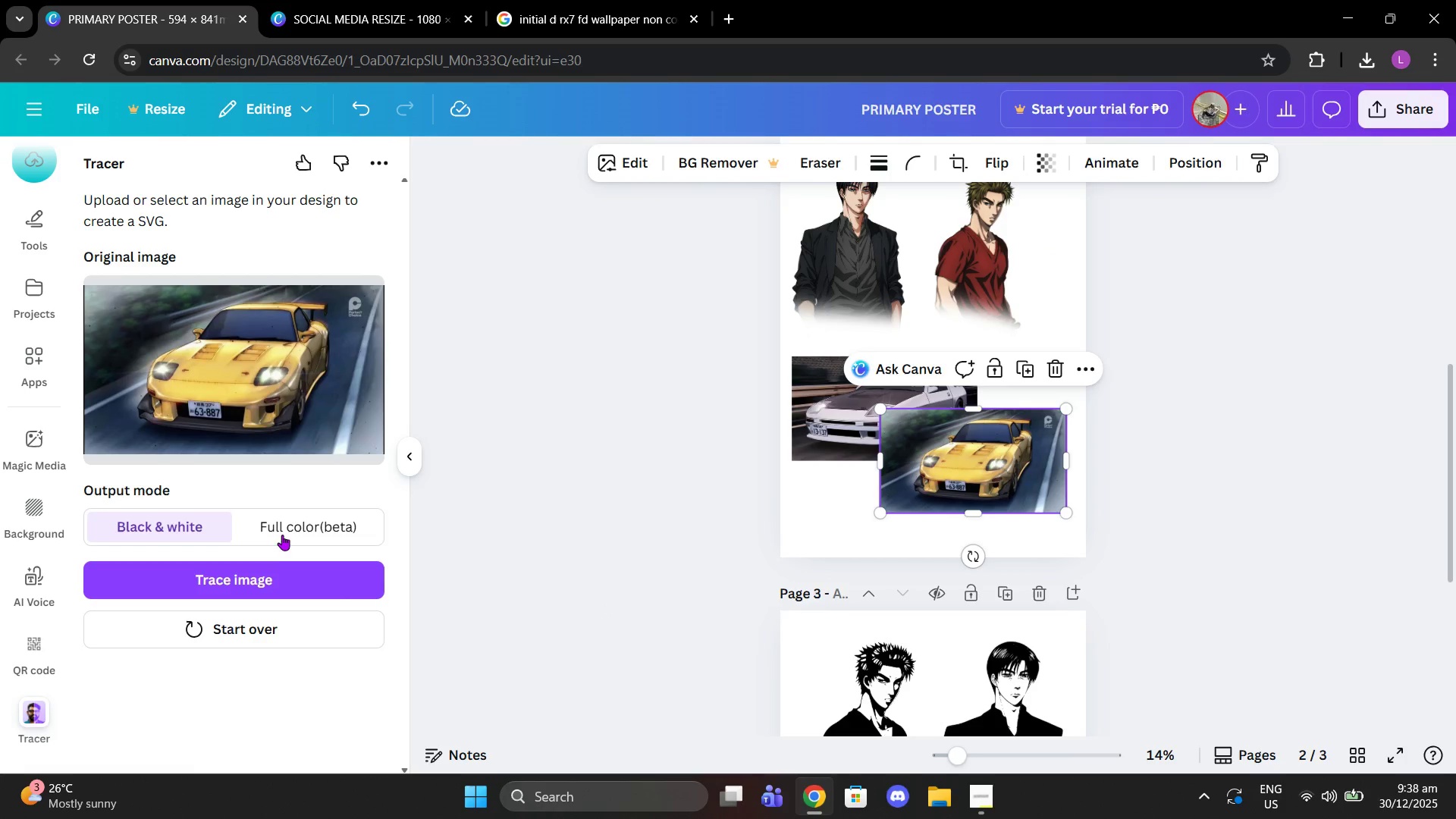 
left_click([275, 570])
 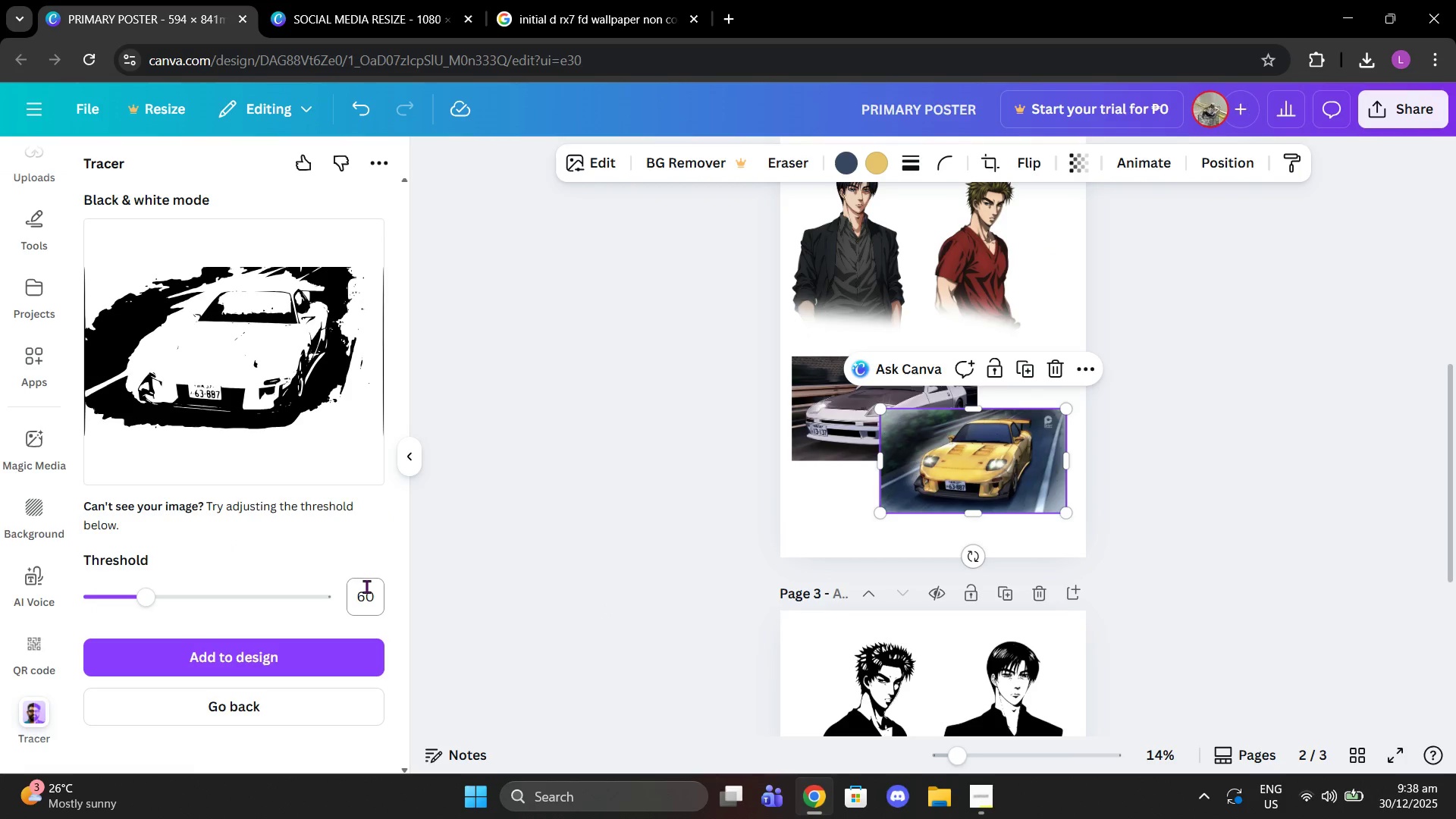 
left_click([389, 596])
 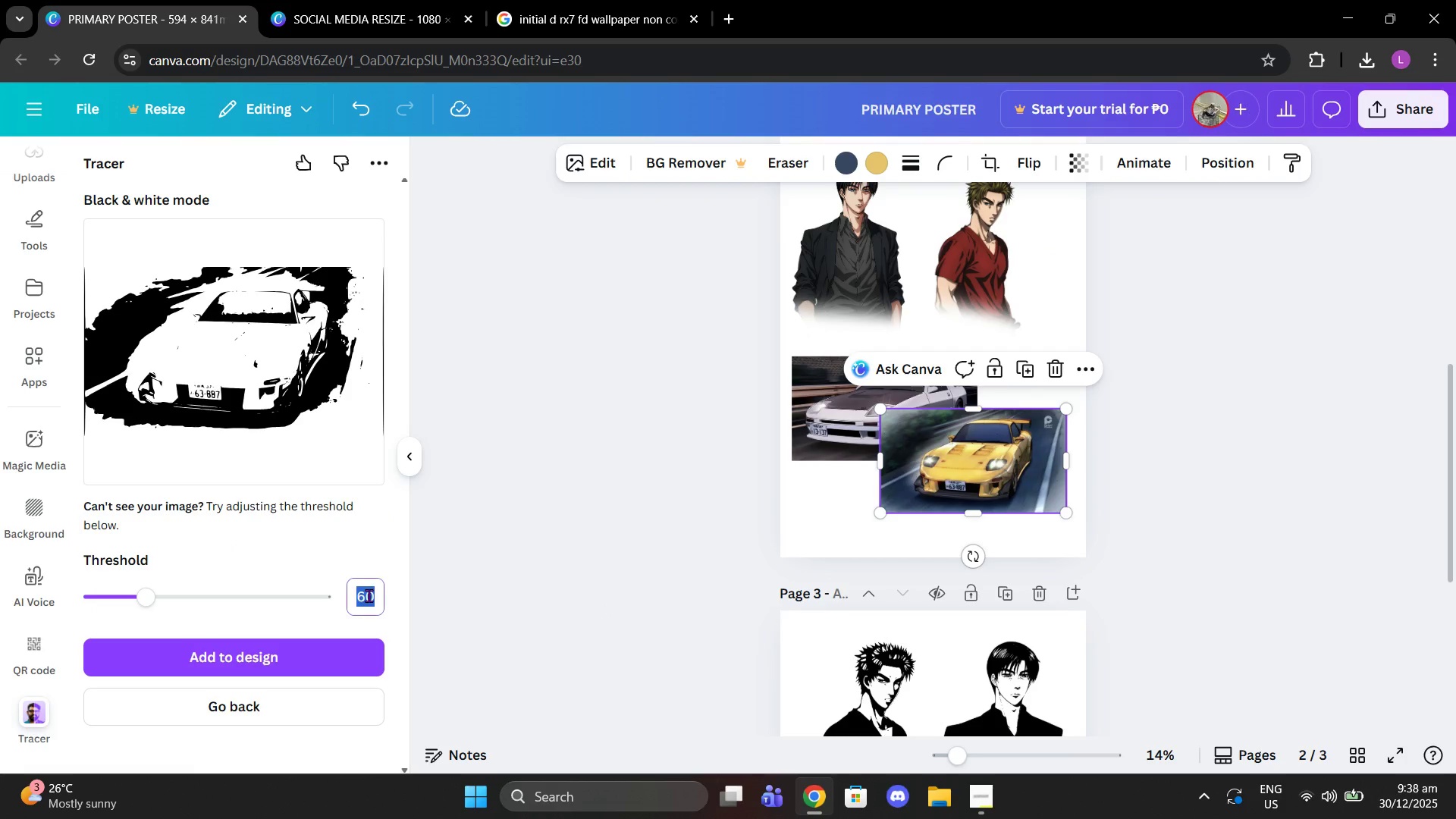 
left_click([369, 595])
 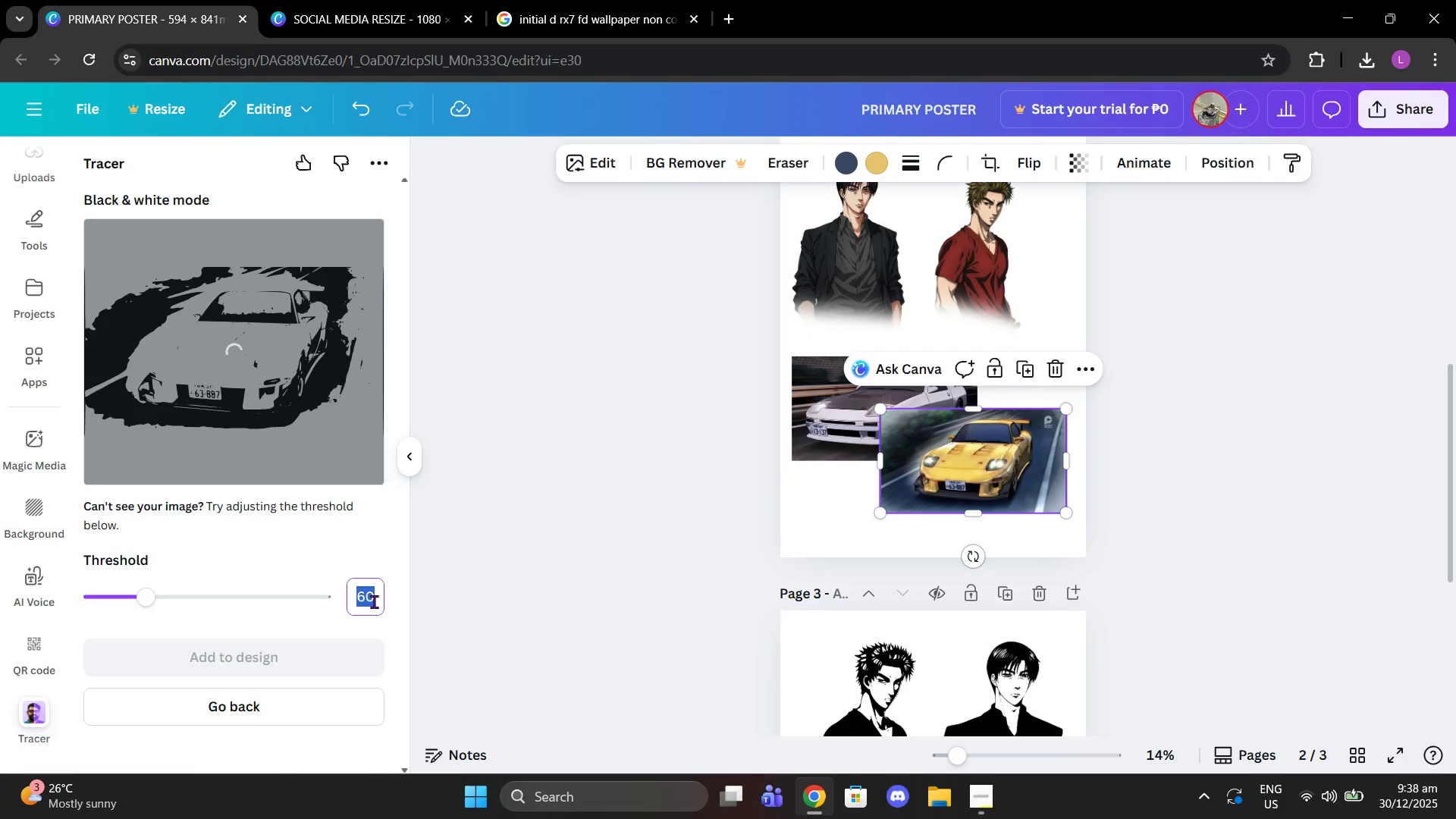 
type(70)
 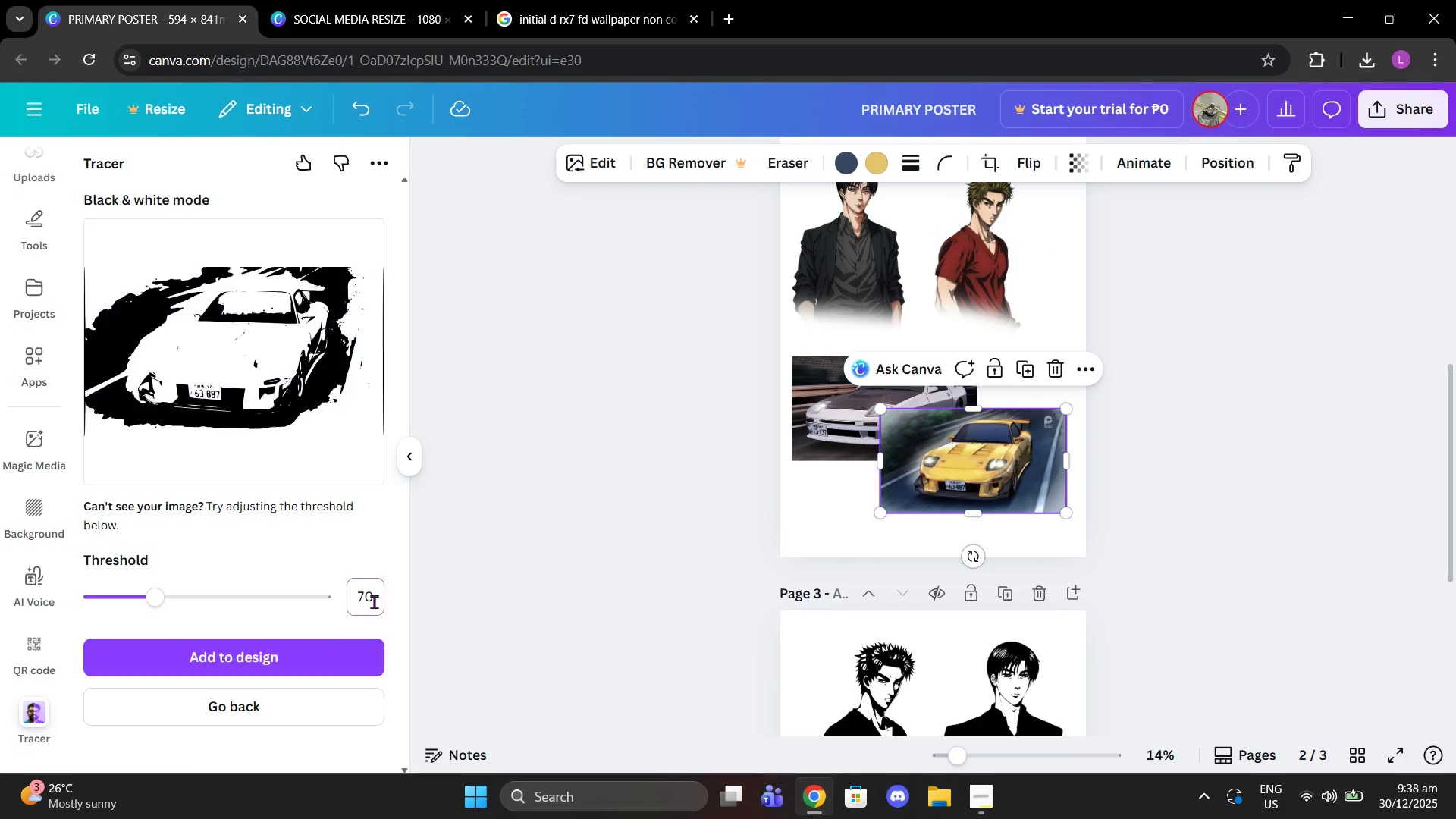 
key(Enter)
 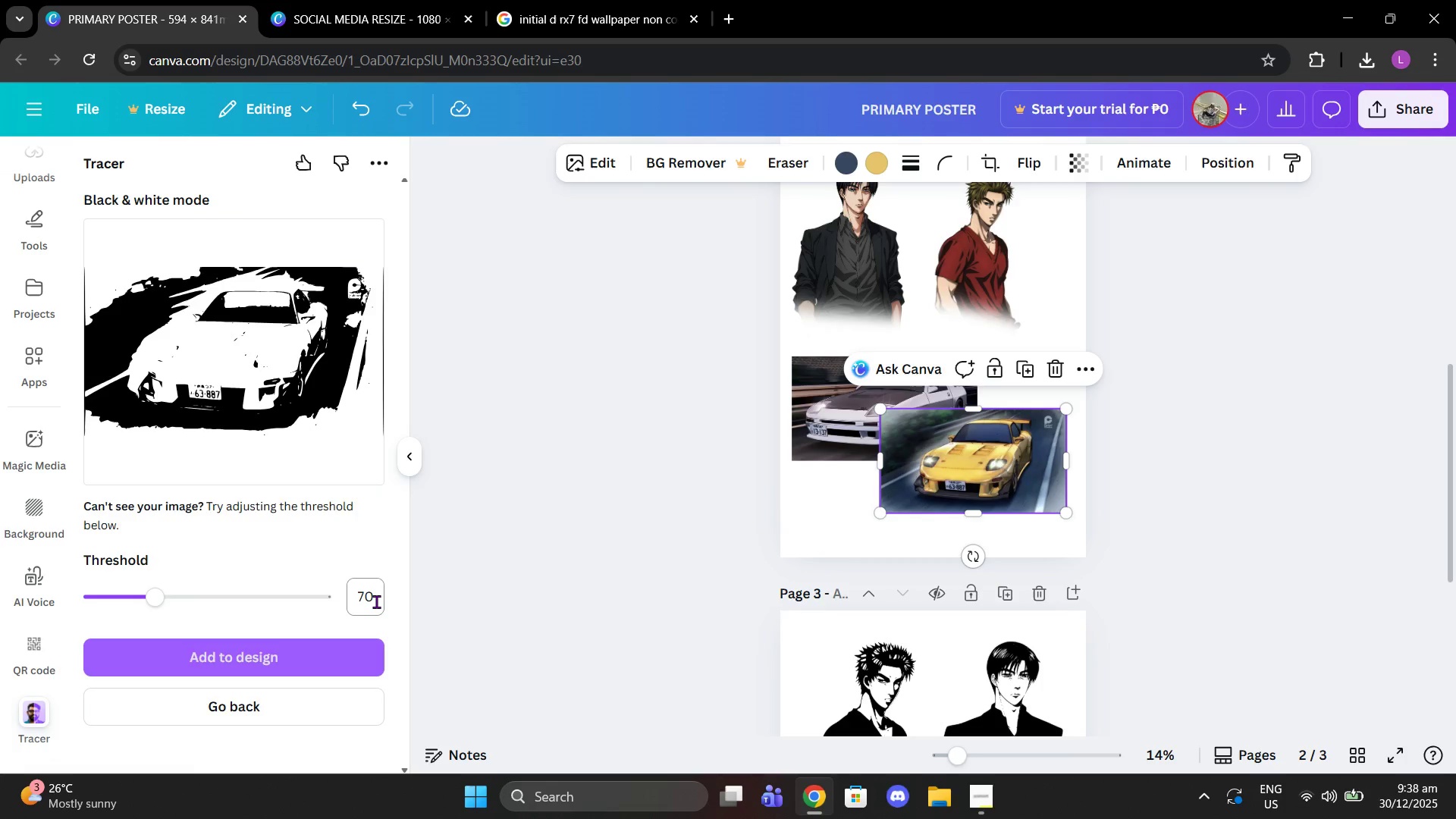 
left_click([376, 601])
 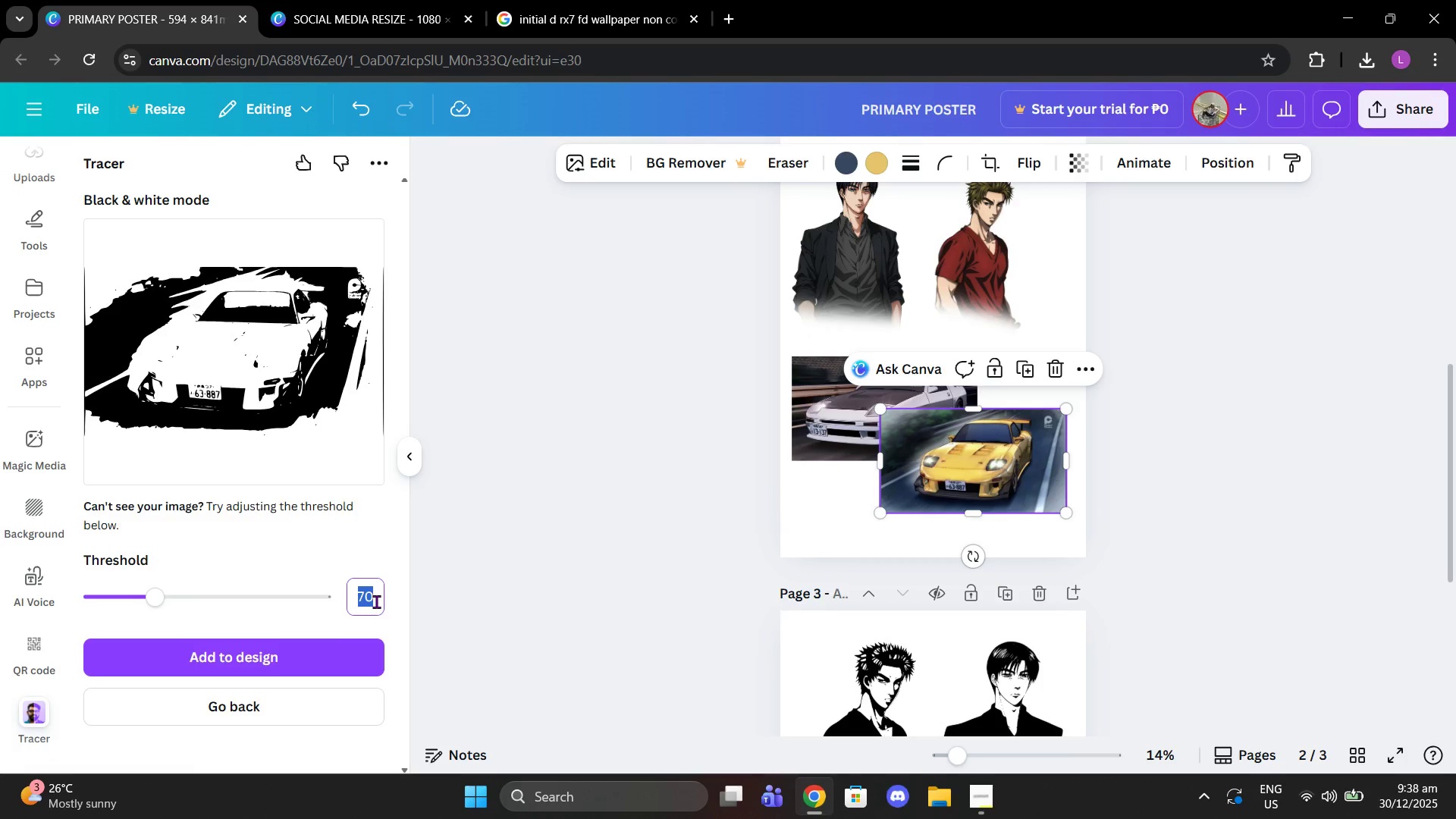 
type(80)
 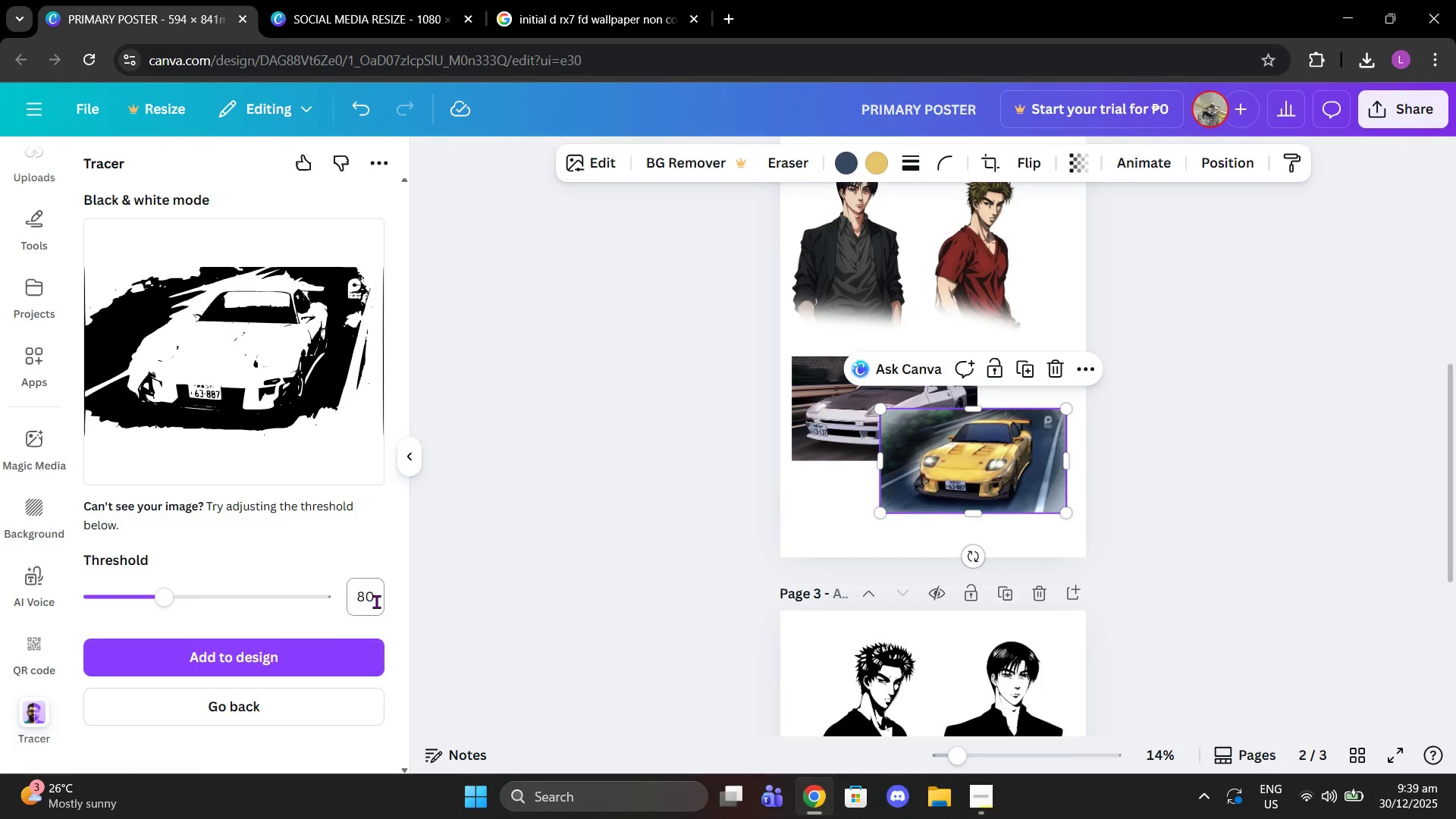 
key(Enter)
 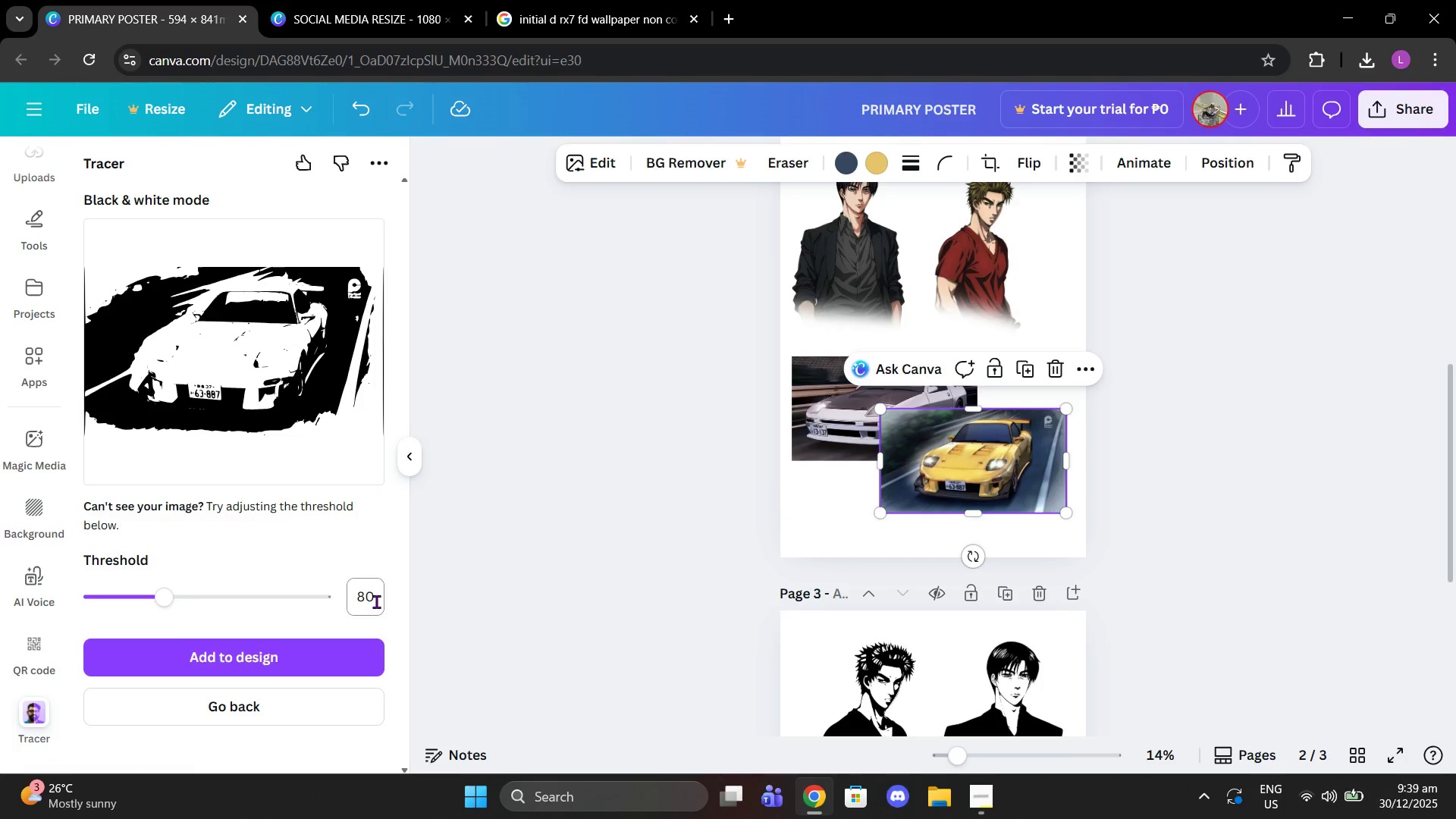 
left_click([303, 704])
 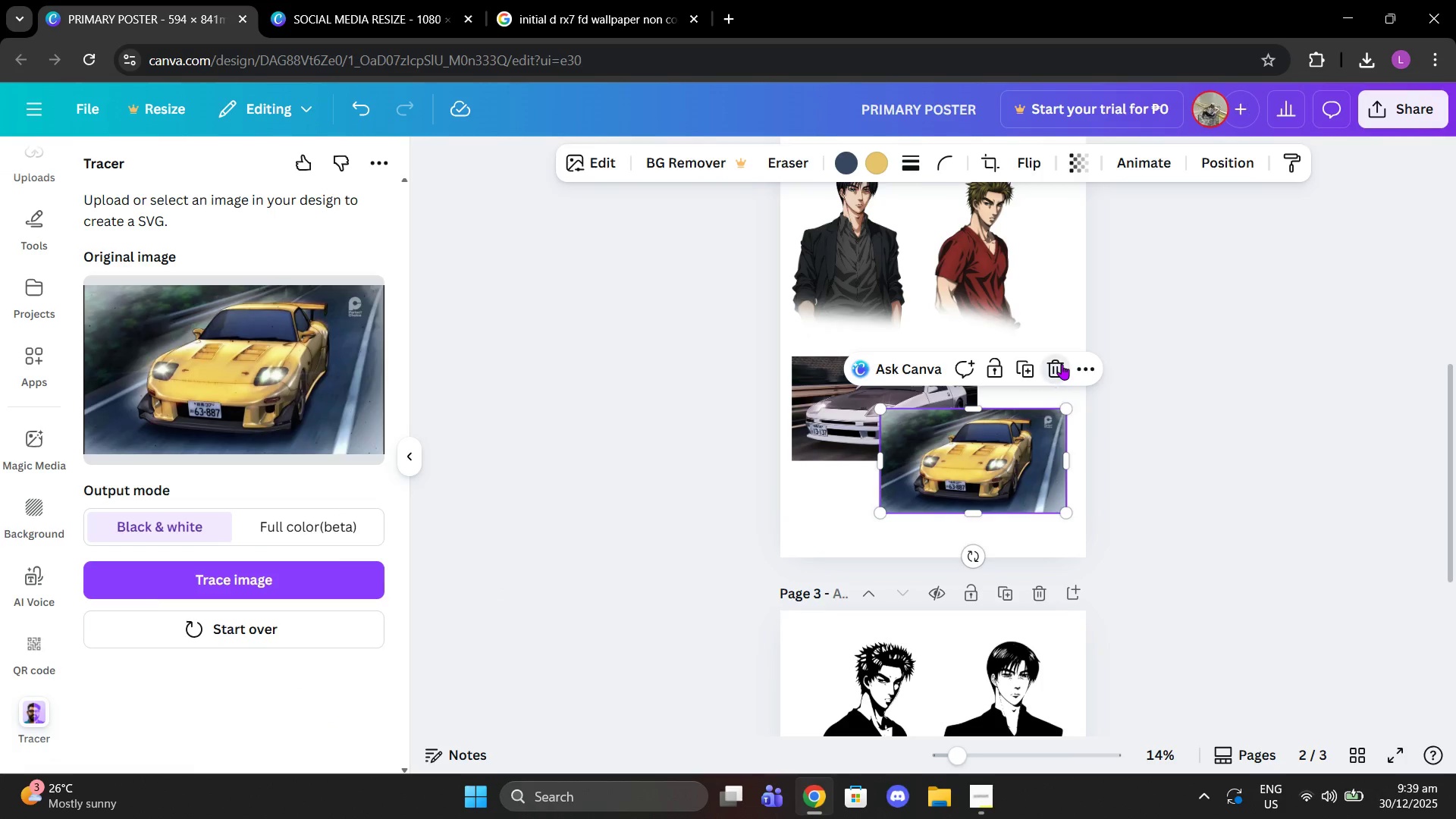 
double_click([688, 1])
 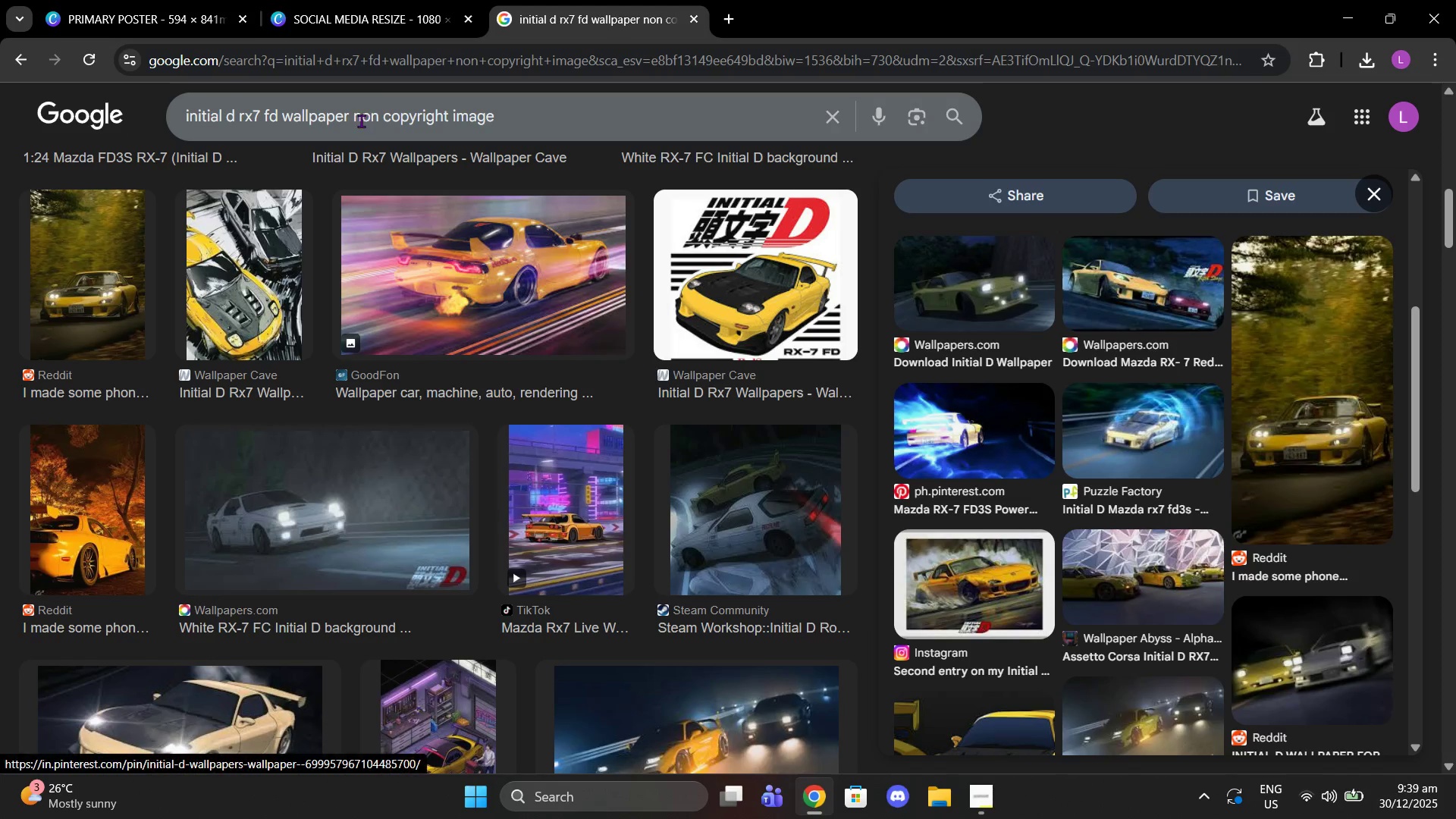 
left_click_drag(start_coordinate=[351, 118], to_coordinate=[661, 127])
 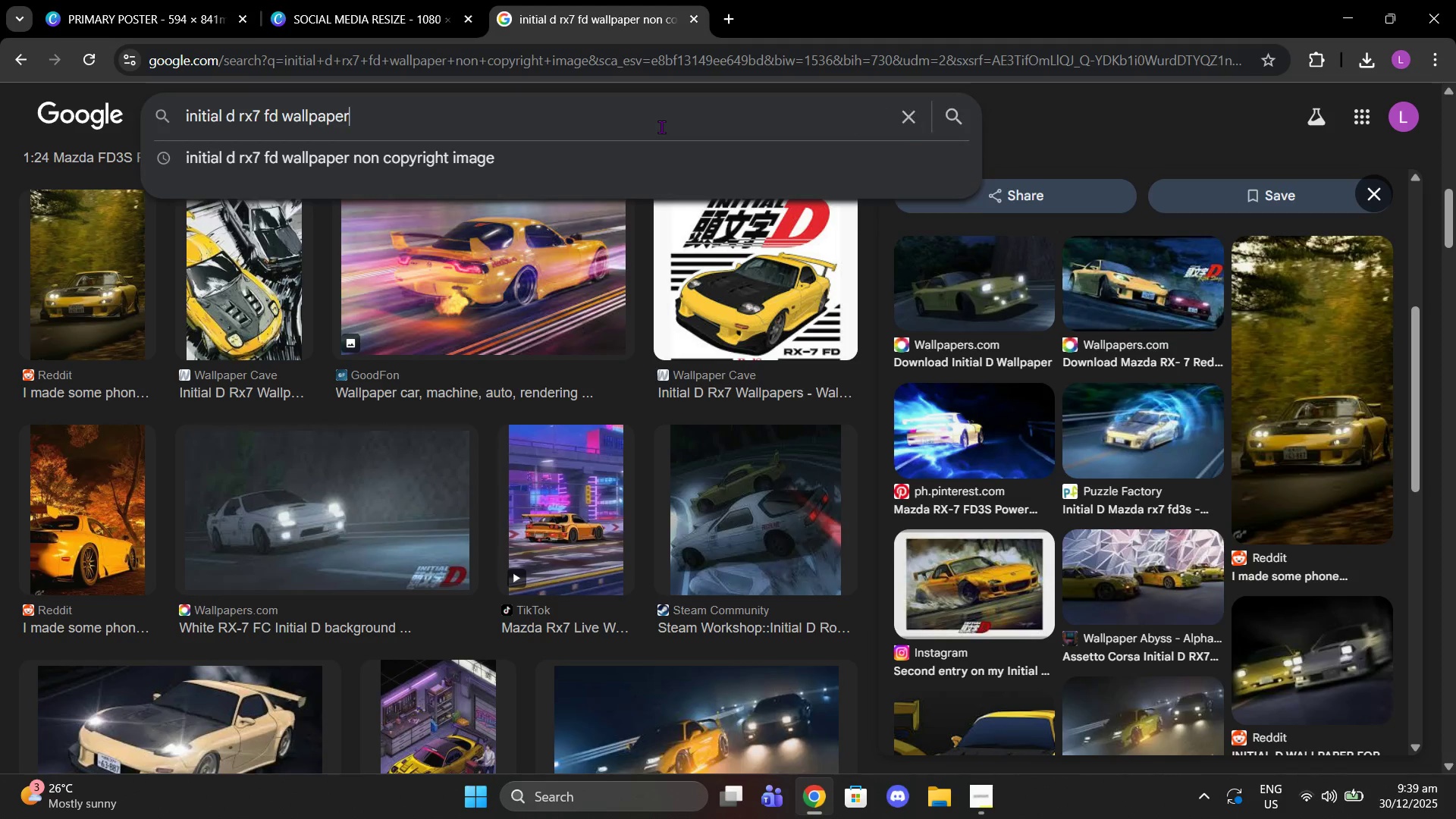 
key(Backspace)
 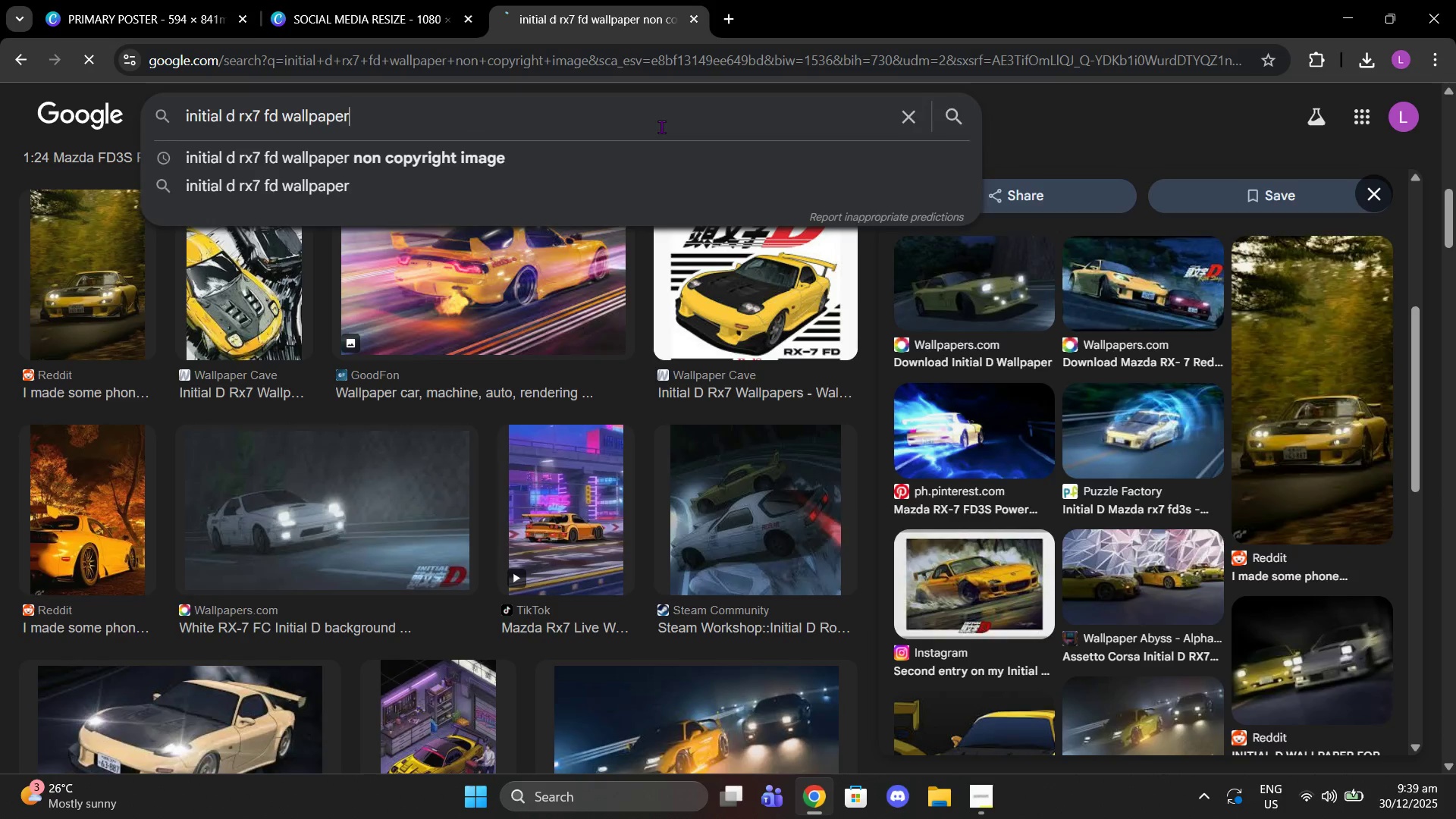 
key(Enter)
 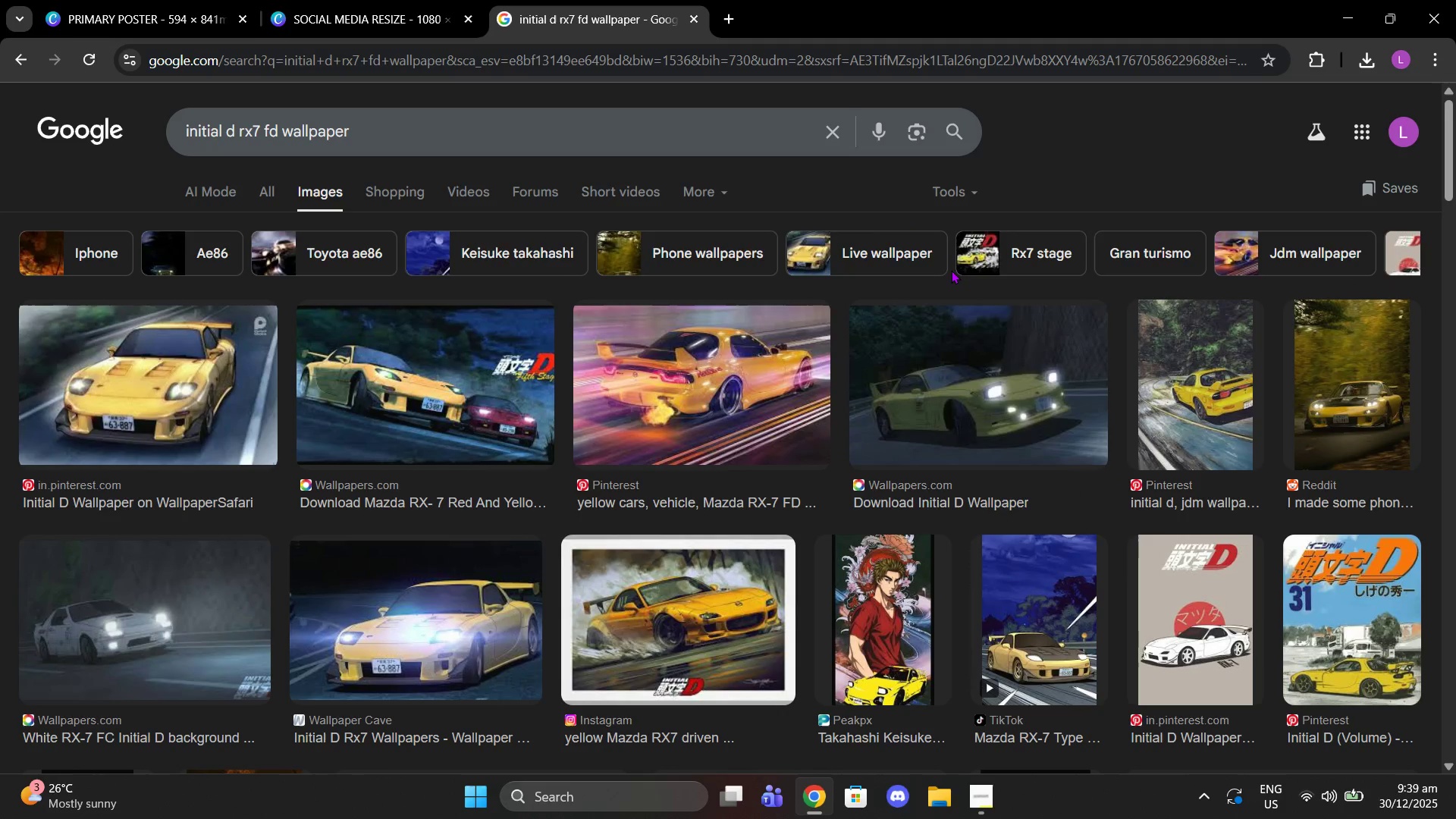 
scroll: coordinate [882, 388], scroll_direction: down, amount: 10.0
 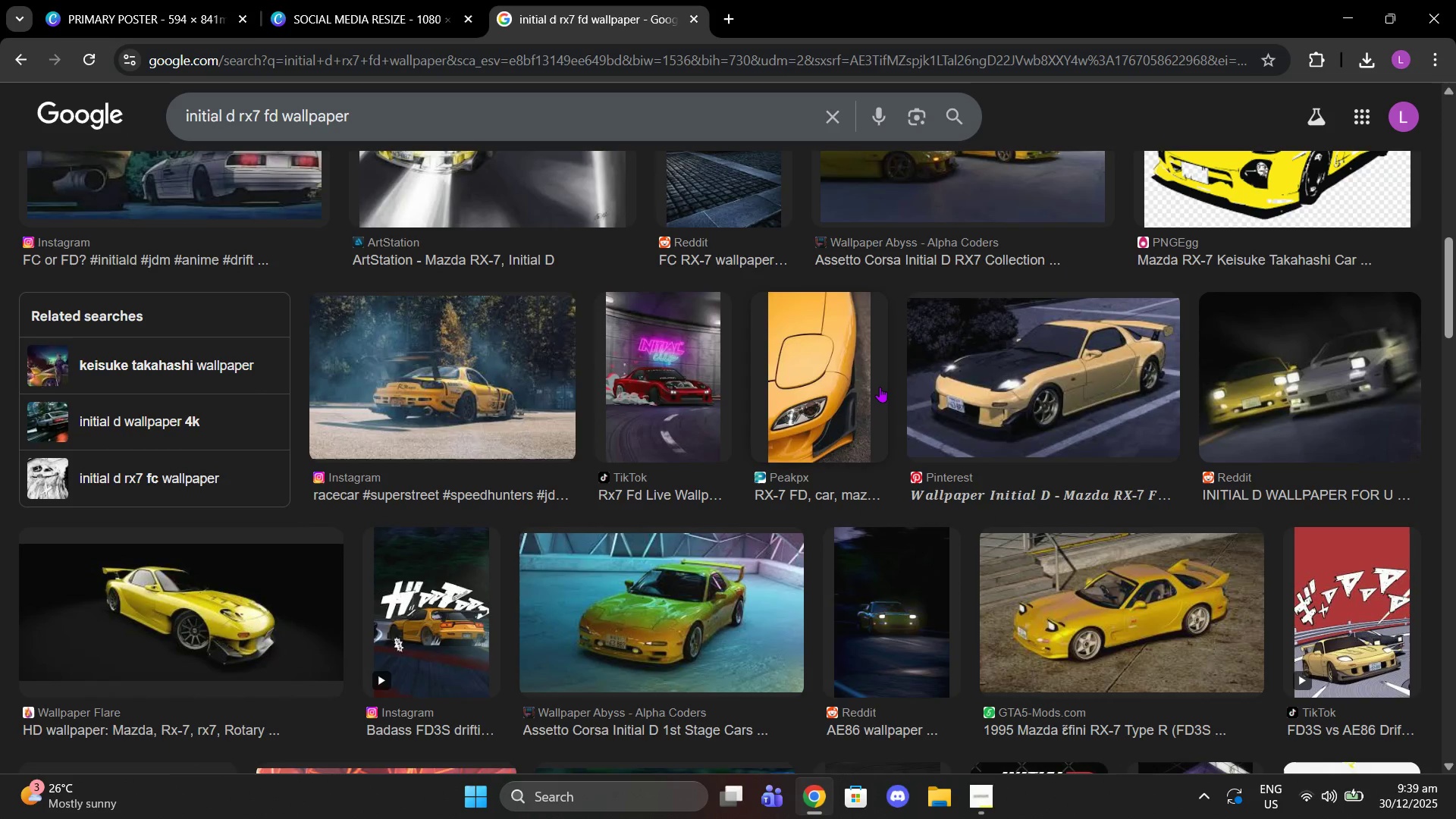 
scroll: coordinate [859, 384], scroll_direction: down, amount: 19.0
 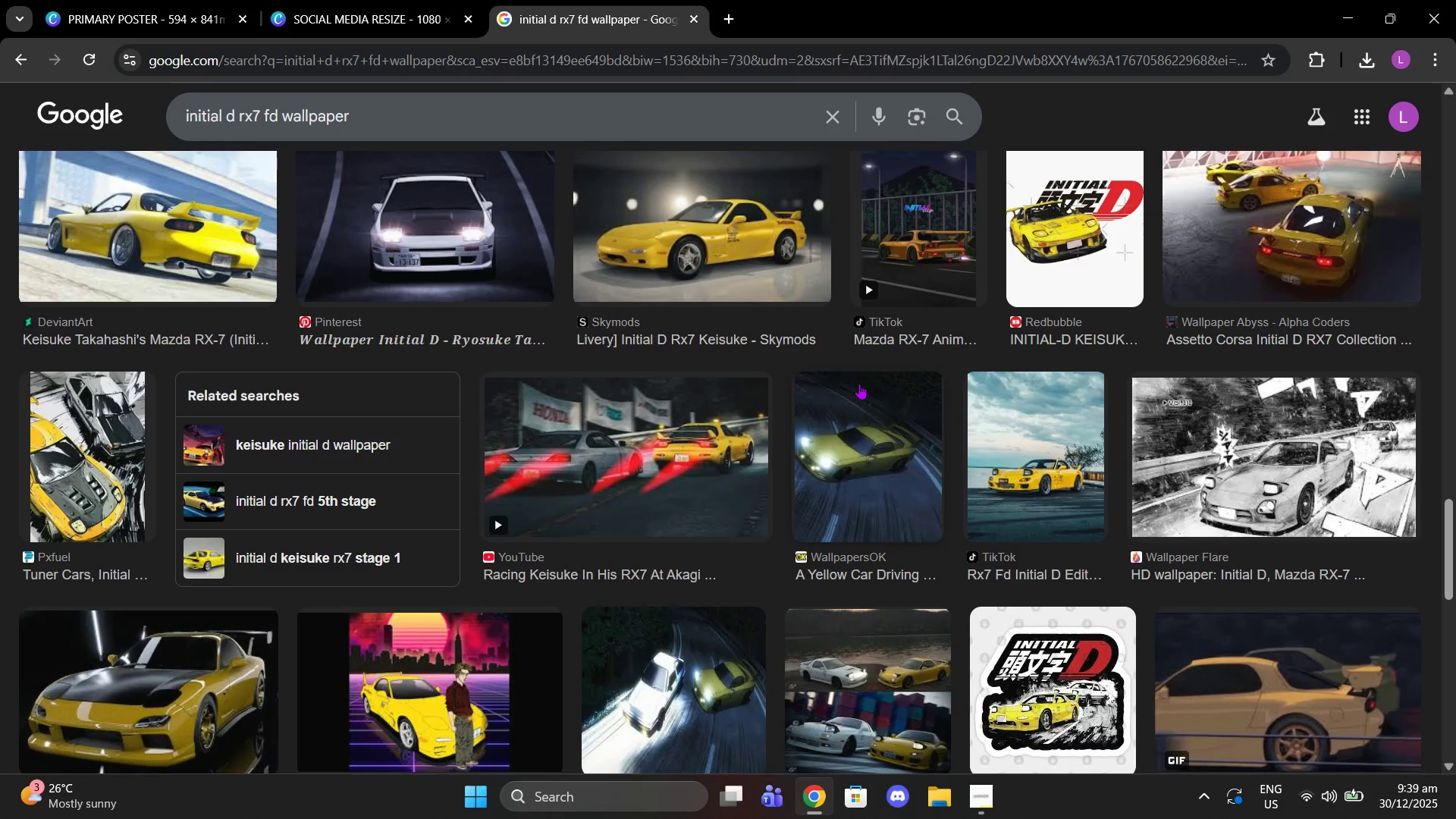 
scroll: coordinate [859, 384], scroll_direction: down, amount: 4.0
 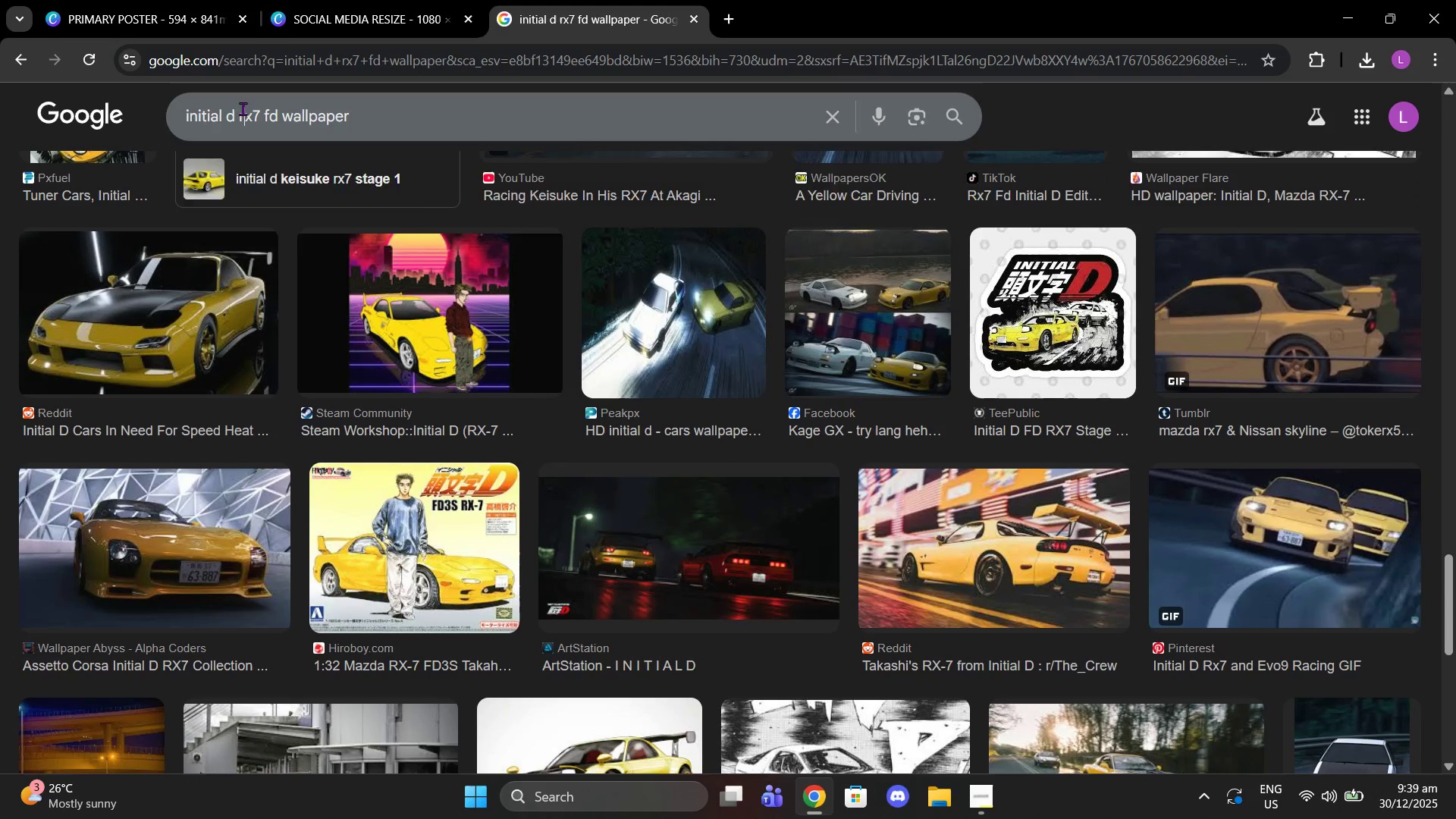 
left_click([243, 111])
 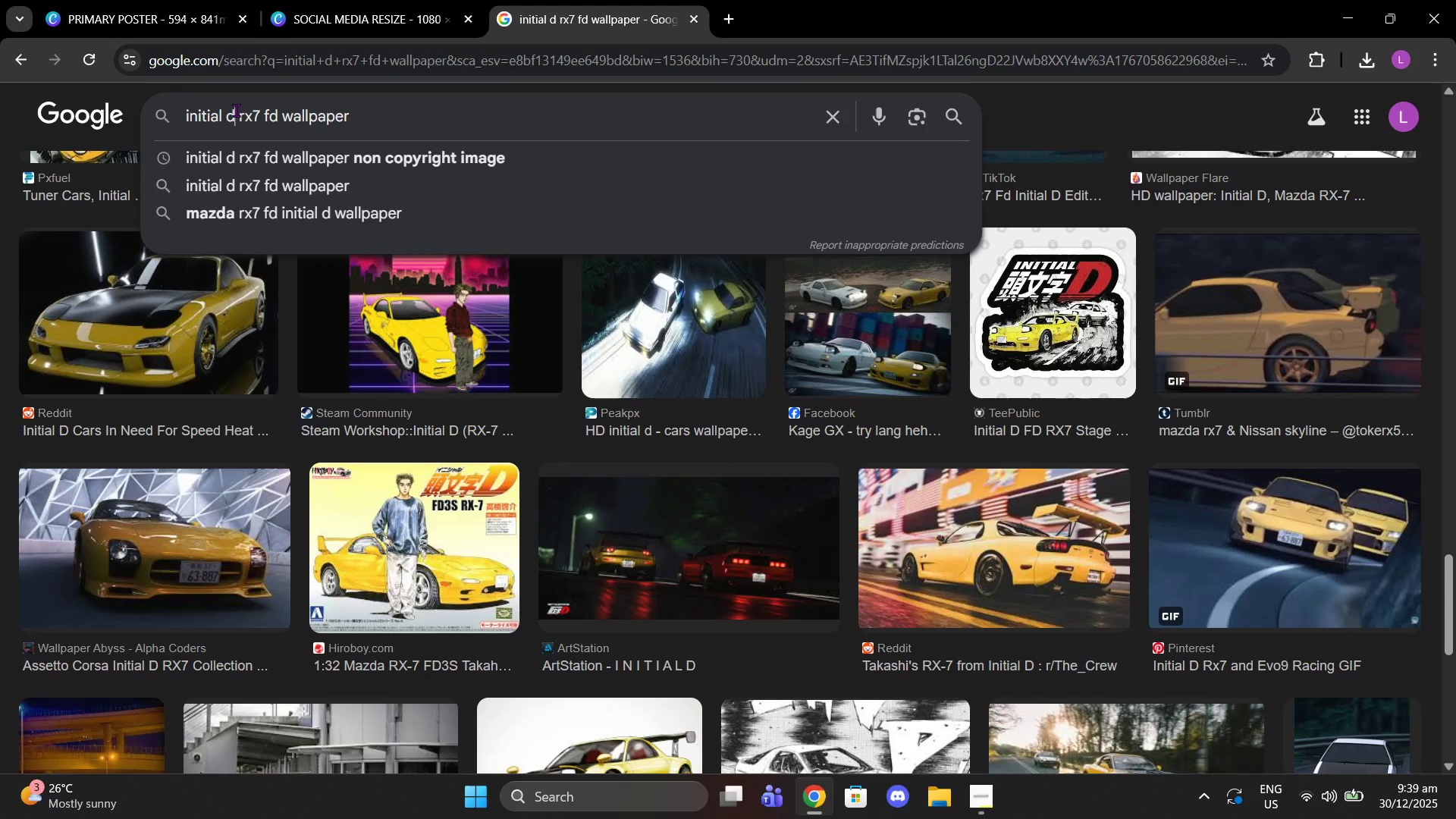 
left_click([236, 110])
 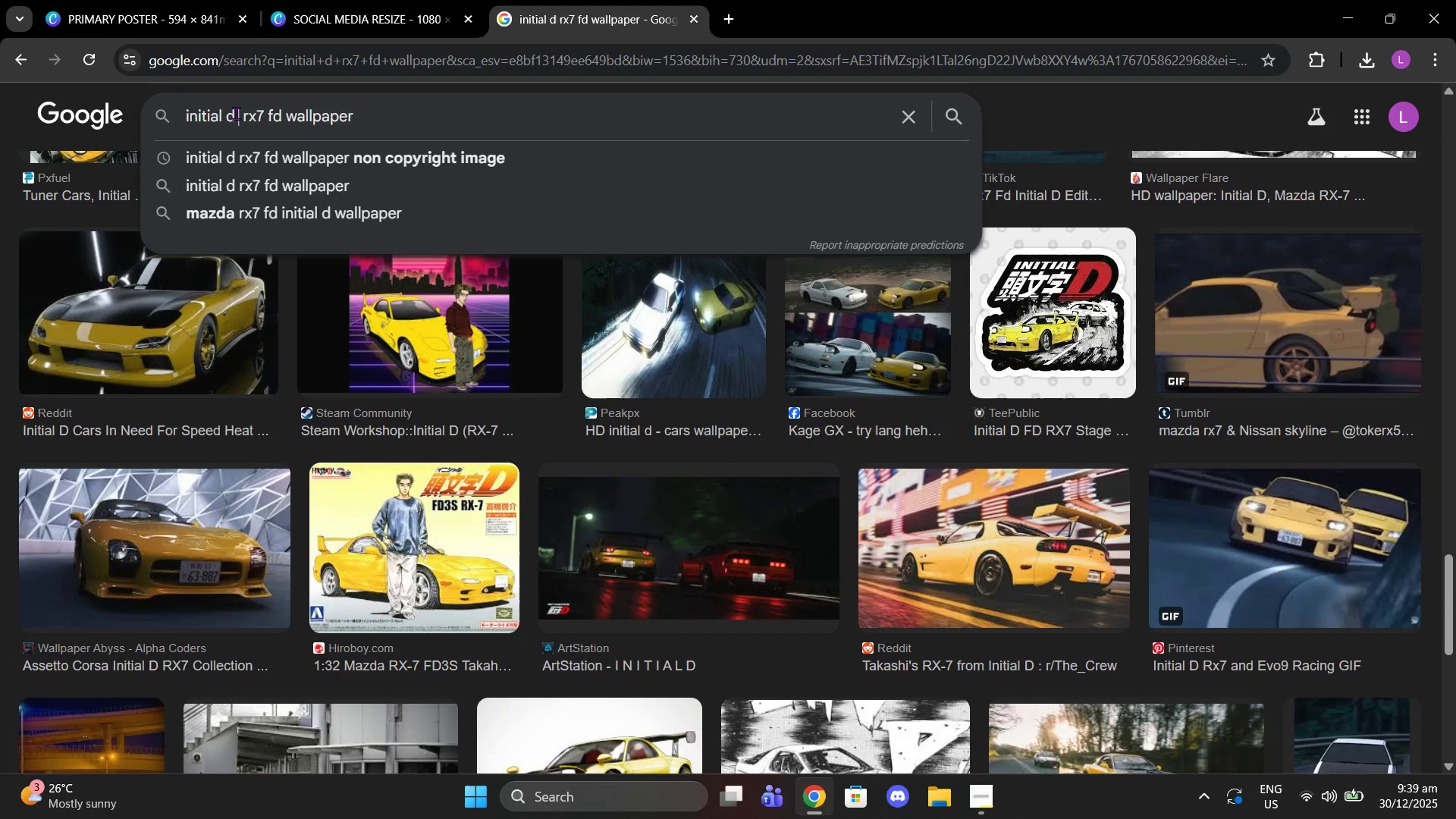 
type( ky)
key(Backspace)
type(eisuke )
key(Backspace)
 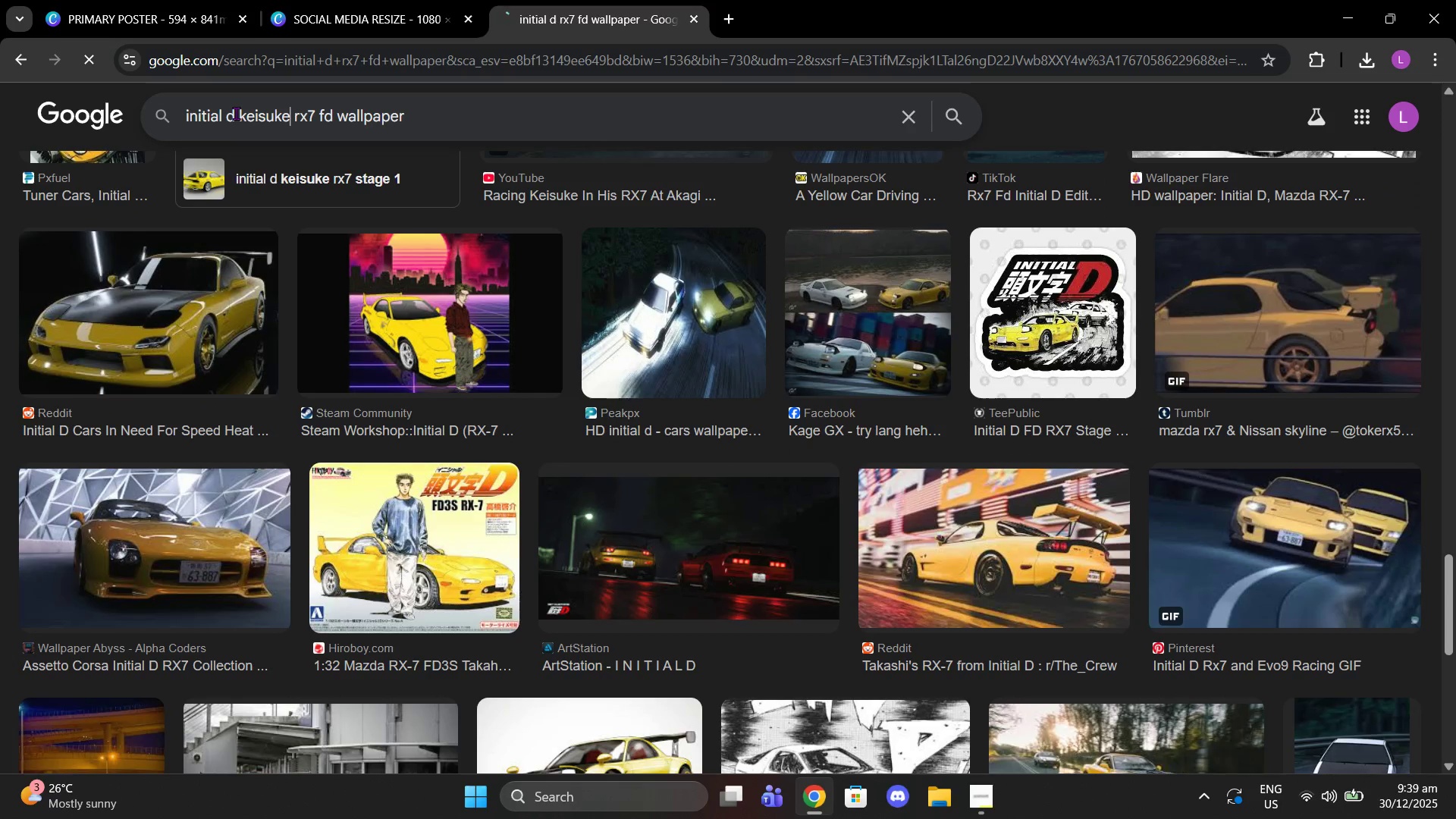 
key(Enter)
 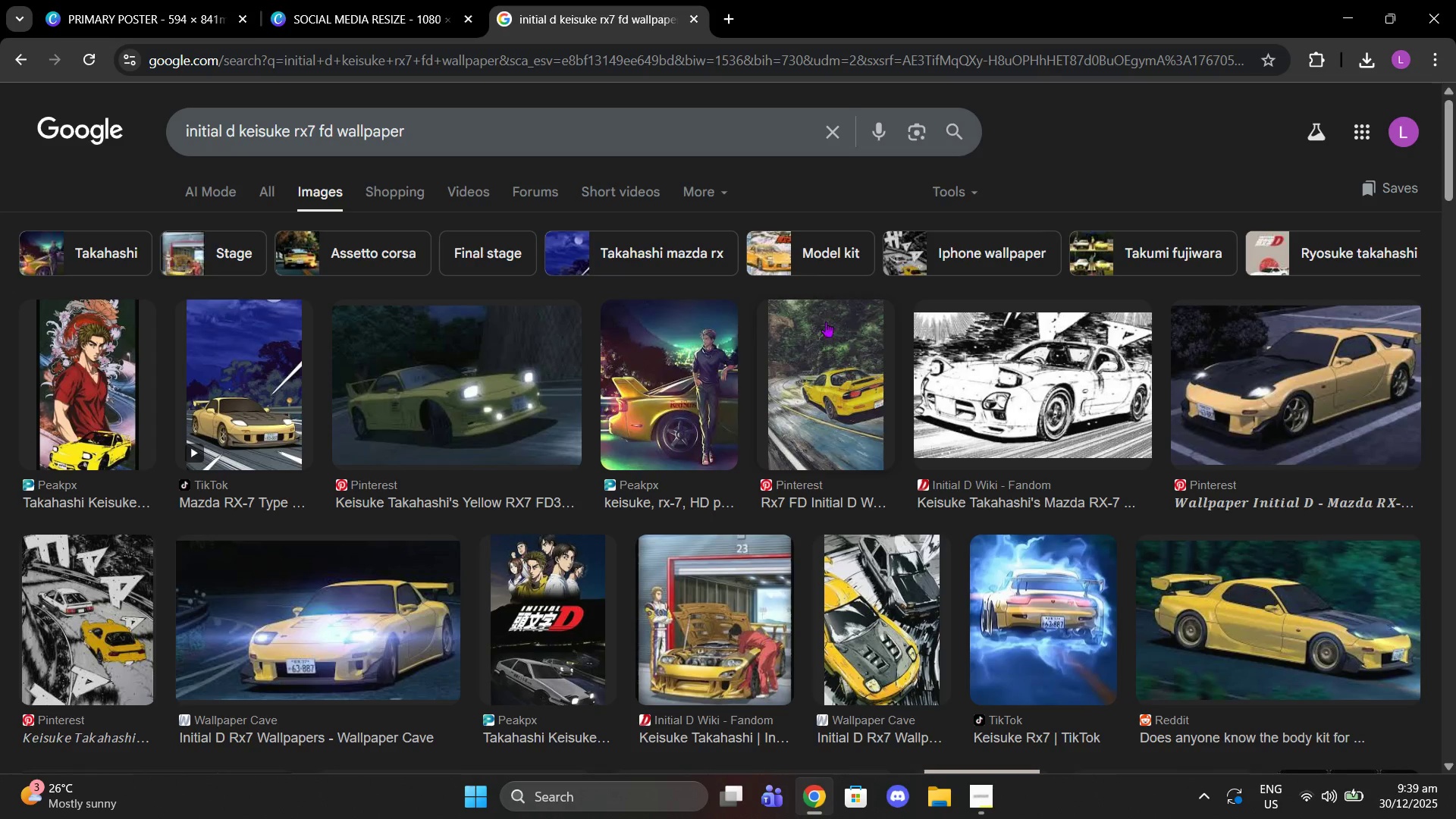 
left_click([1383, 635])
 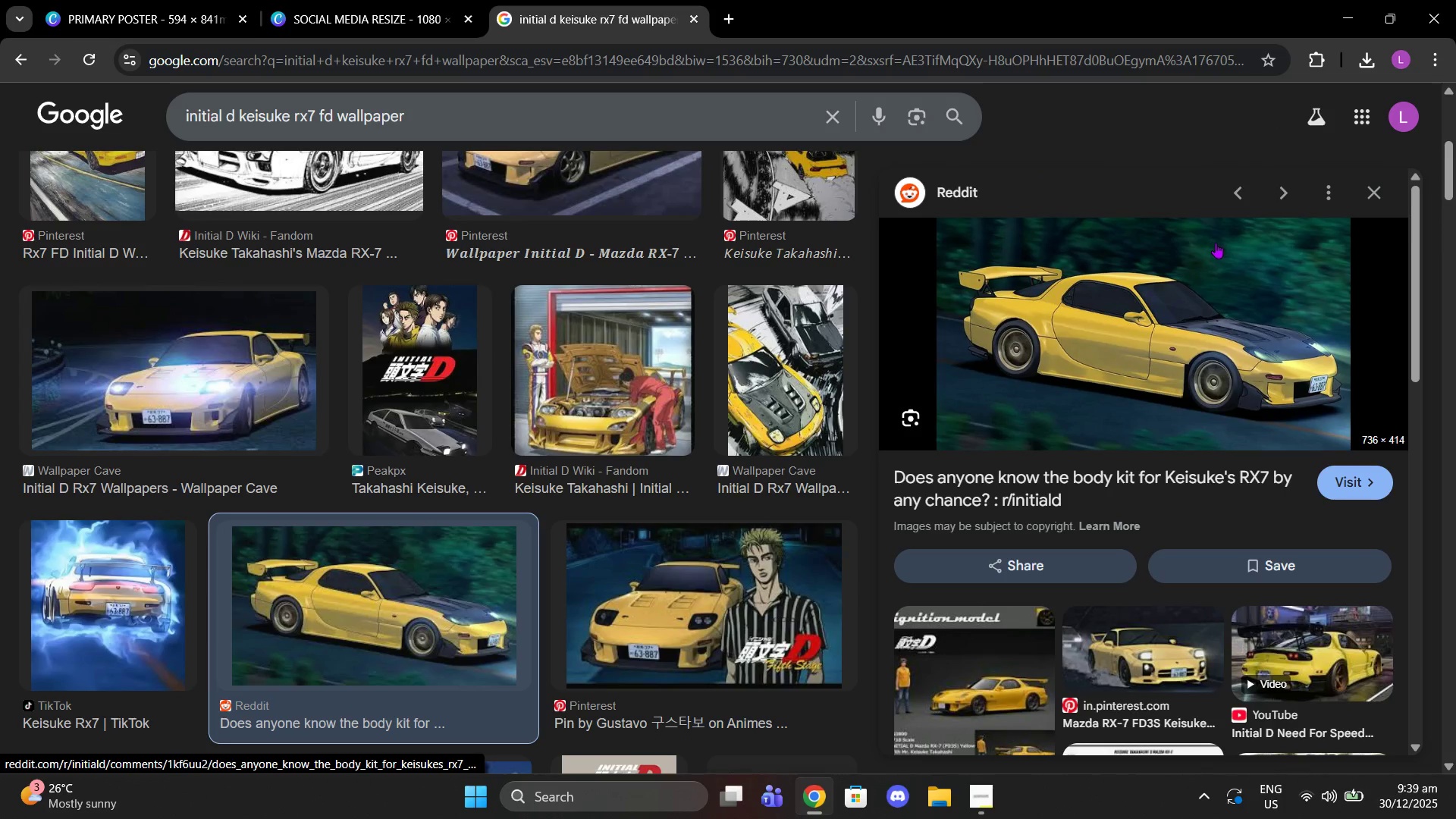 
right_click([1163, 354])
 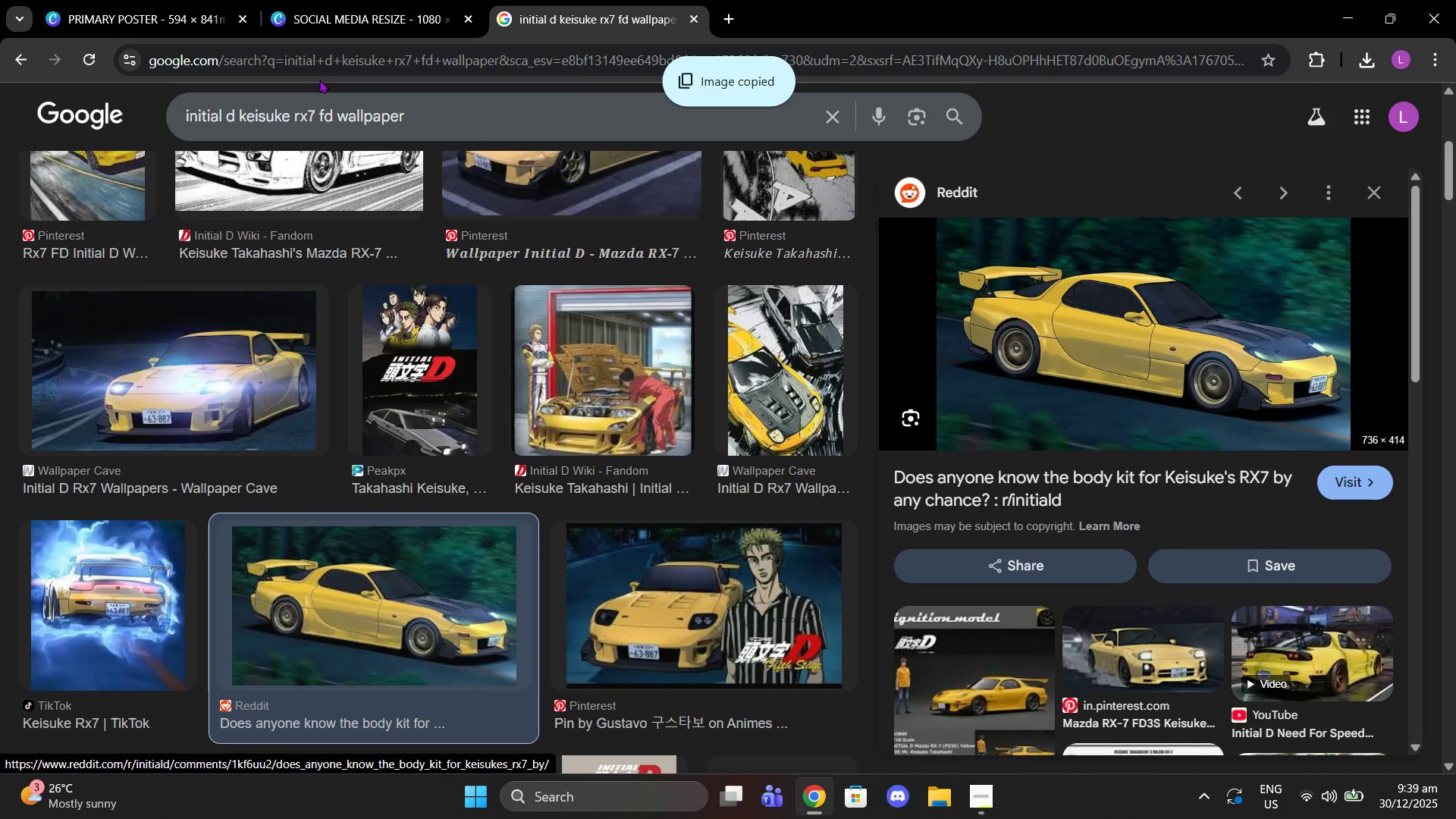 
left_click_drag(start_coordinate=[391, 0], to_coordinate=[137, 0])
 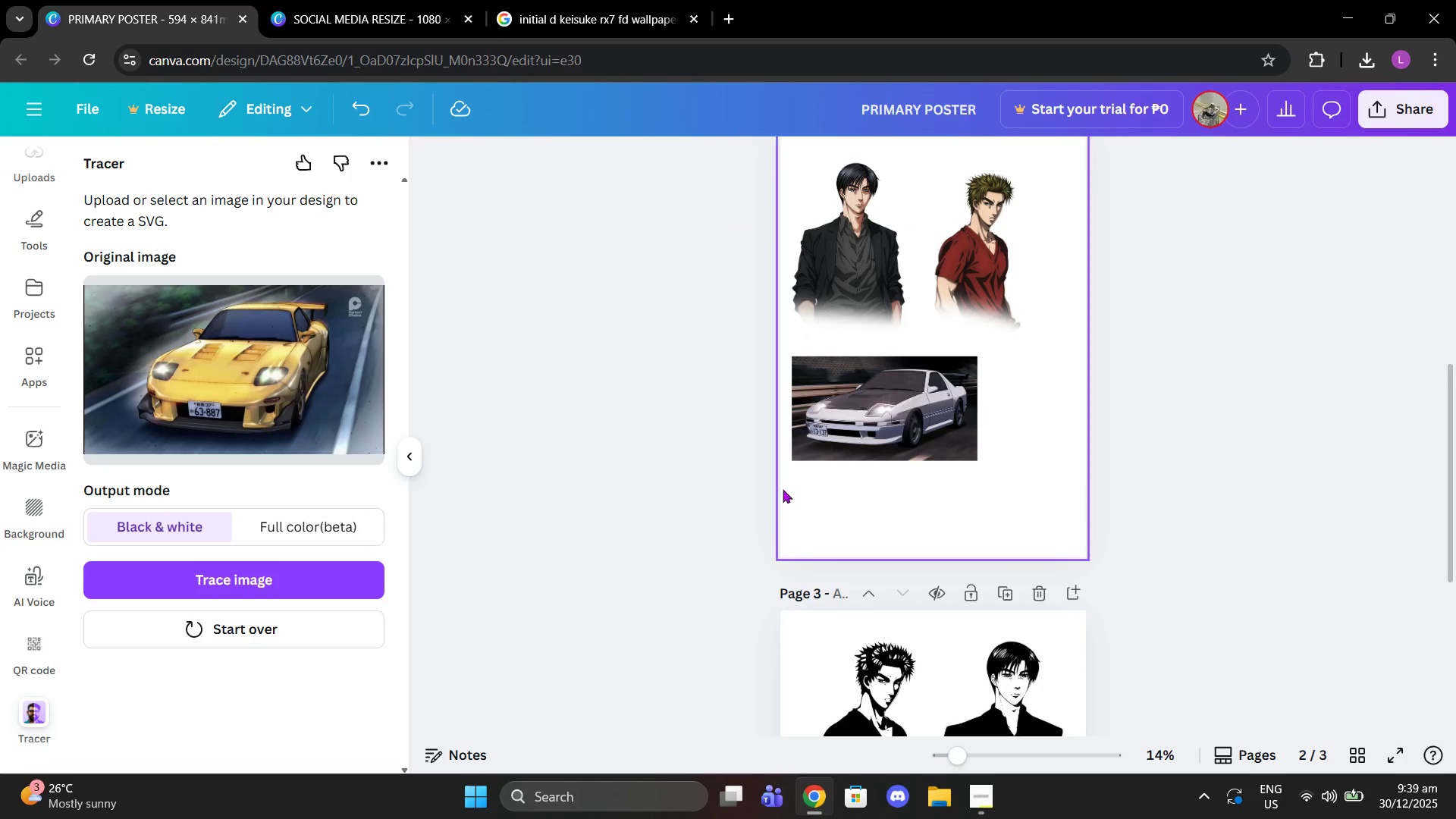 
left_click([137, 0])
 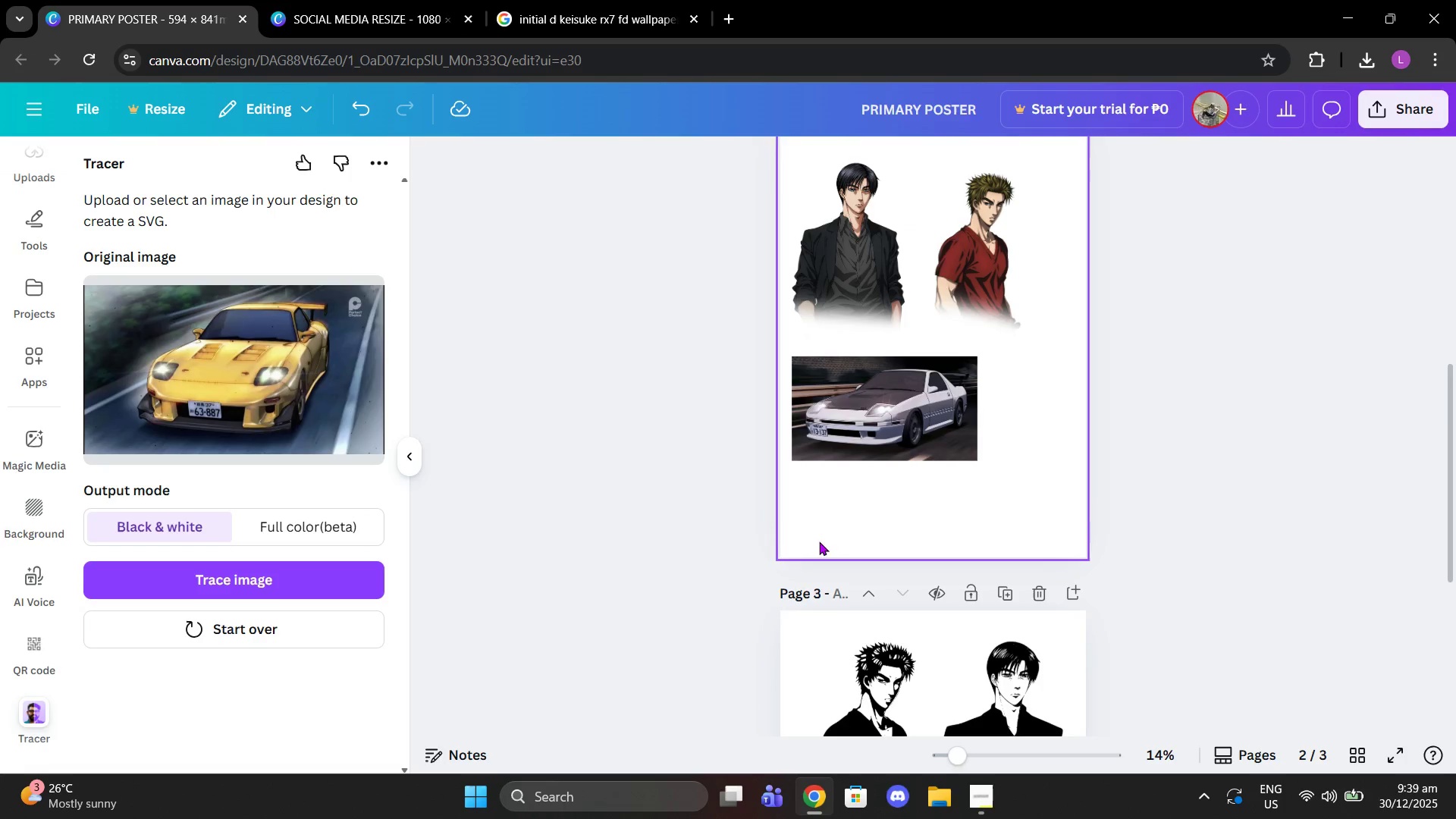 
key(Control+V)
 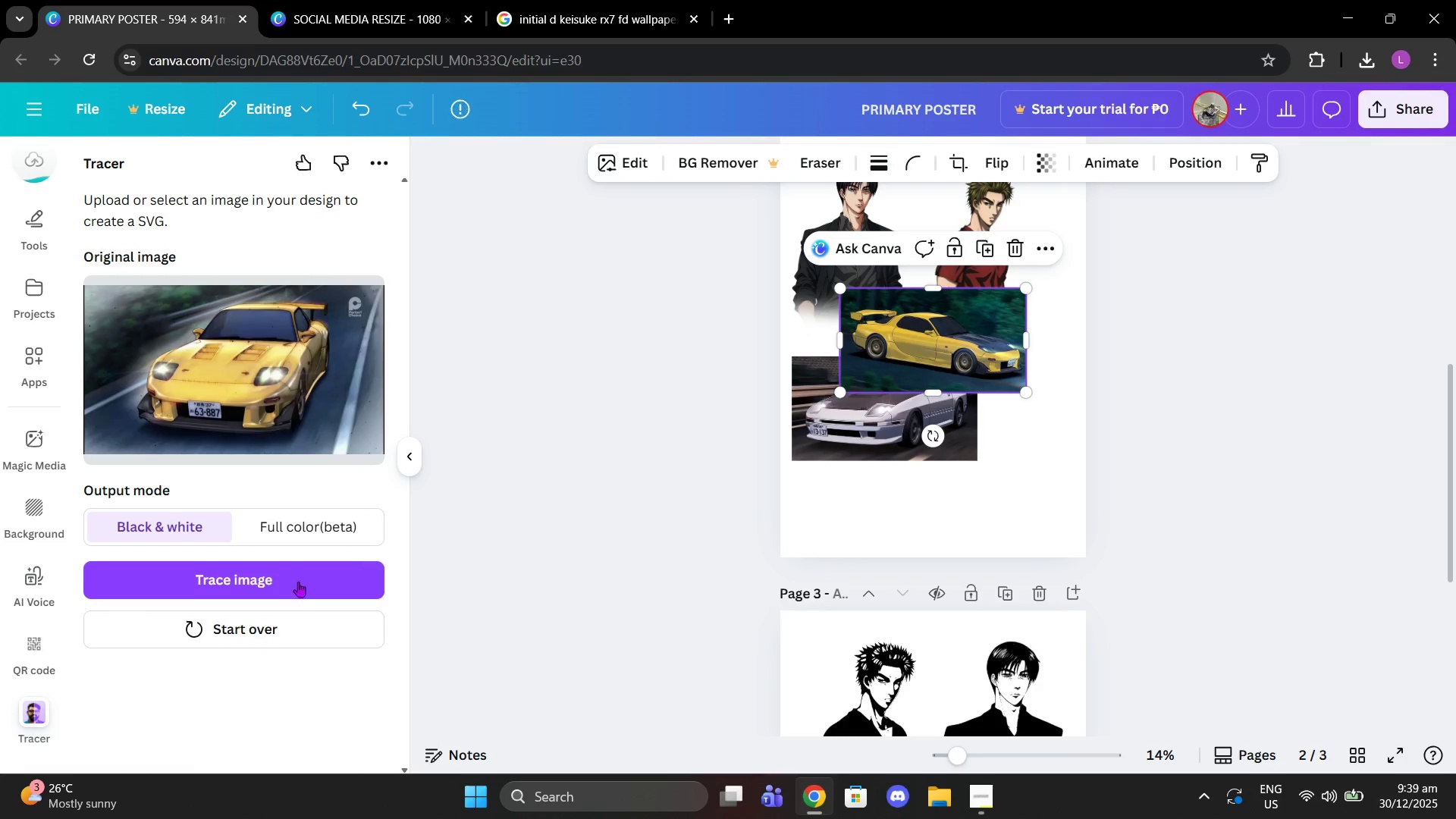 
left_click([253, 638])